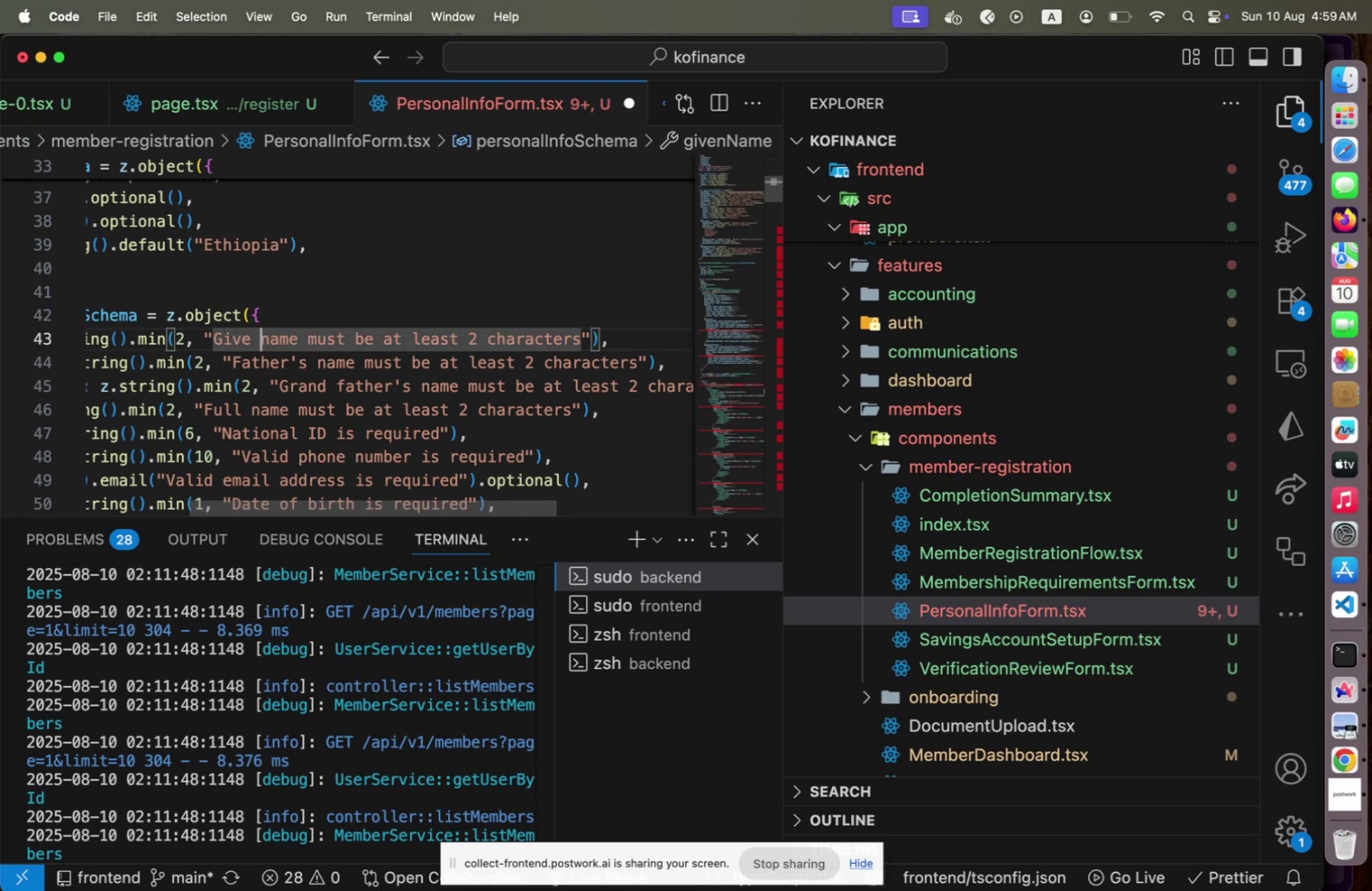 
key(ArrowLeft)
 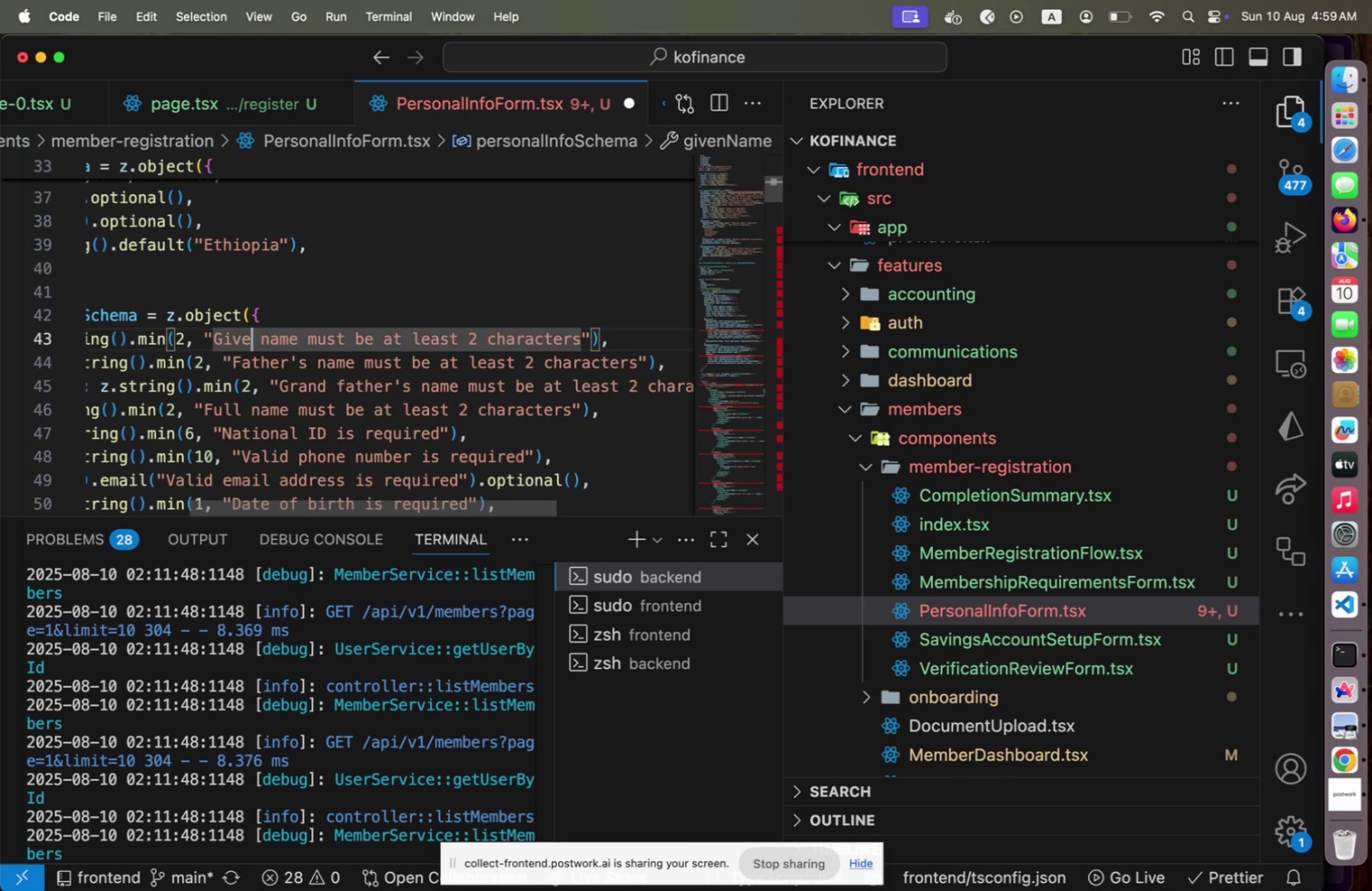 
key(N)
 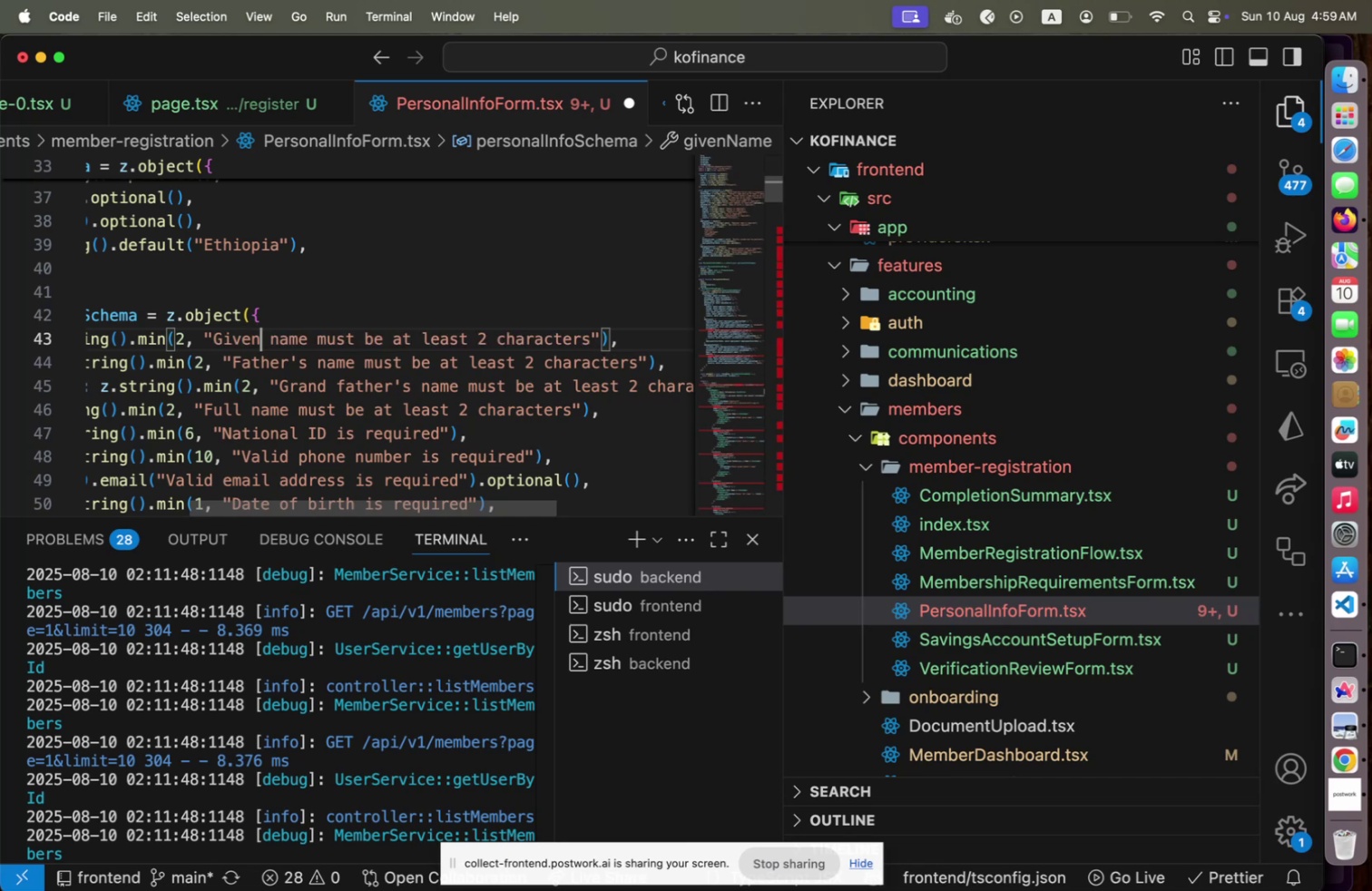 
key(ArrowRight)
 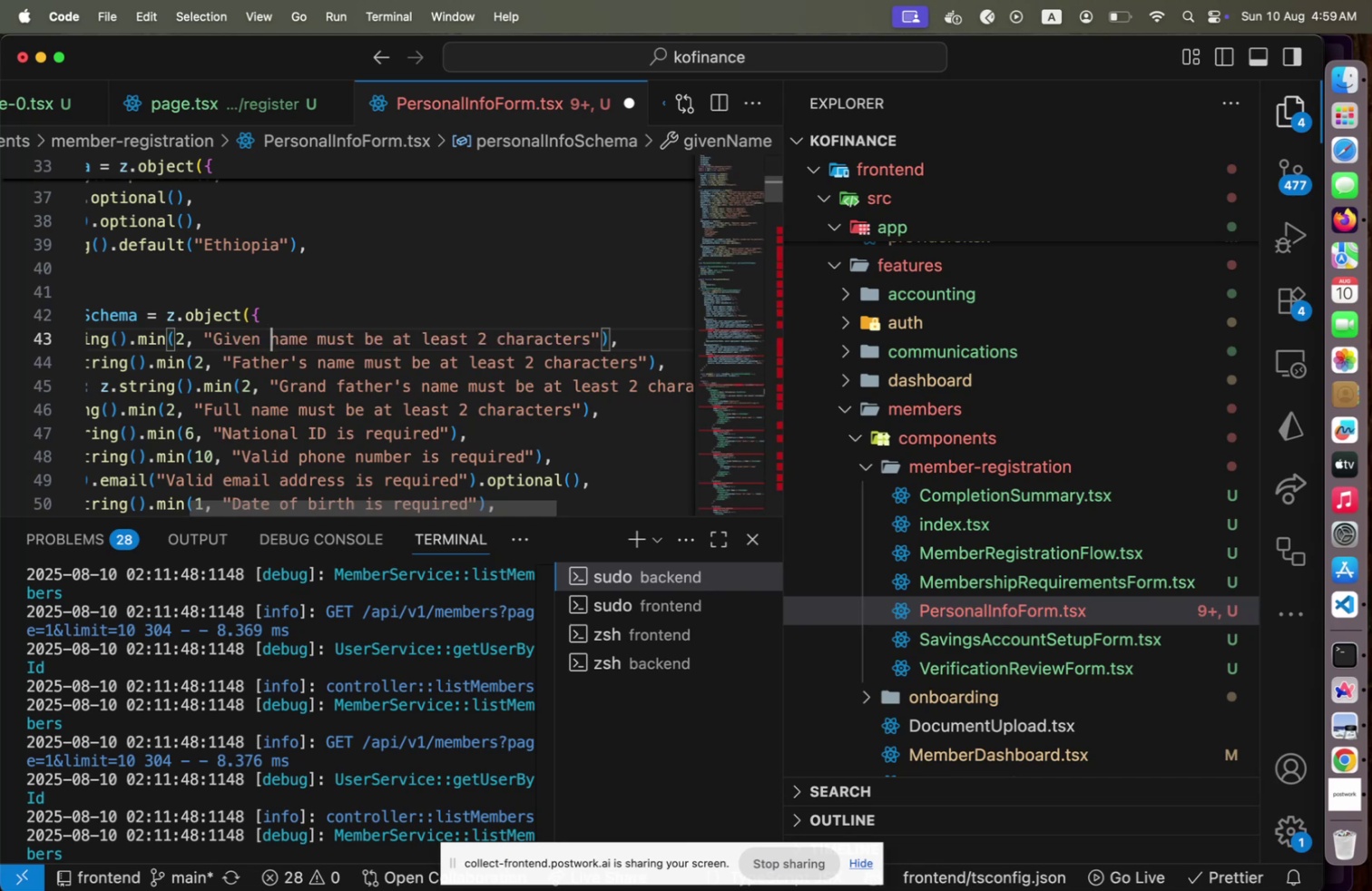 
key(ArrowDown)
 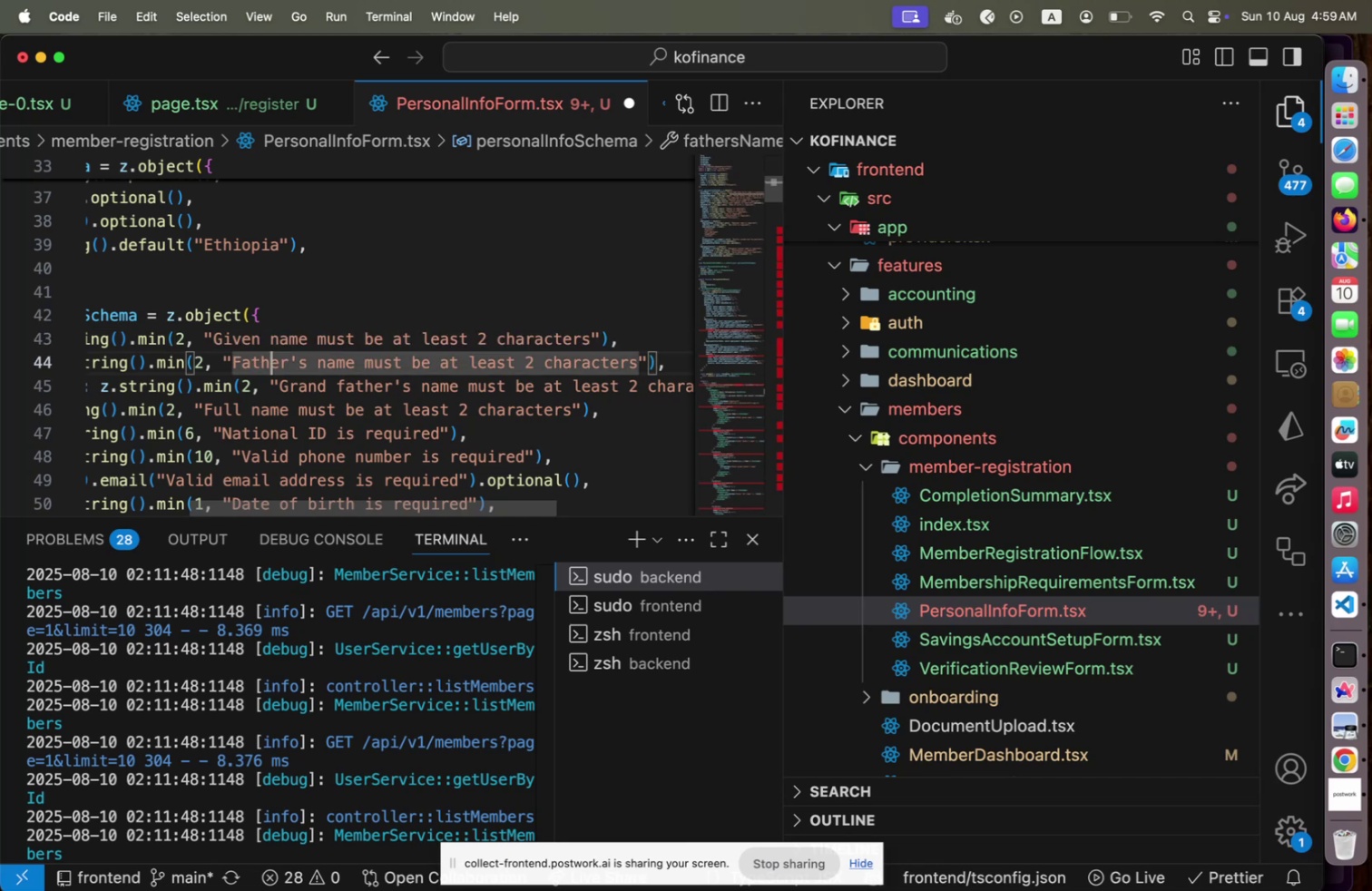 
key(ArrowDown)
 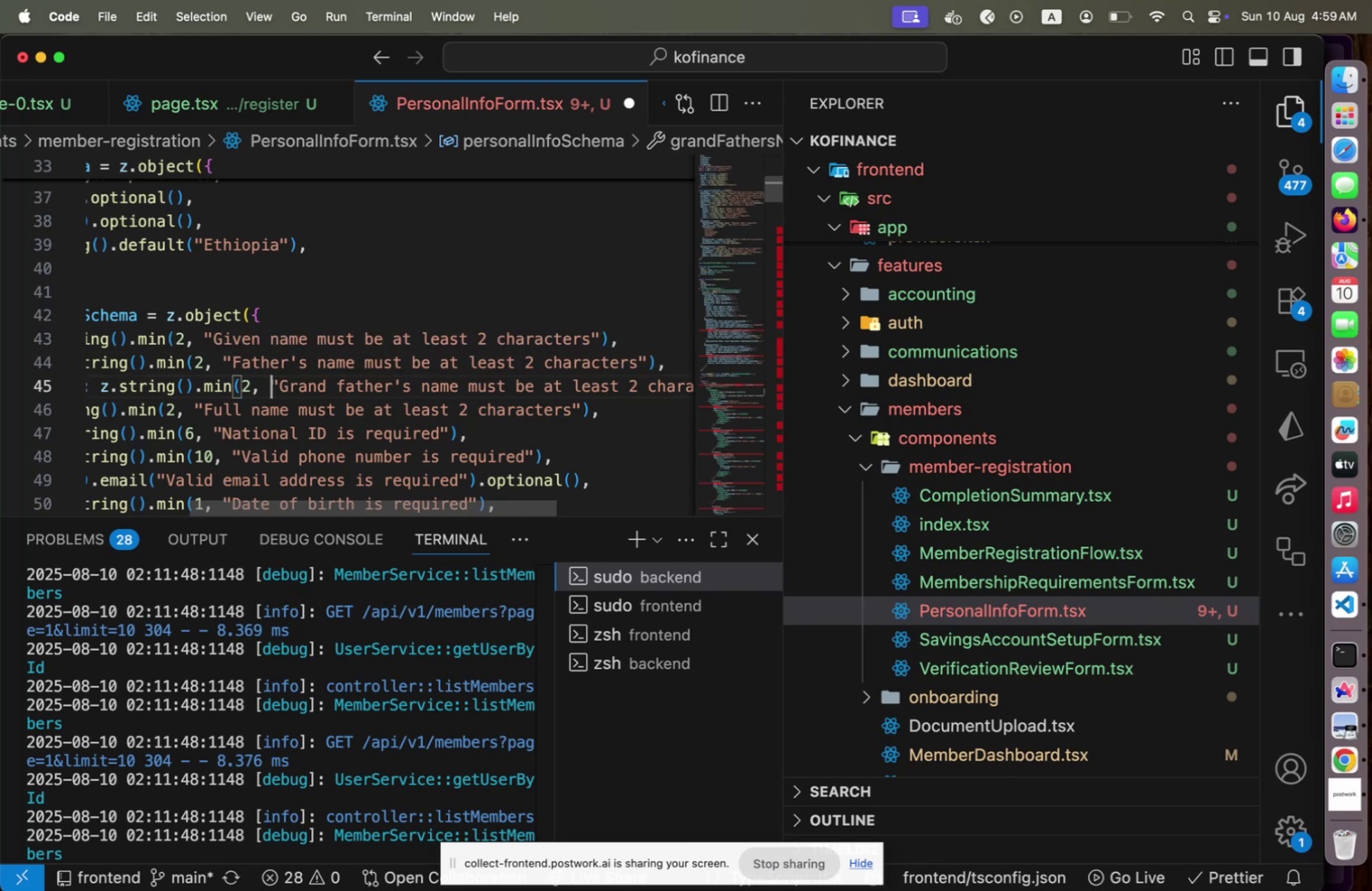 
key(ArrowDown)
 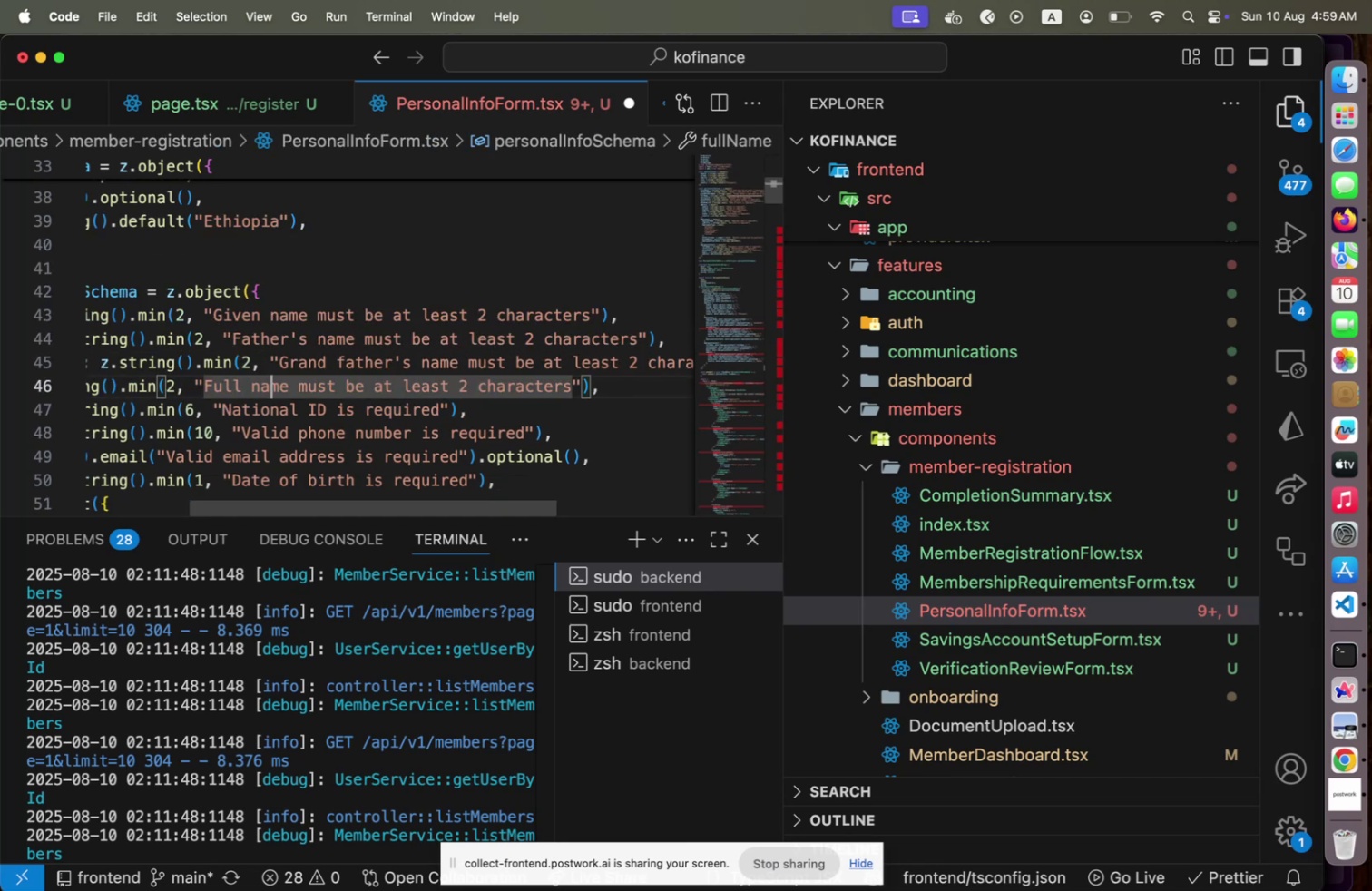 
hold_key(key=ArrowLeft, duration=1.5)
 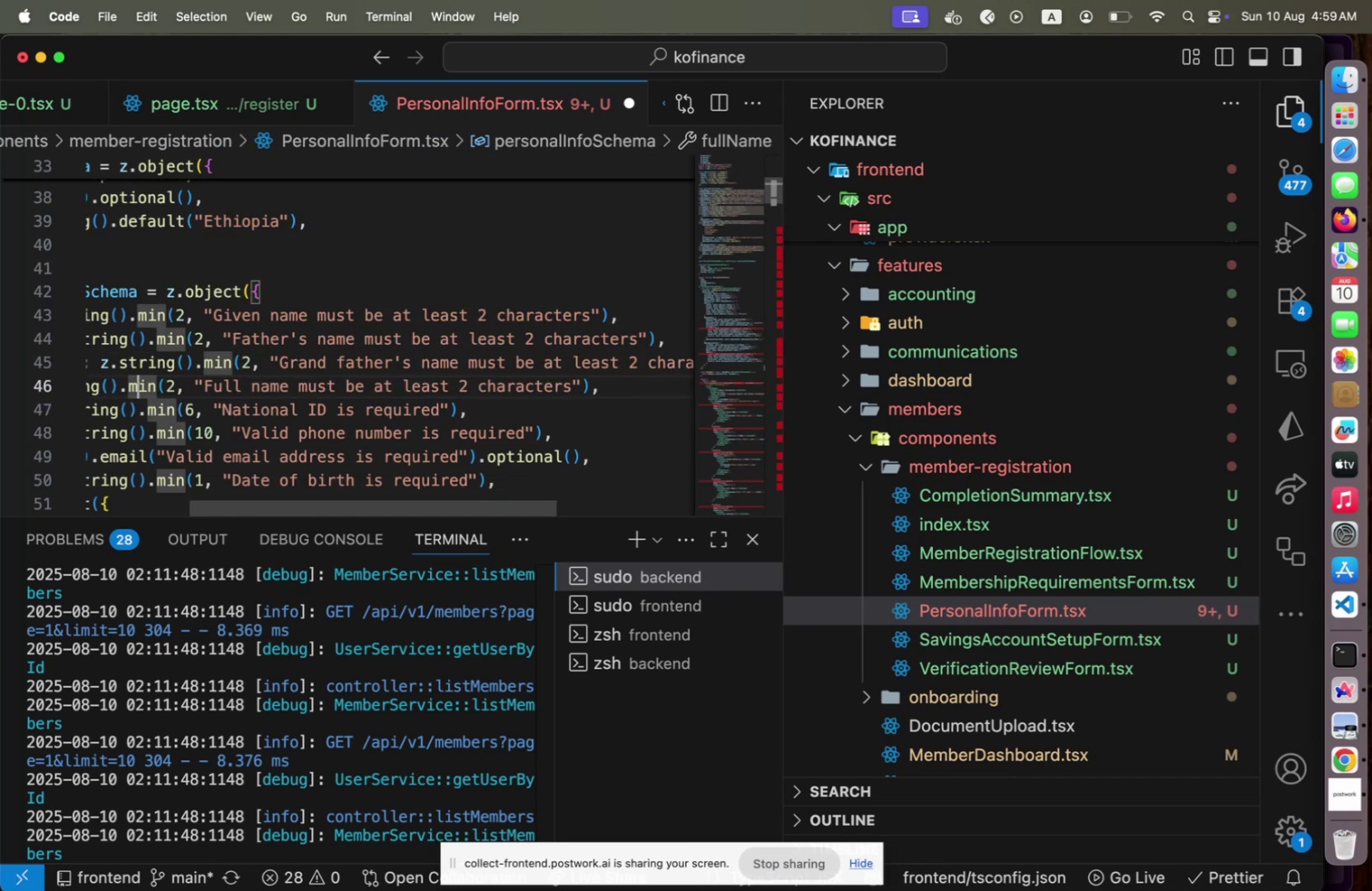 
key(ArrowLeft)
 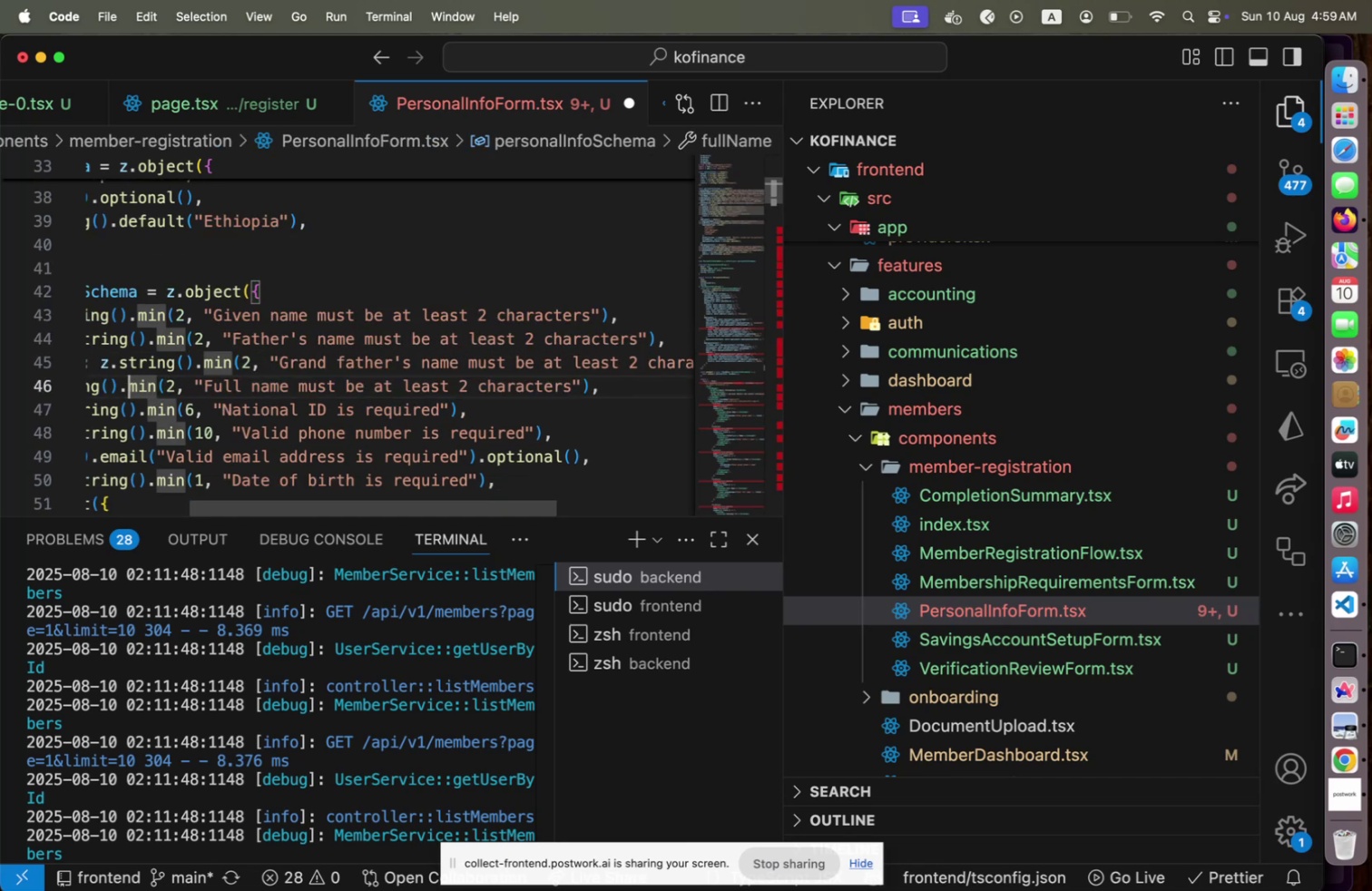 
key(ArrowLeft)
 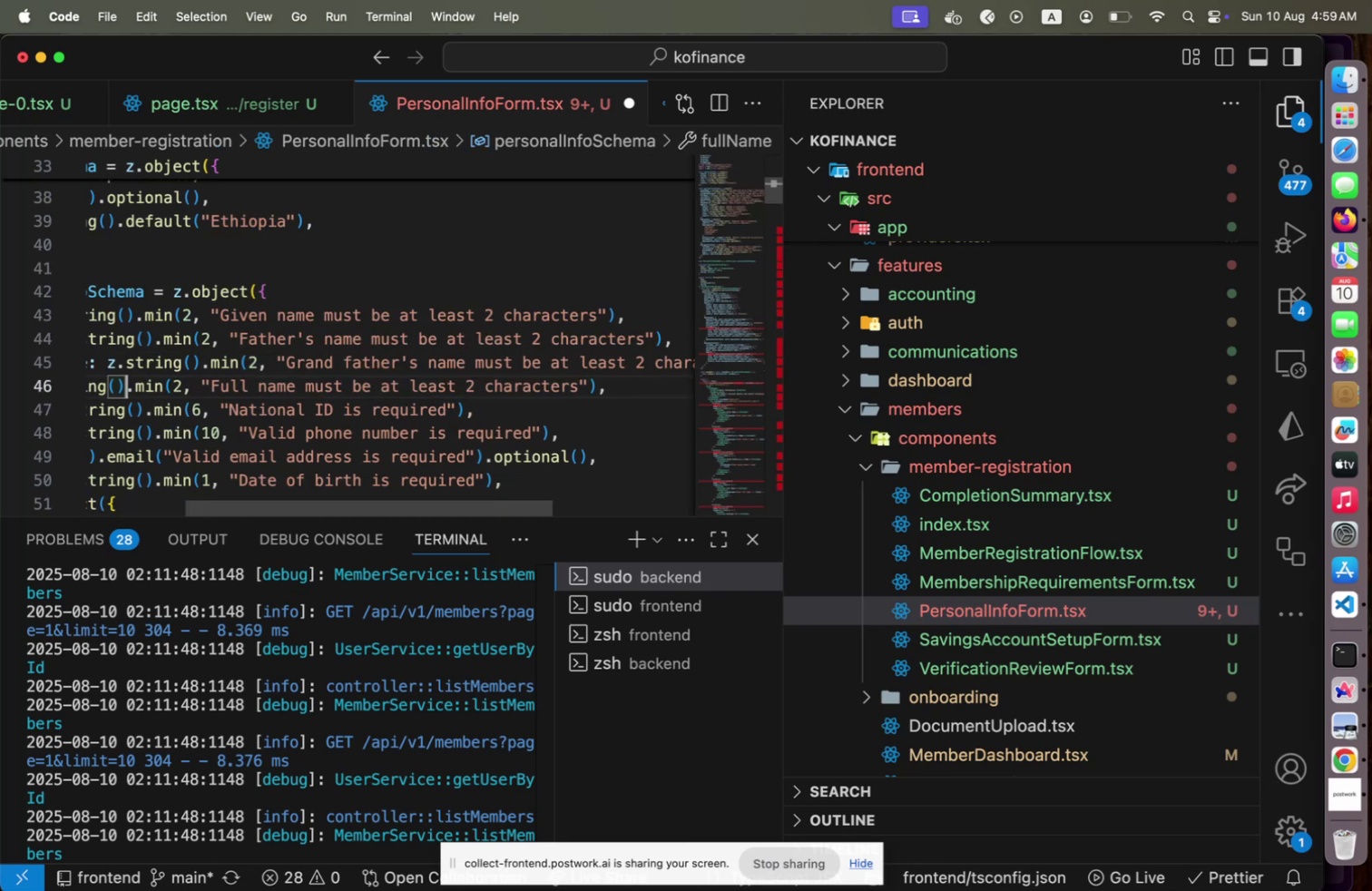 
key(Meta+Slash)
 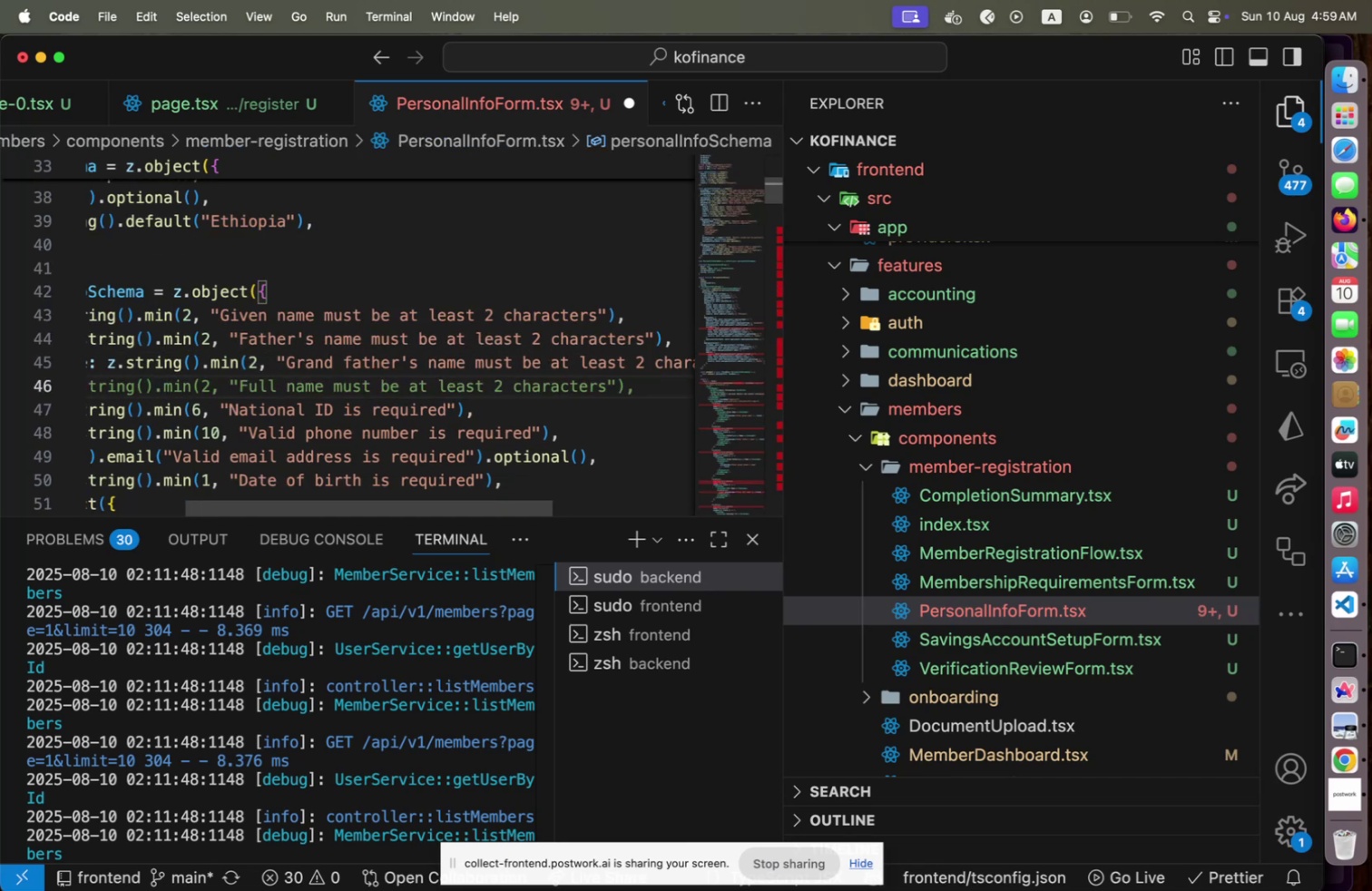 
key(Alt+Shift+OptionLeft)
 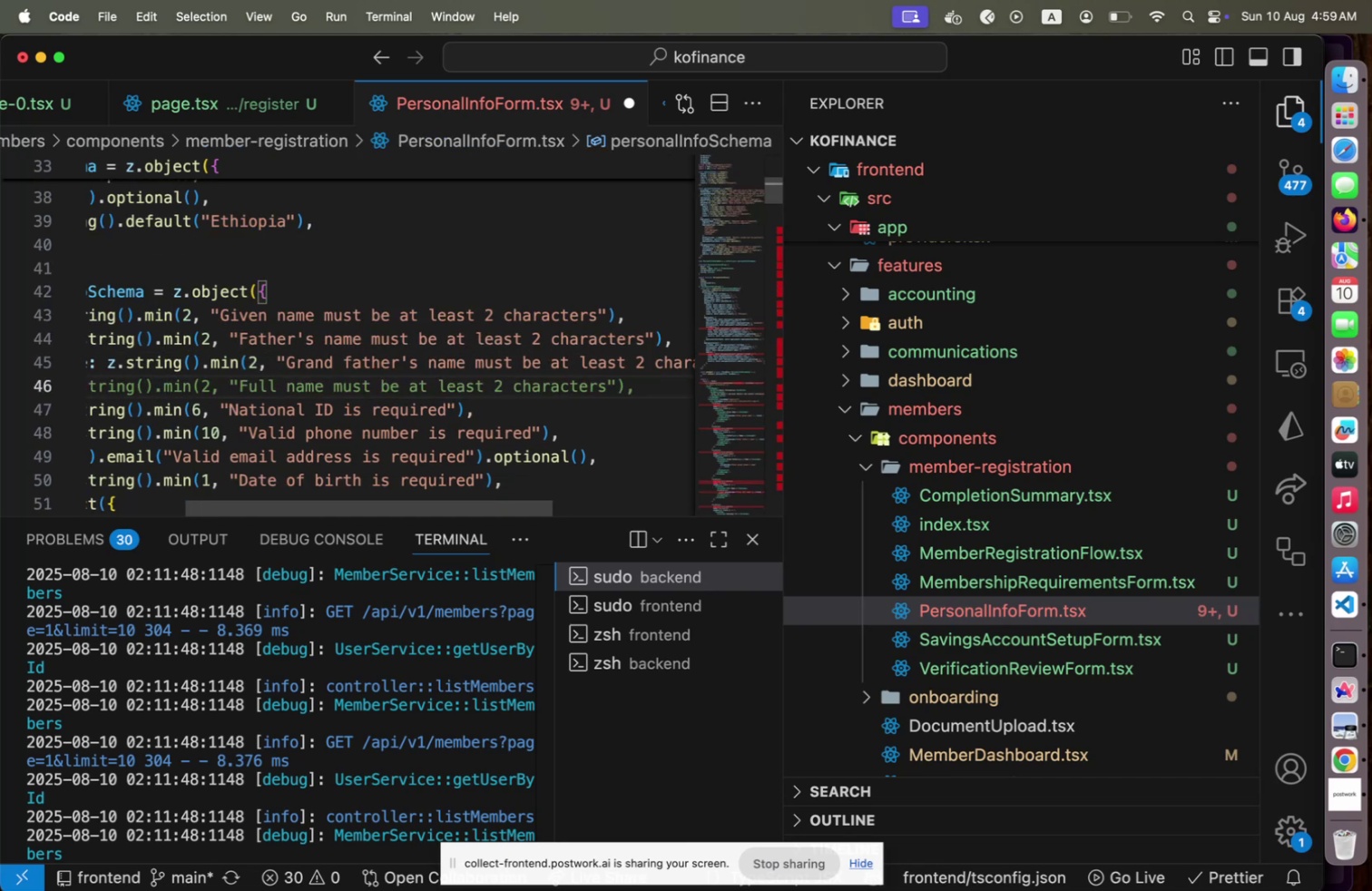 
key(Alt+Shift+ArrowDown)
 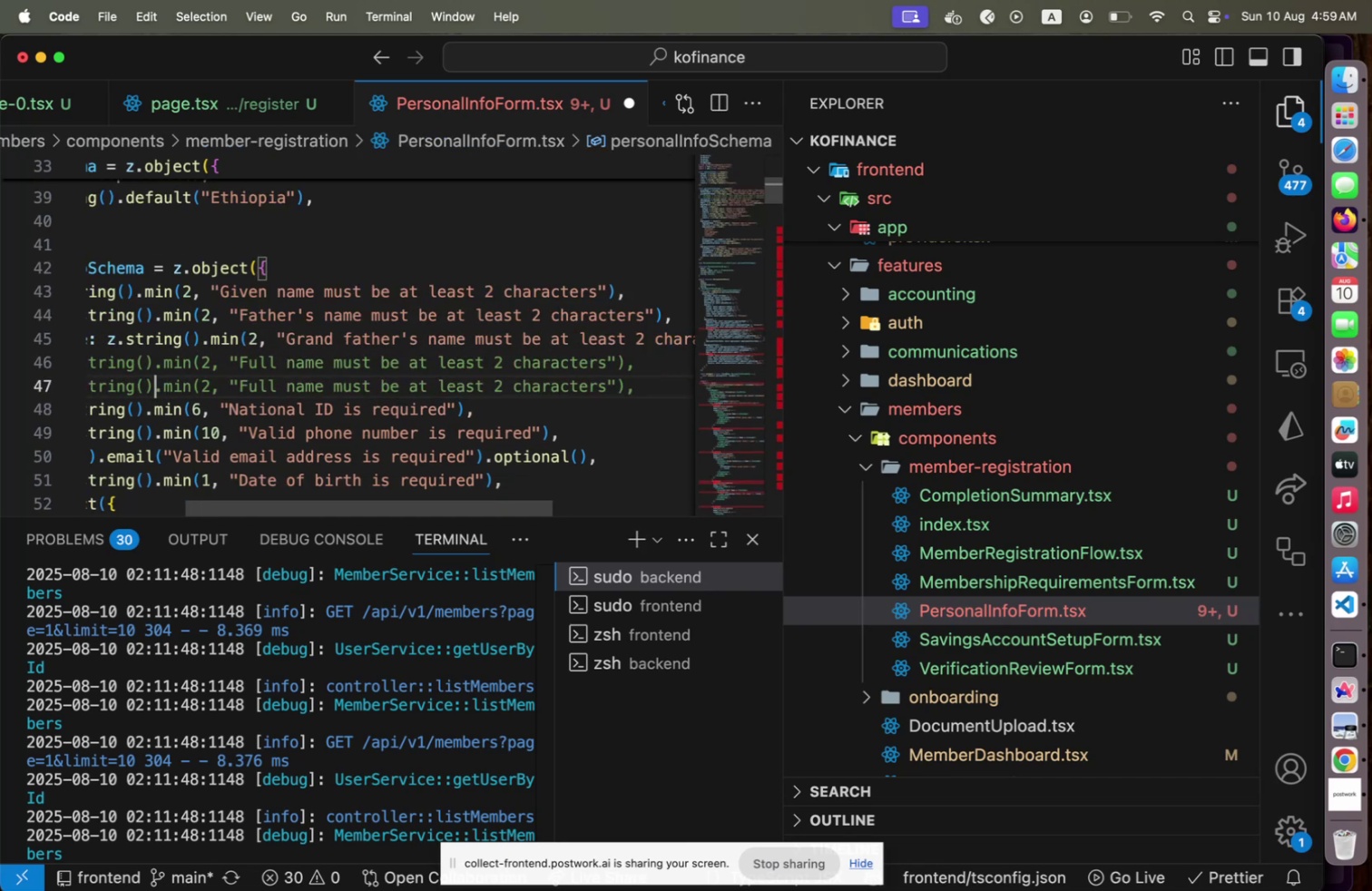 
key(Meta+CommandLeft)
 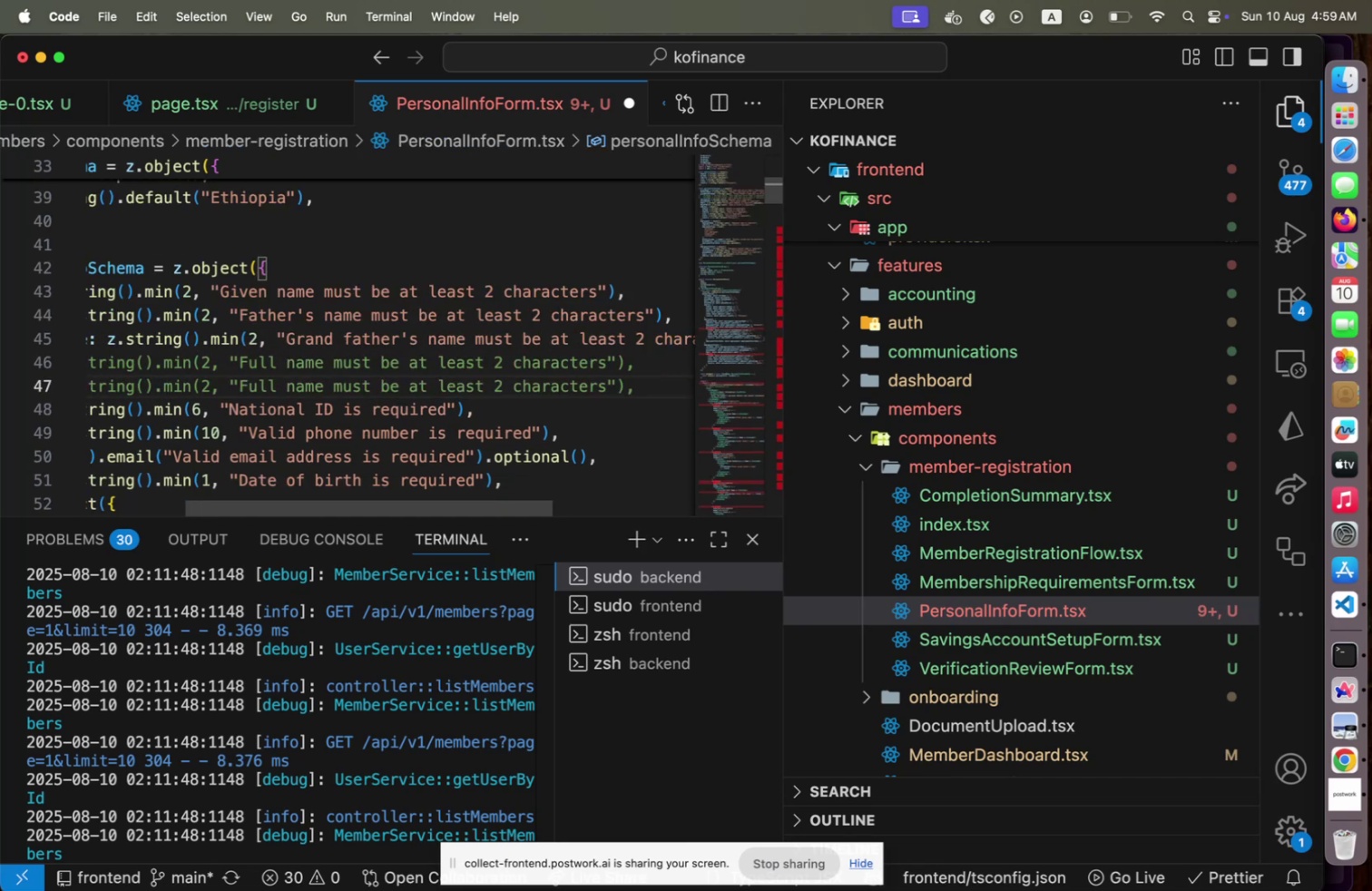 
key(Meta+Slash)
 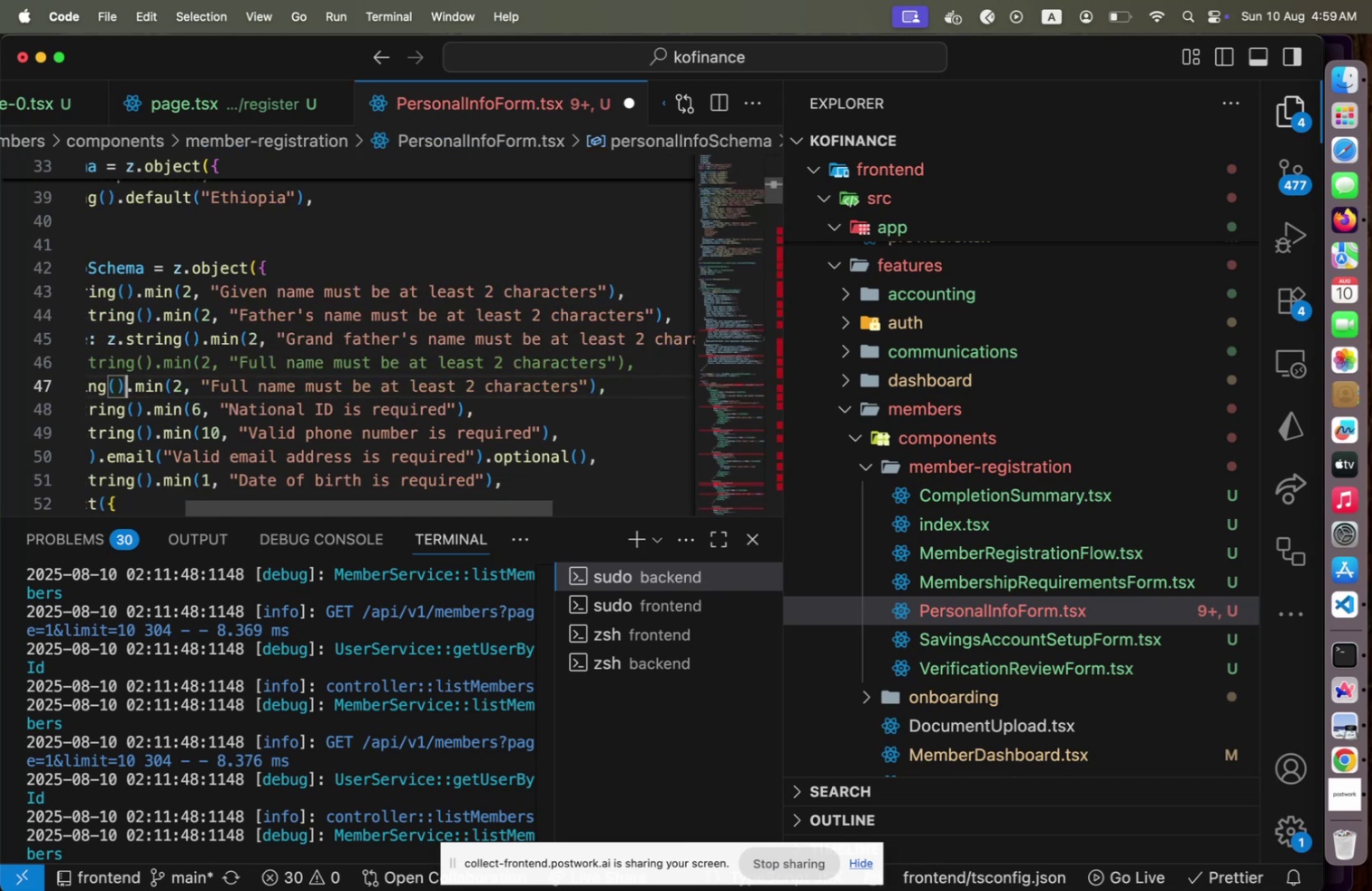 
key(ArrowRight)
 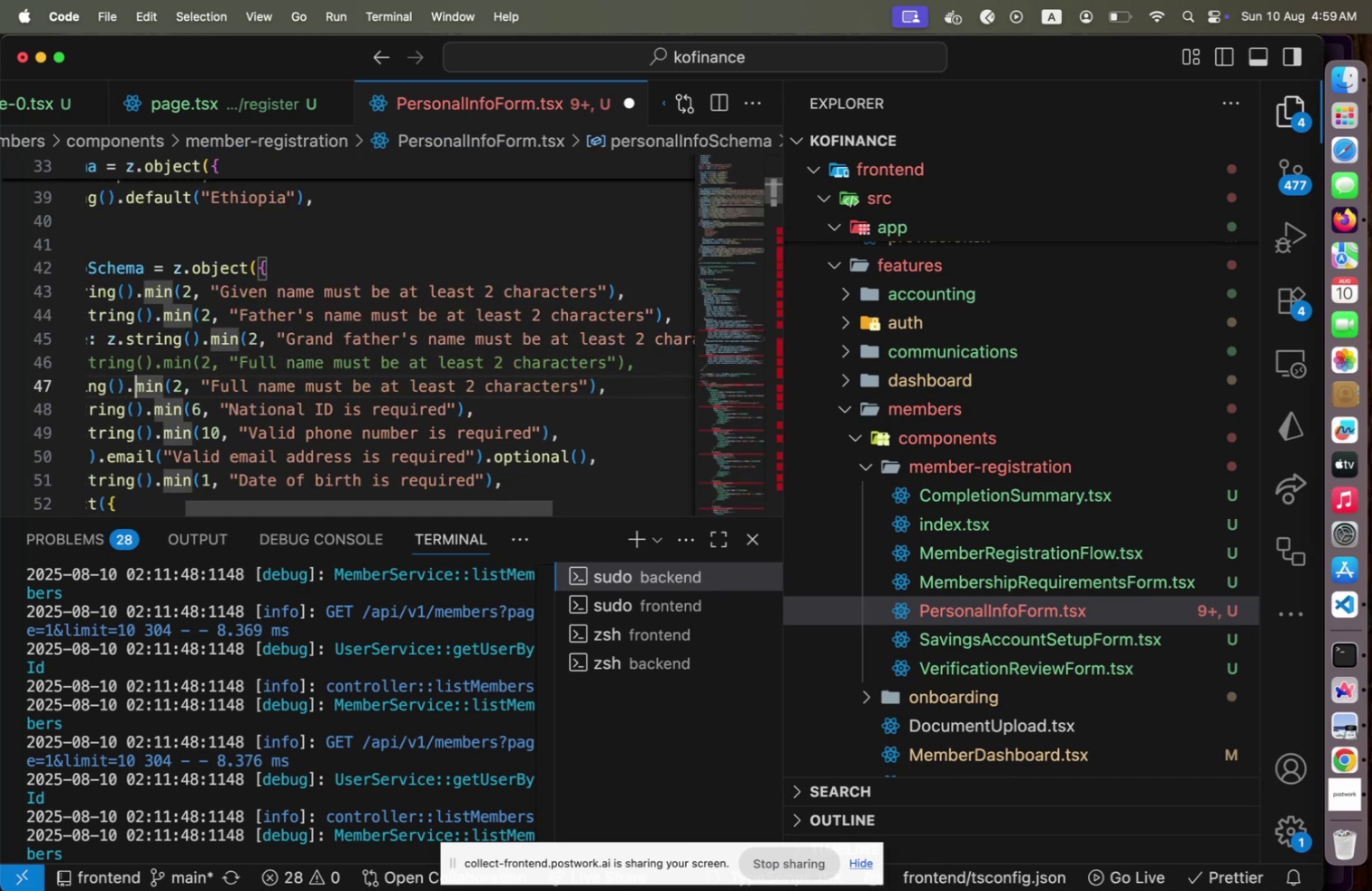 
key(Shift+End)
 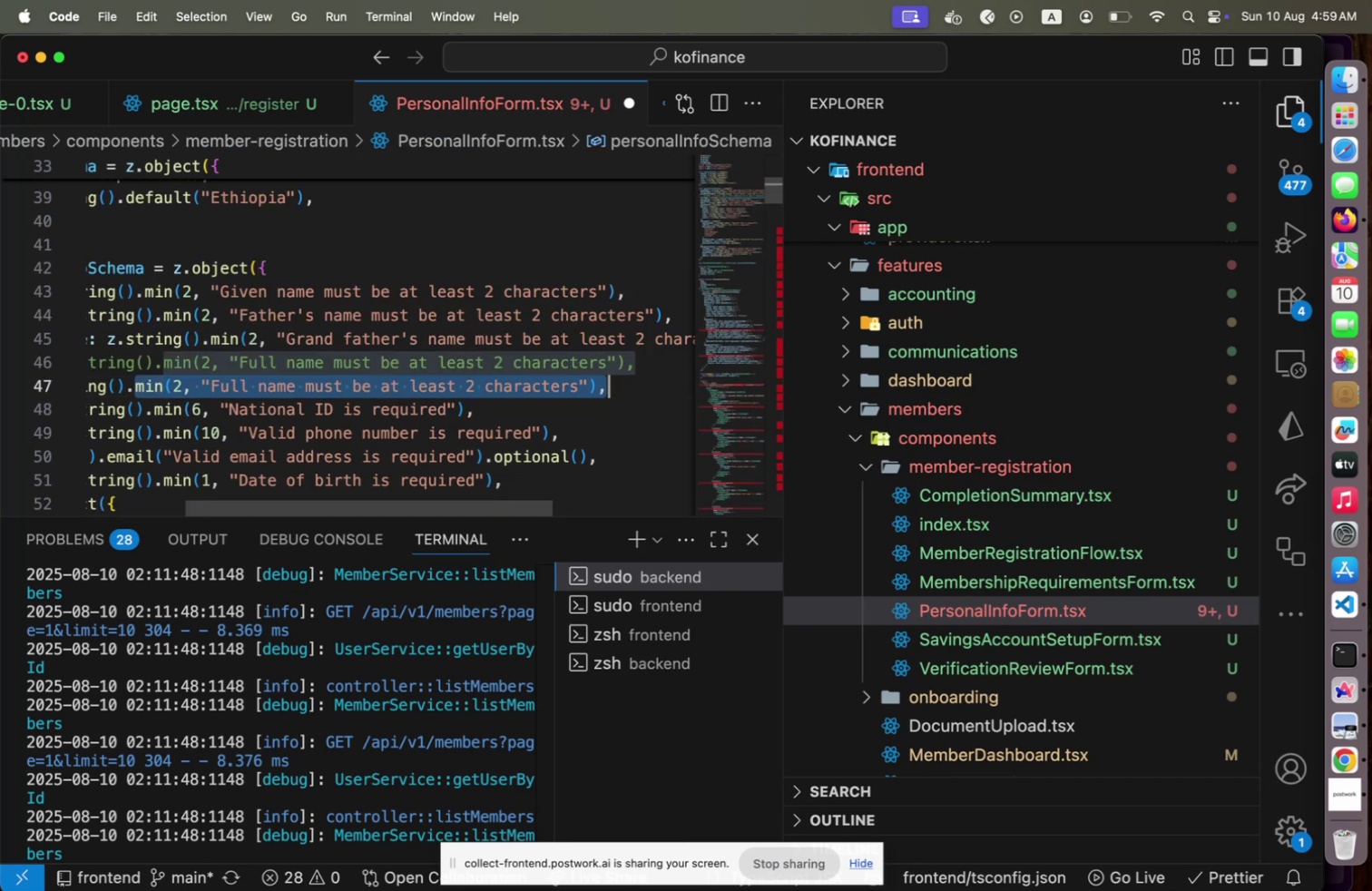 
key(Shift+ArrowLeft)
 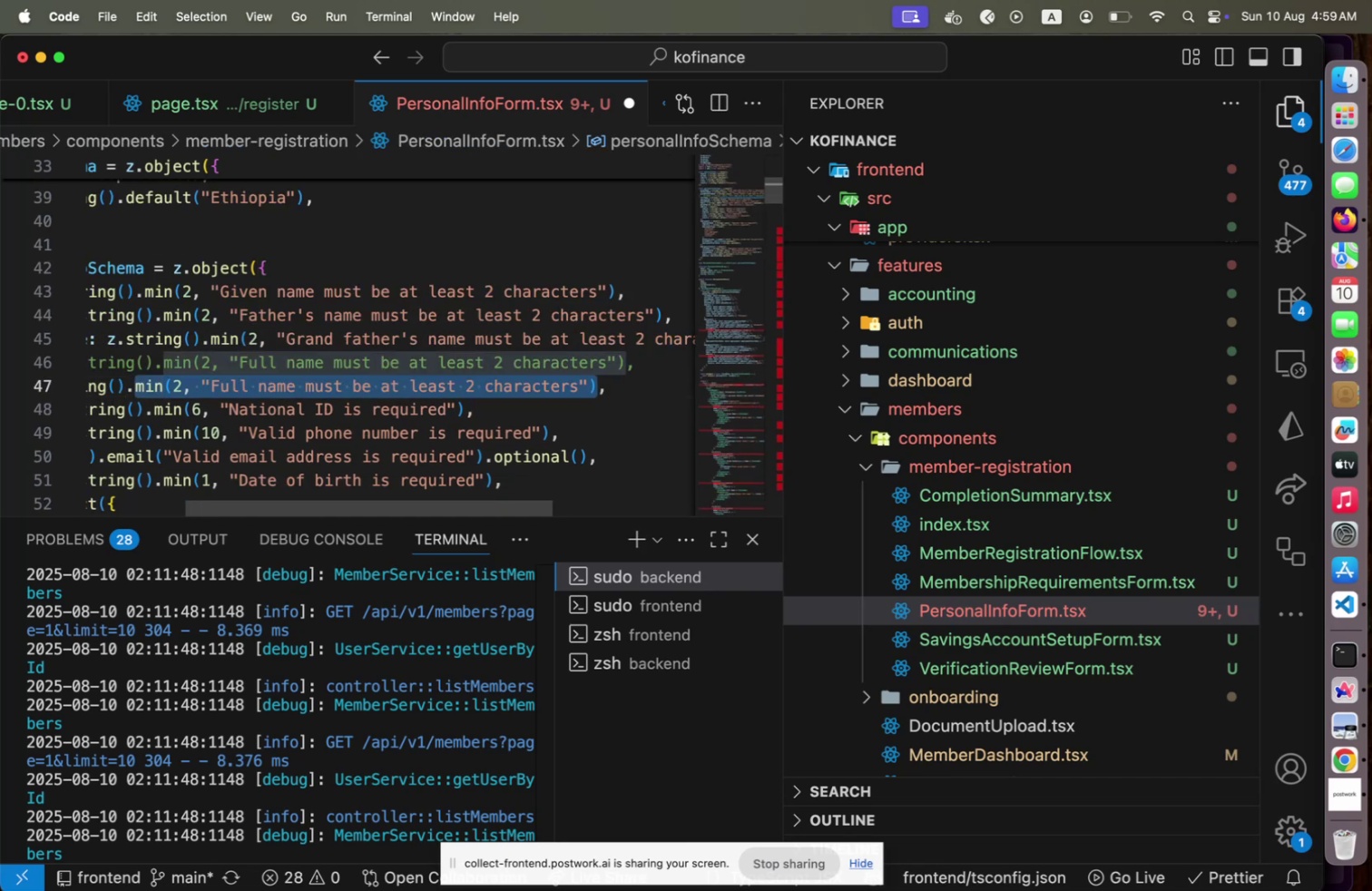 
key(ArrowLeft)
 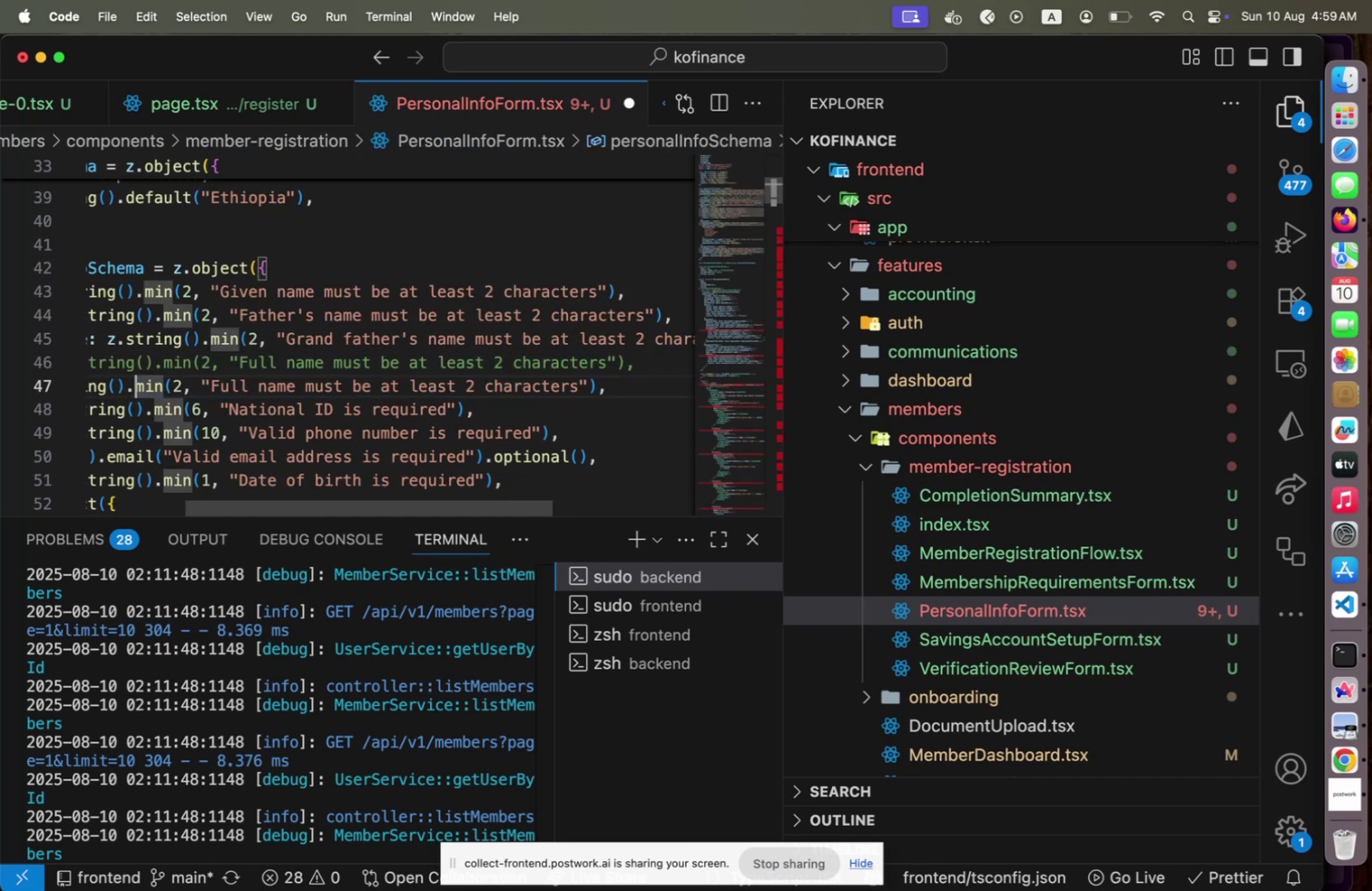 
key(Shift+ArrowRight)
 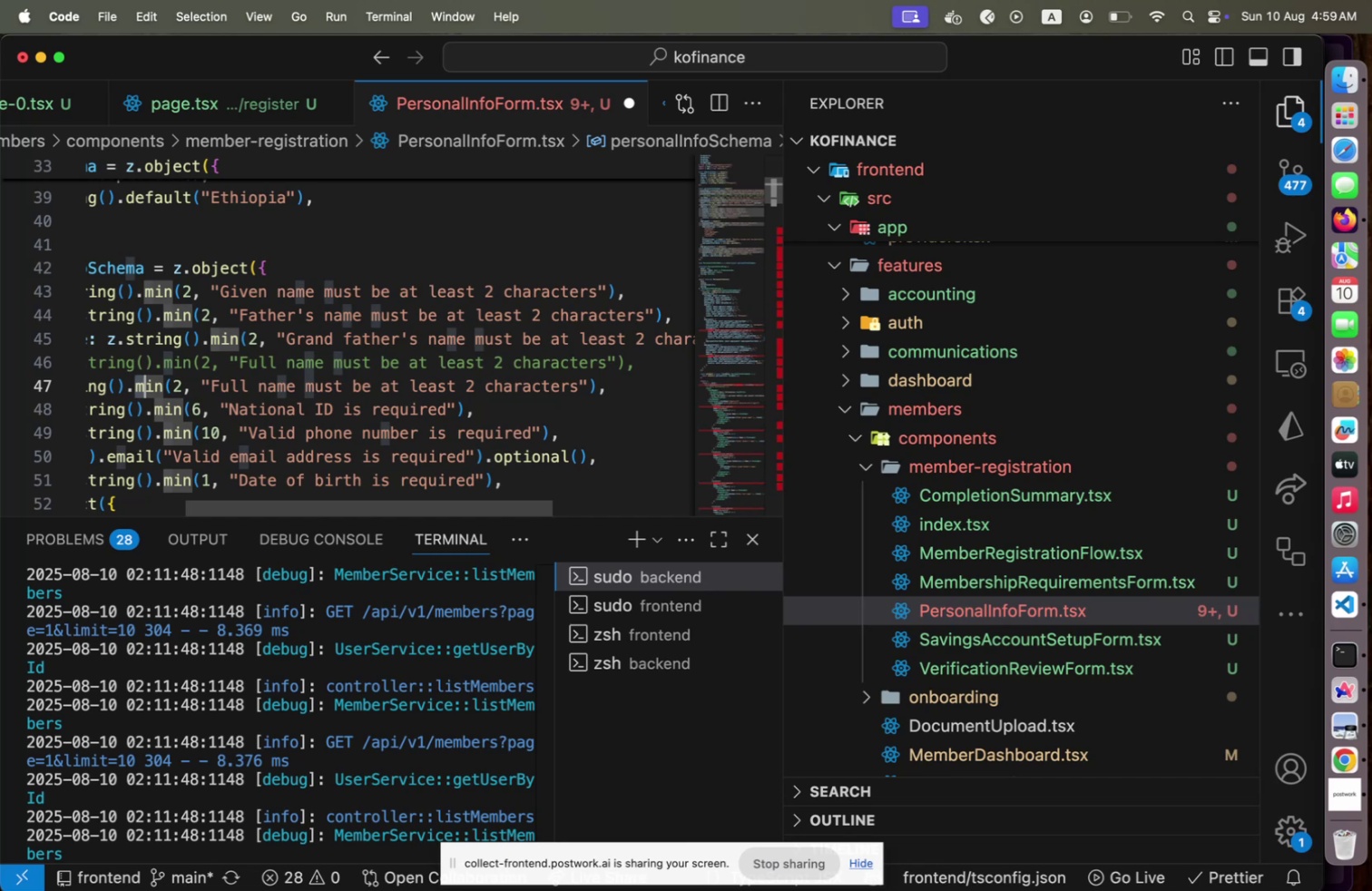 
key(Shift+ArrowRight)
 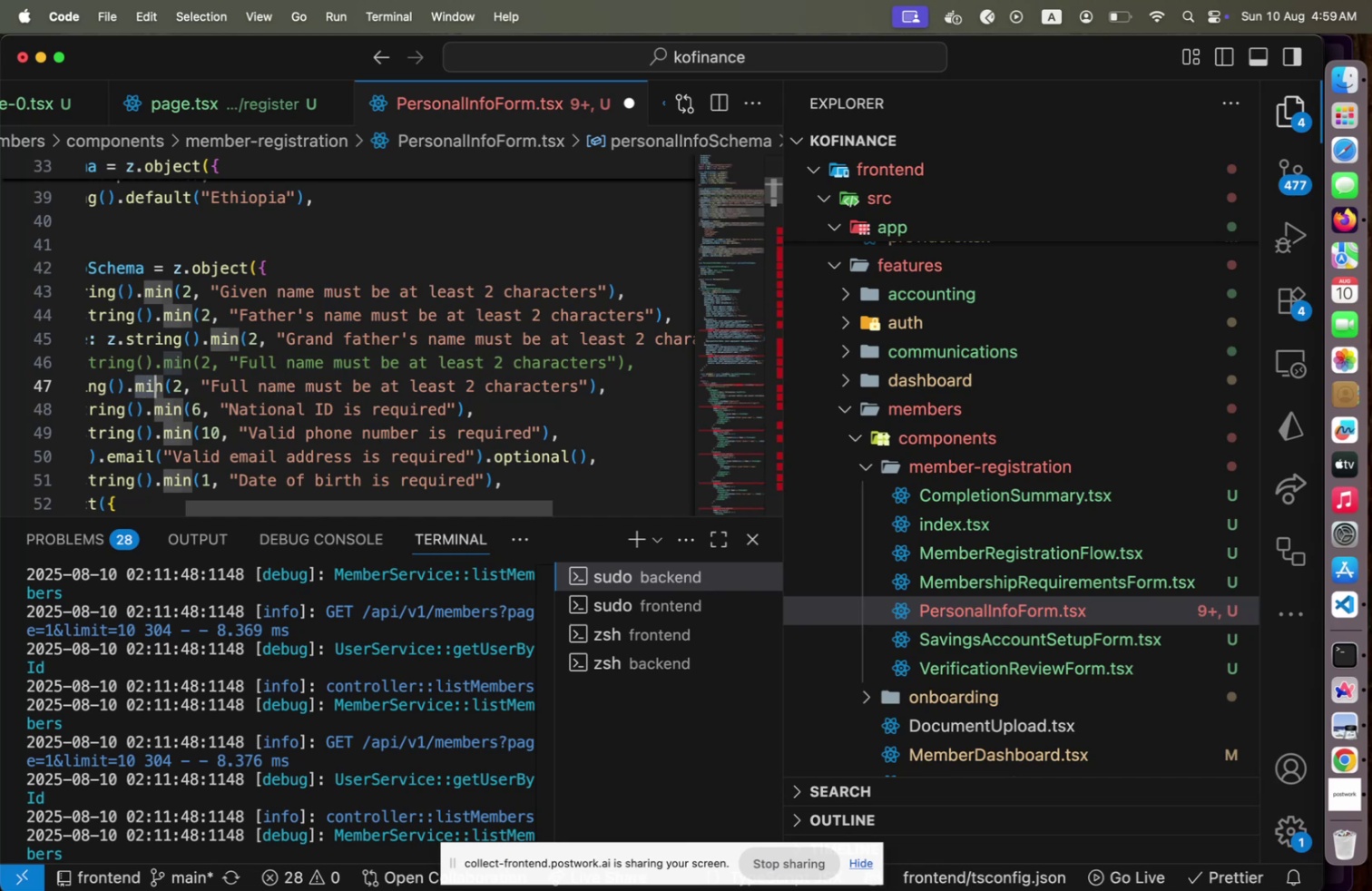 
key(Shift+ArrowRight)
 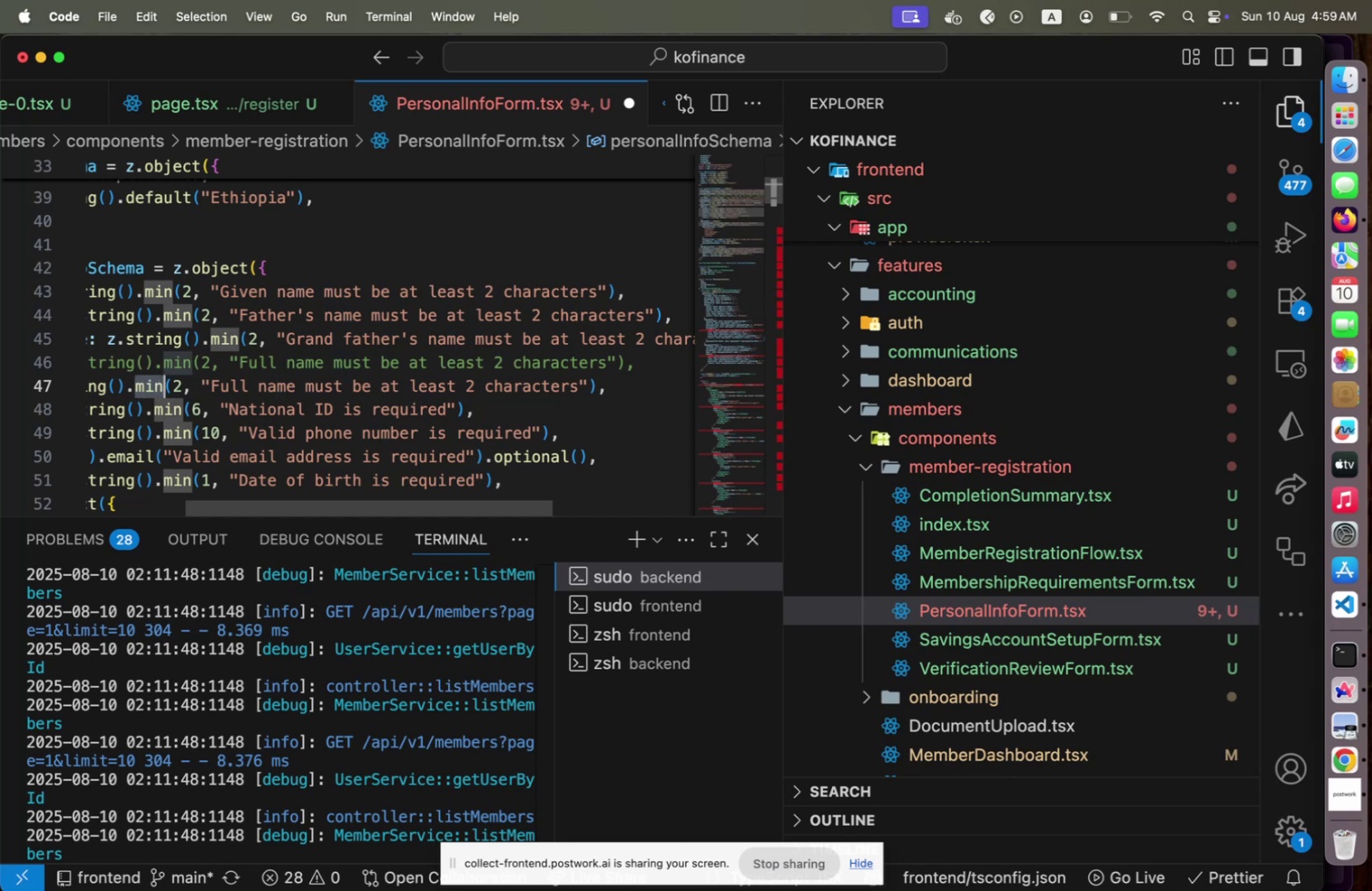 
key(Shift+ArrowRight)
 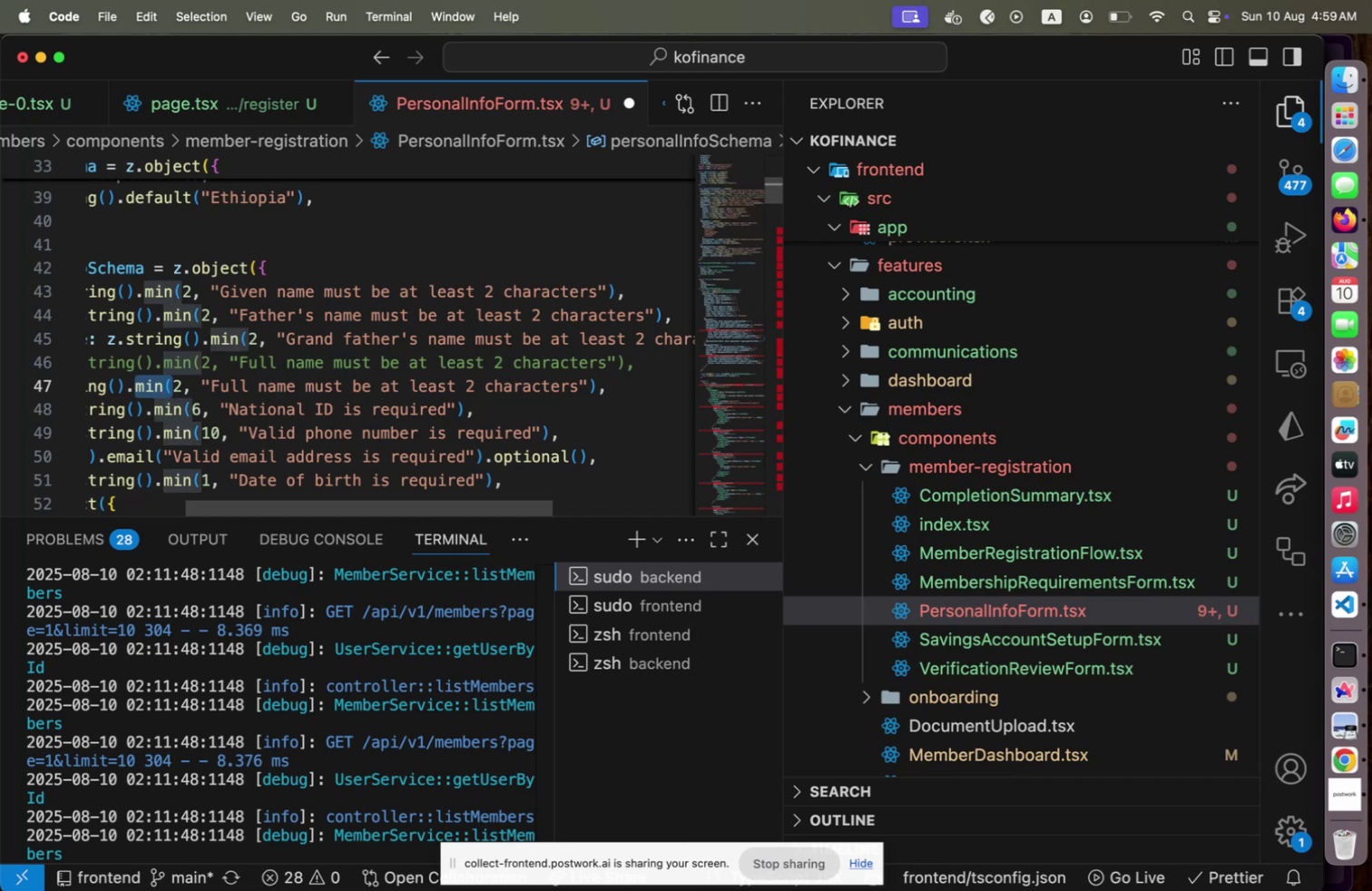 
key(Shift+End)
 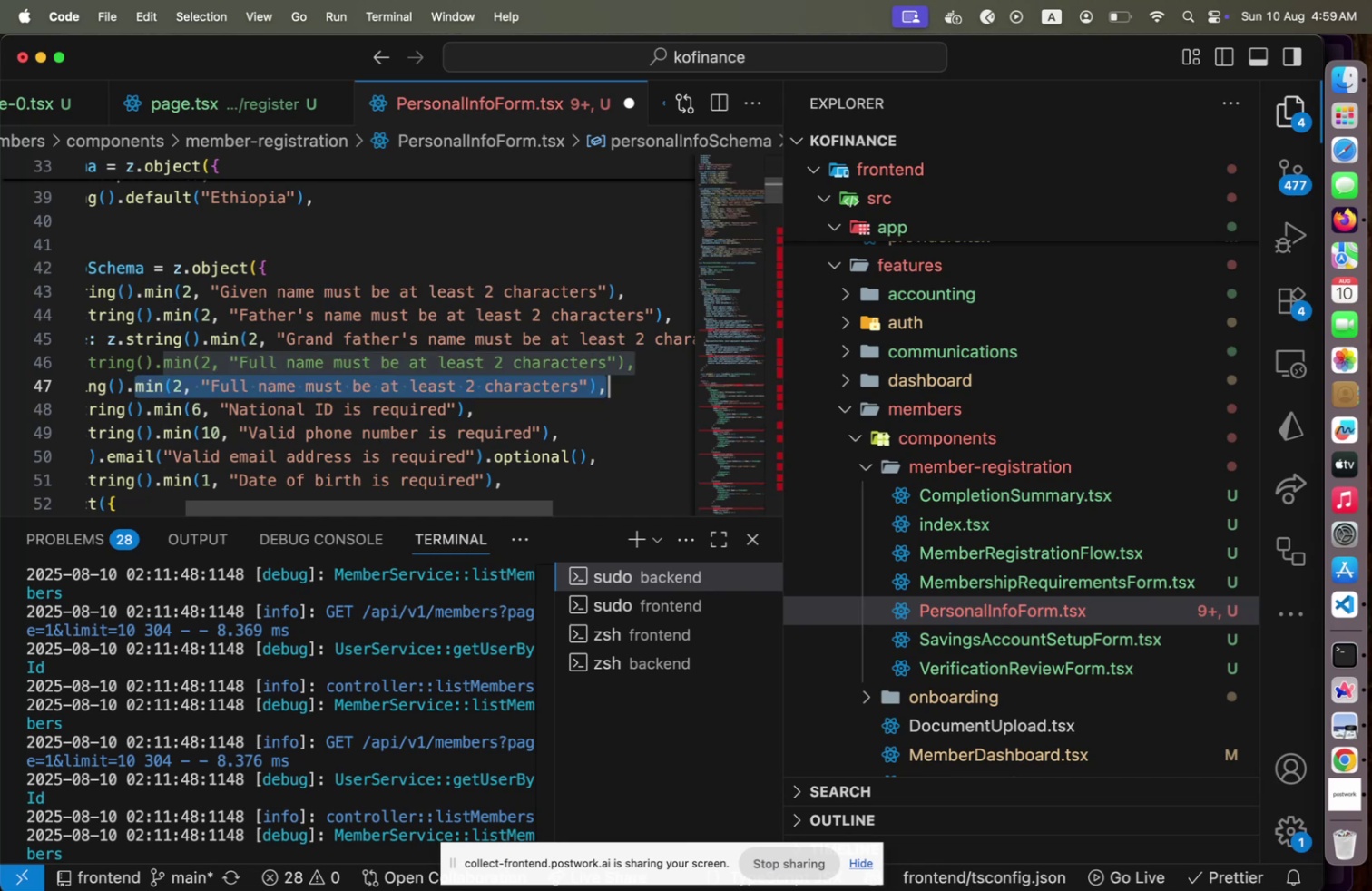 
key(Shift+ArrowLeft)
 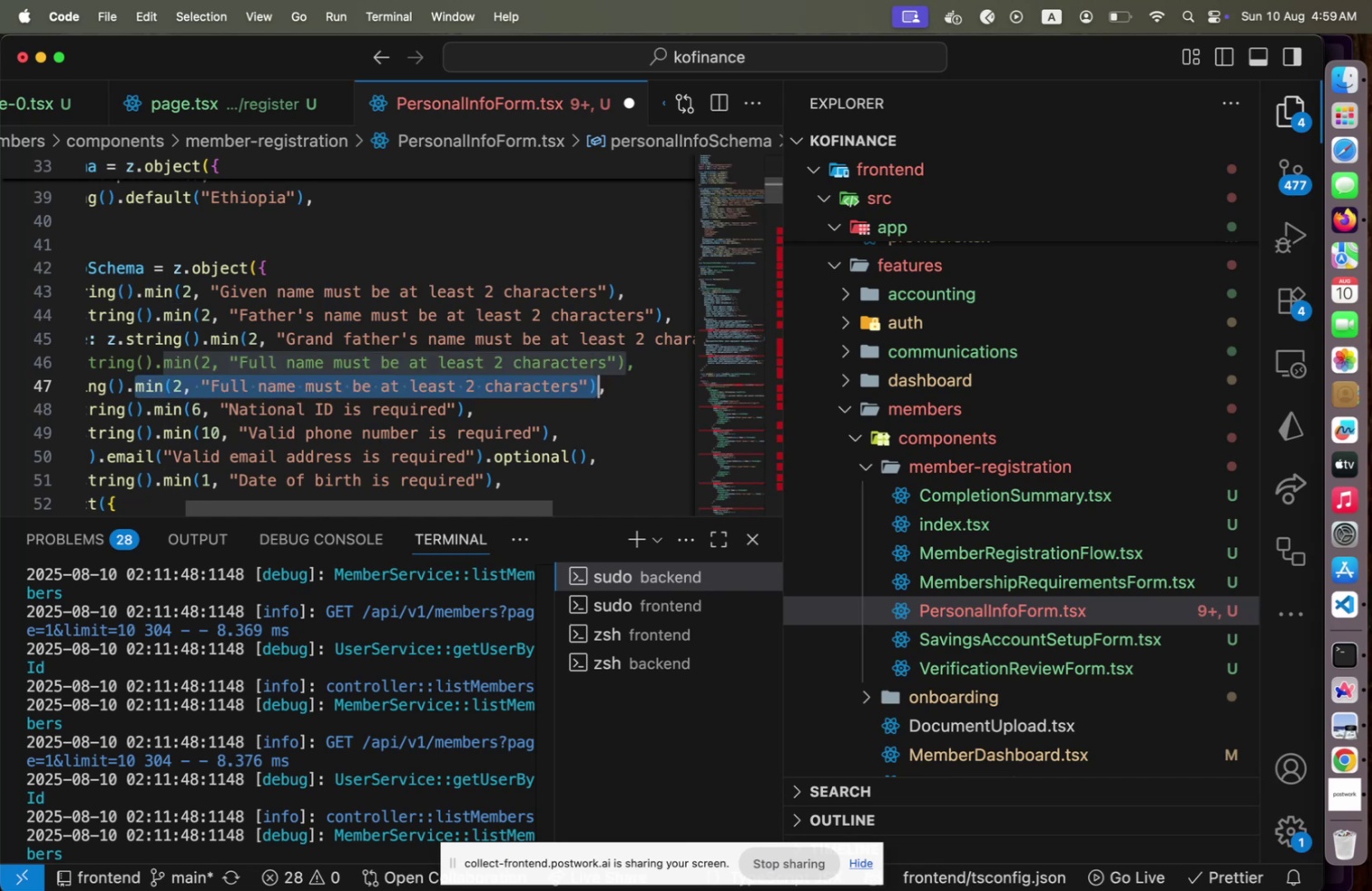 
key(Shift+ArrowLeft)
 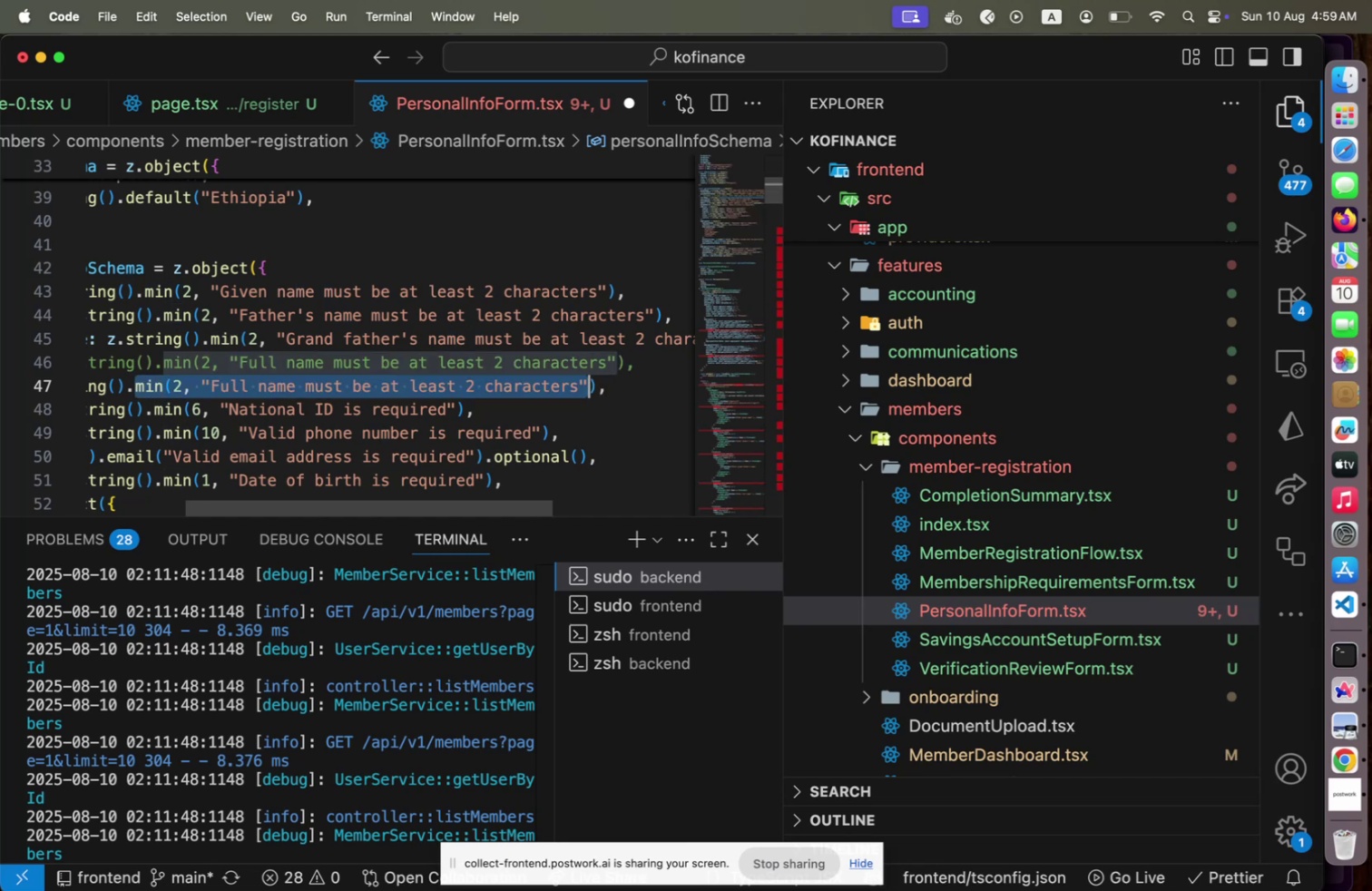 
key(Shift+ArrowRight)
 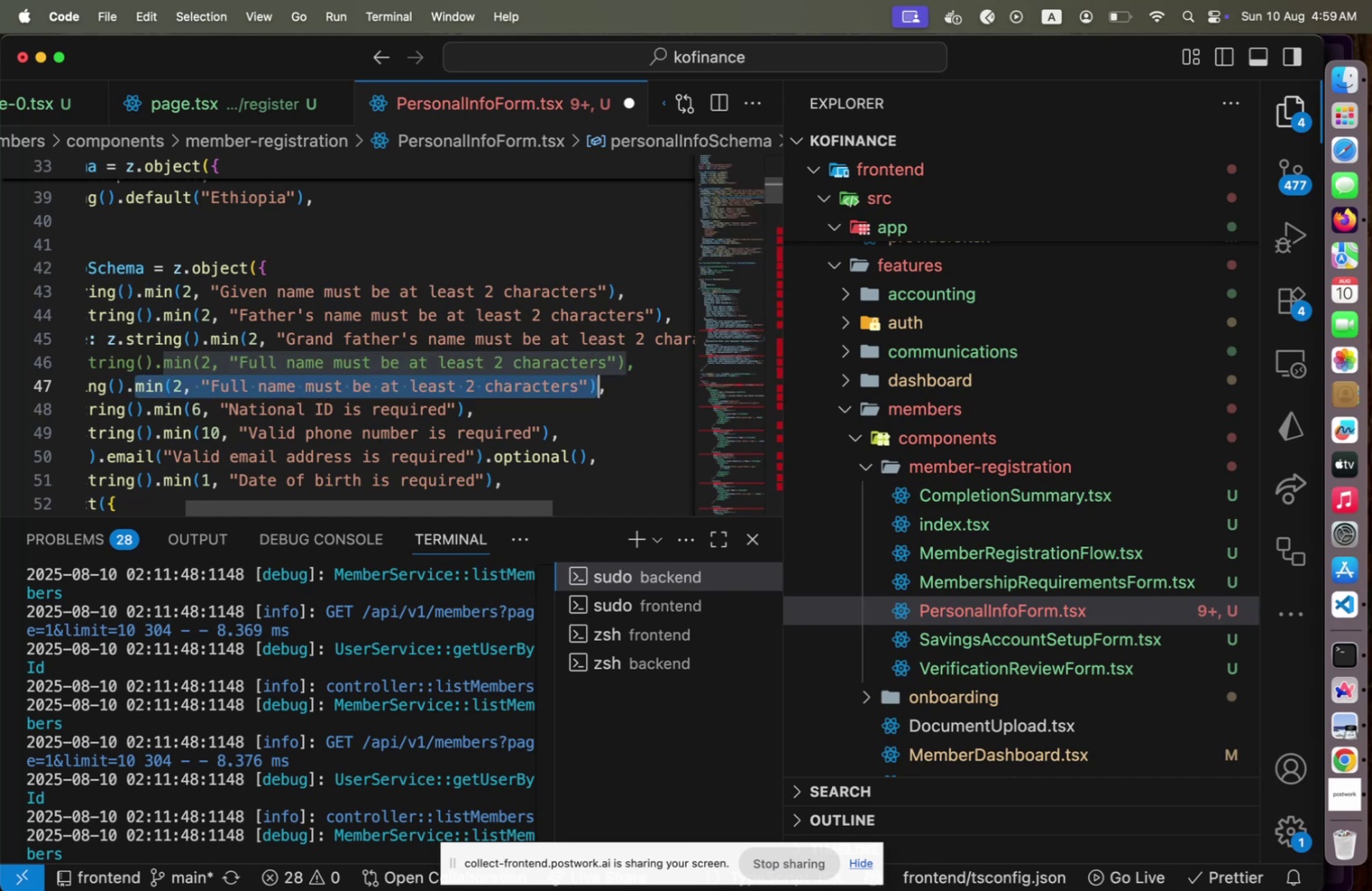 
key(Backspace)
type(op)
 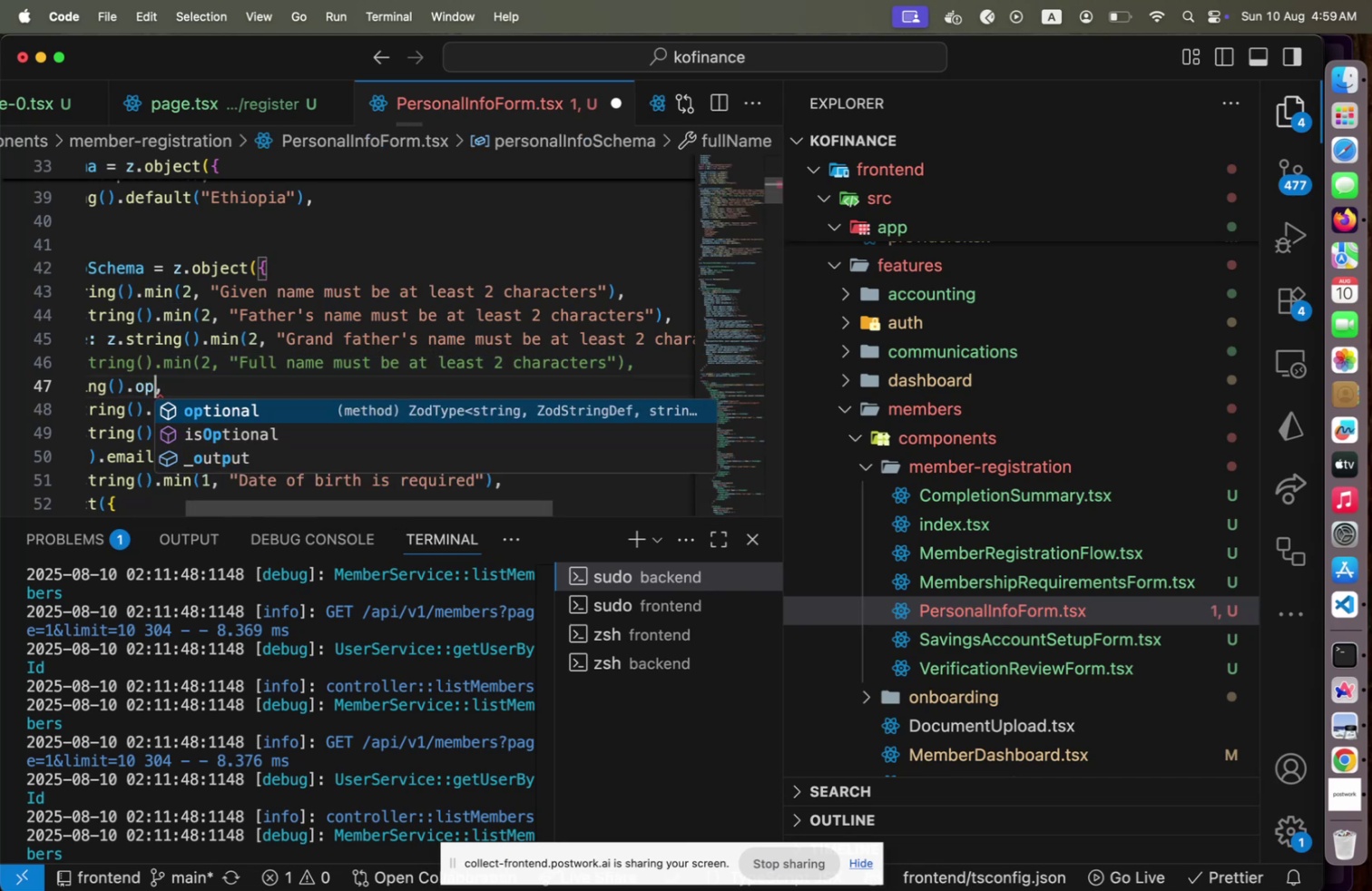 
key(Enter)
 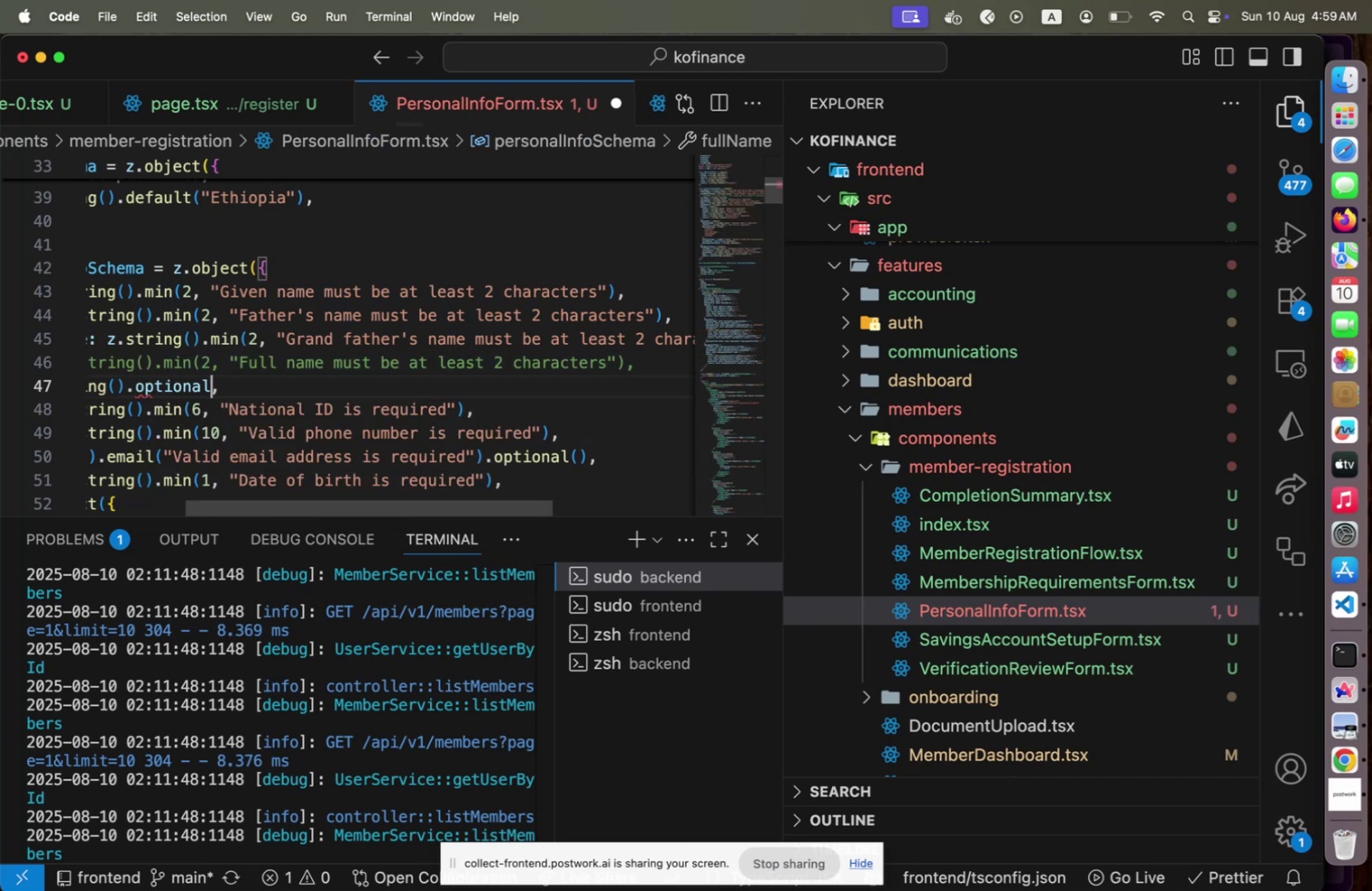 
type(()[Home])
 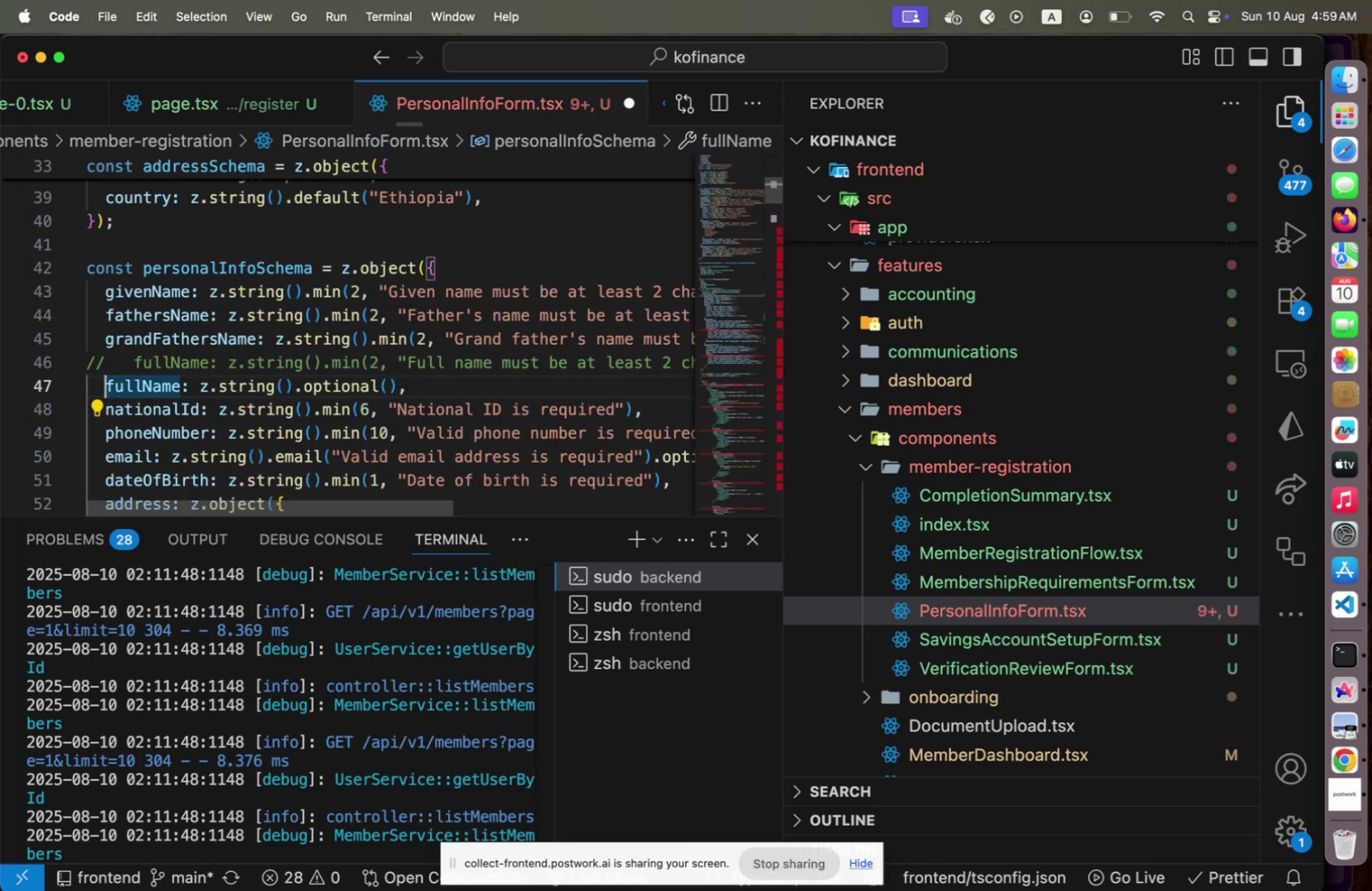 
key(ArrowUp)
 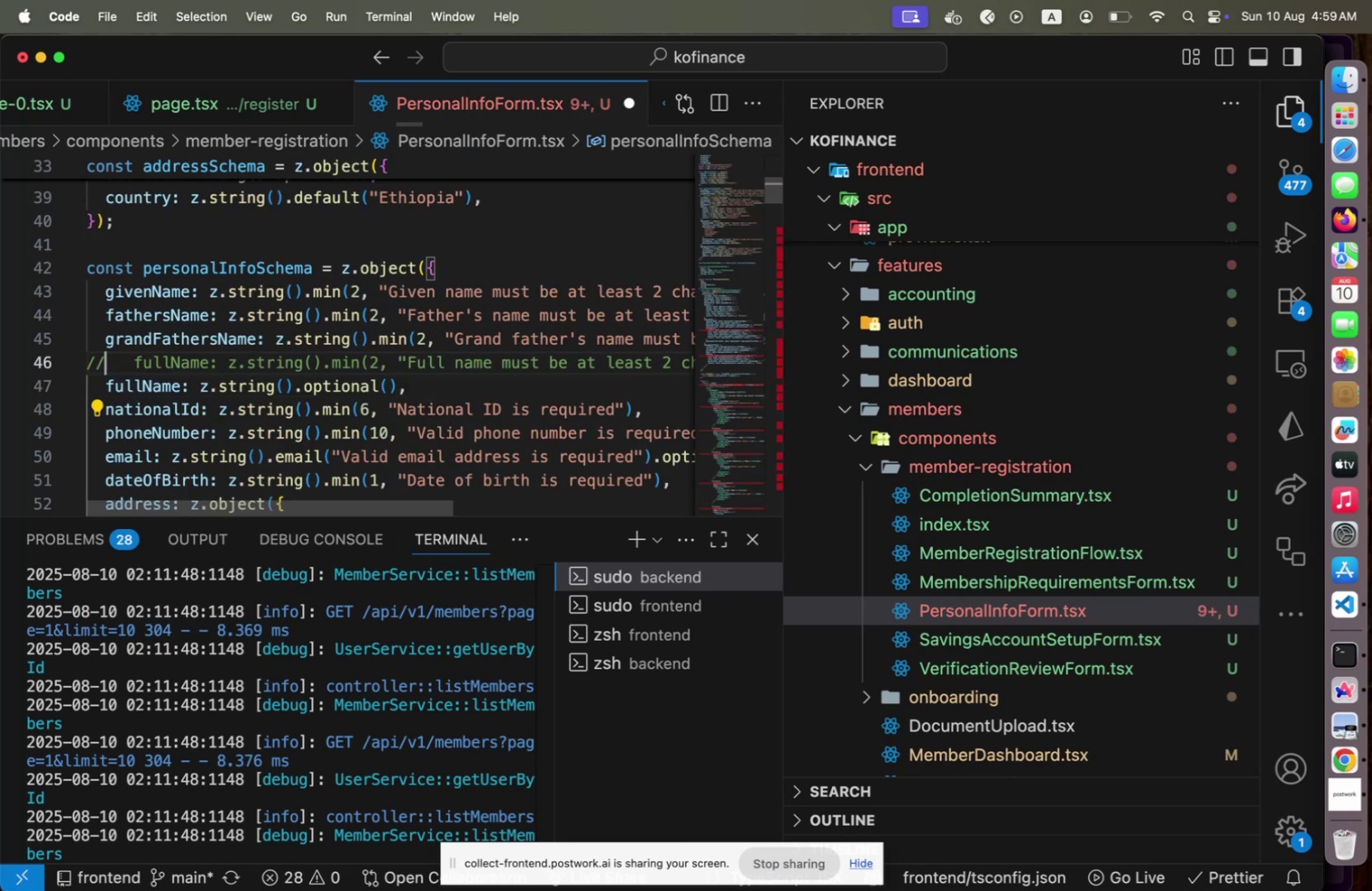 
key(Alt+Shift+F)
 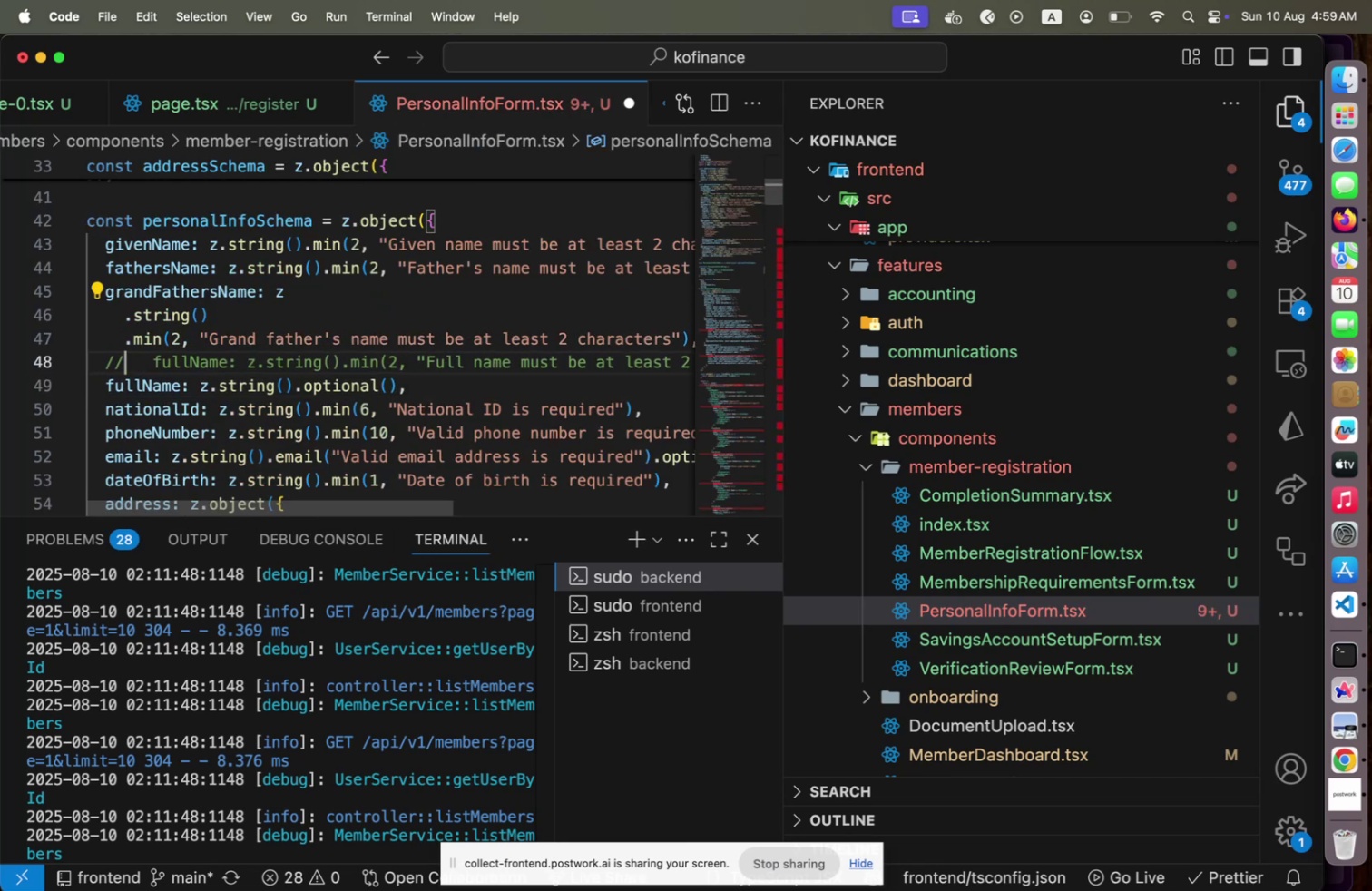 
key(Meta+CommandLeft)
 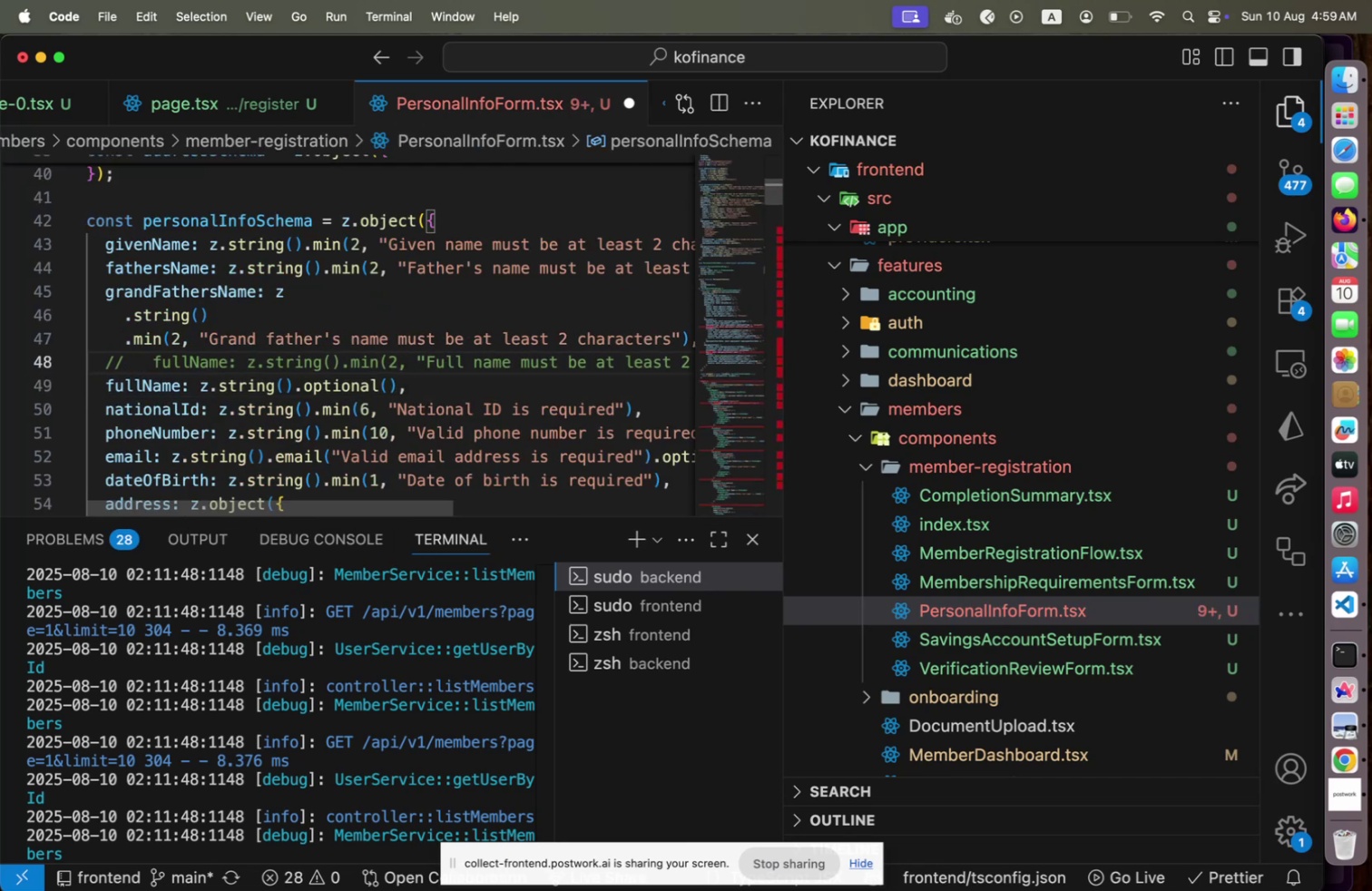 
key(Meta+S)
 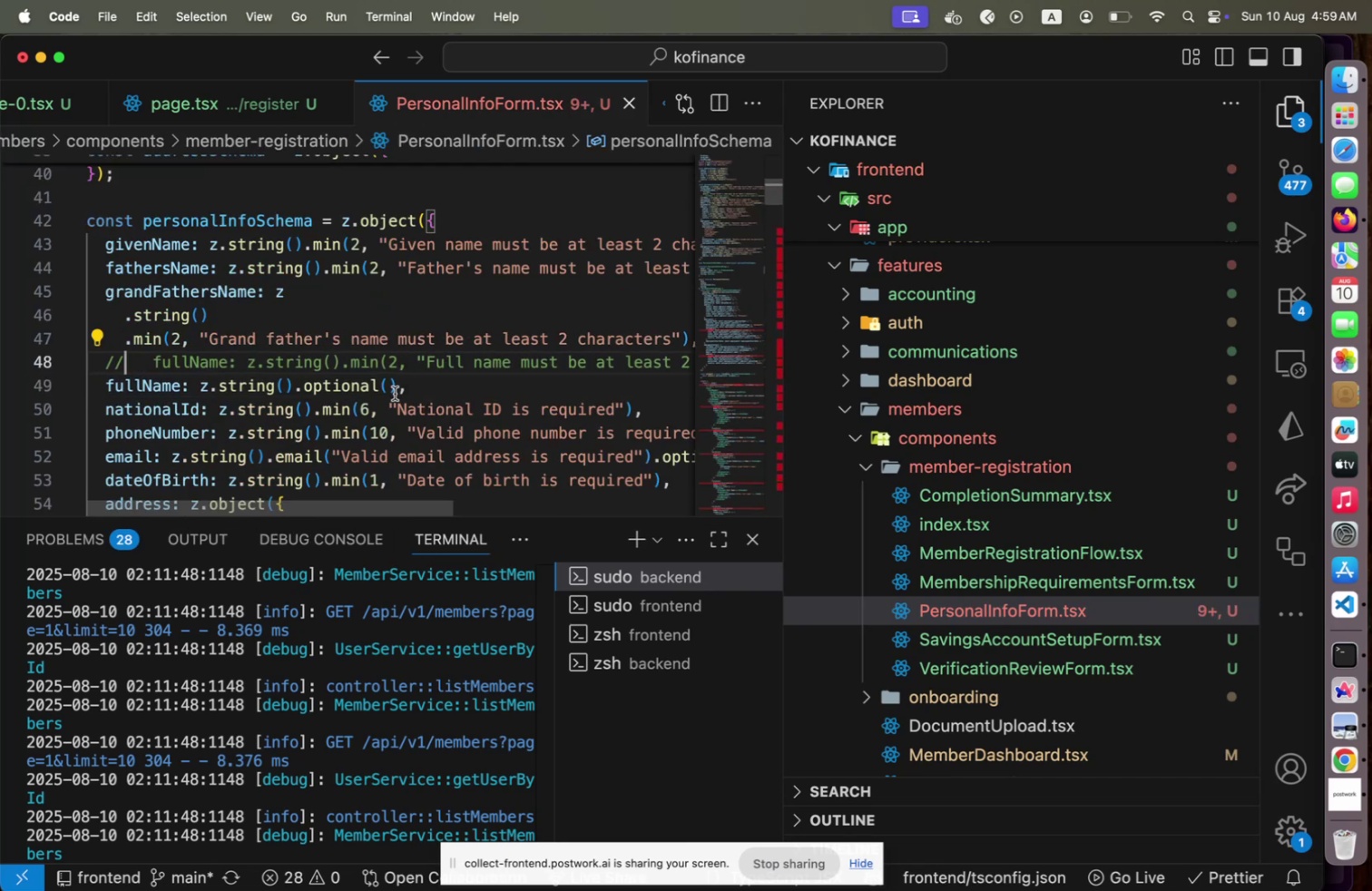 
scroll: coordinate [395, 393], scroll_direction: down, amount: 1.0
 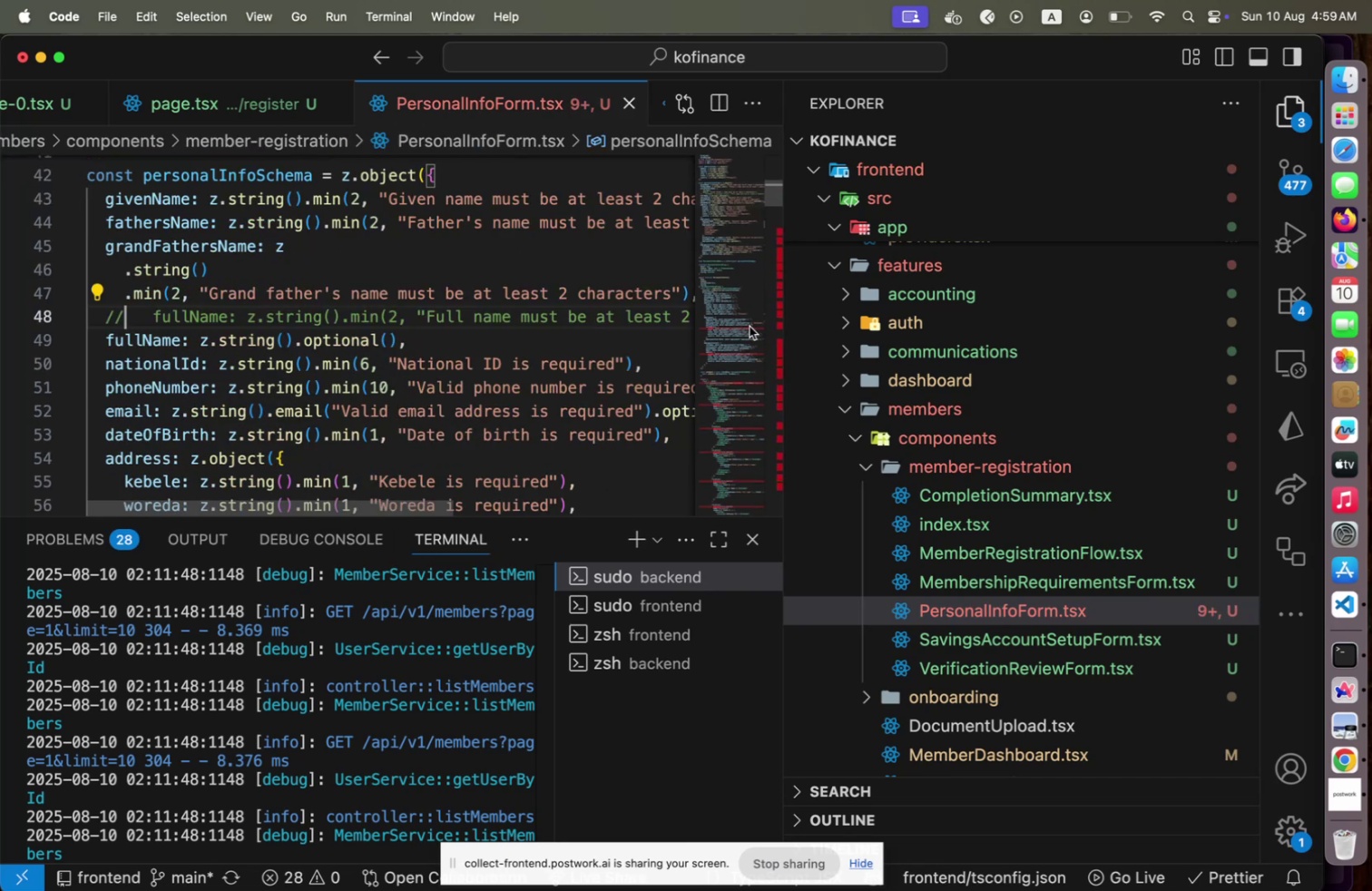 
left_click([743, 324])
 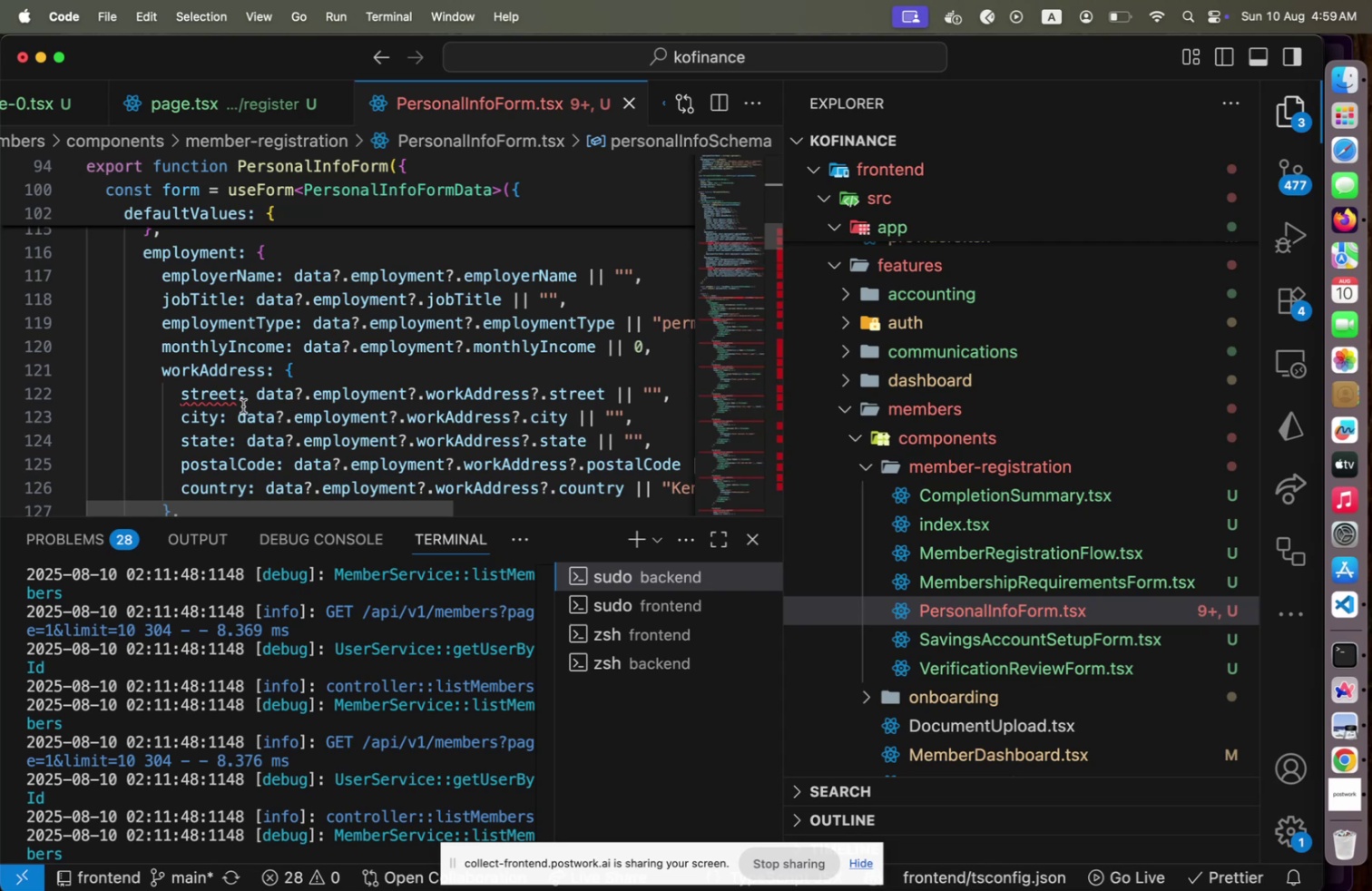 
left_click([243, 406])
 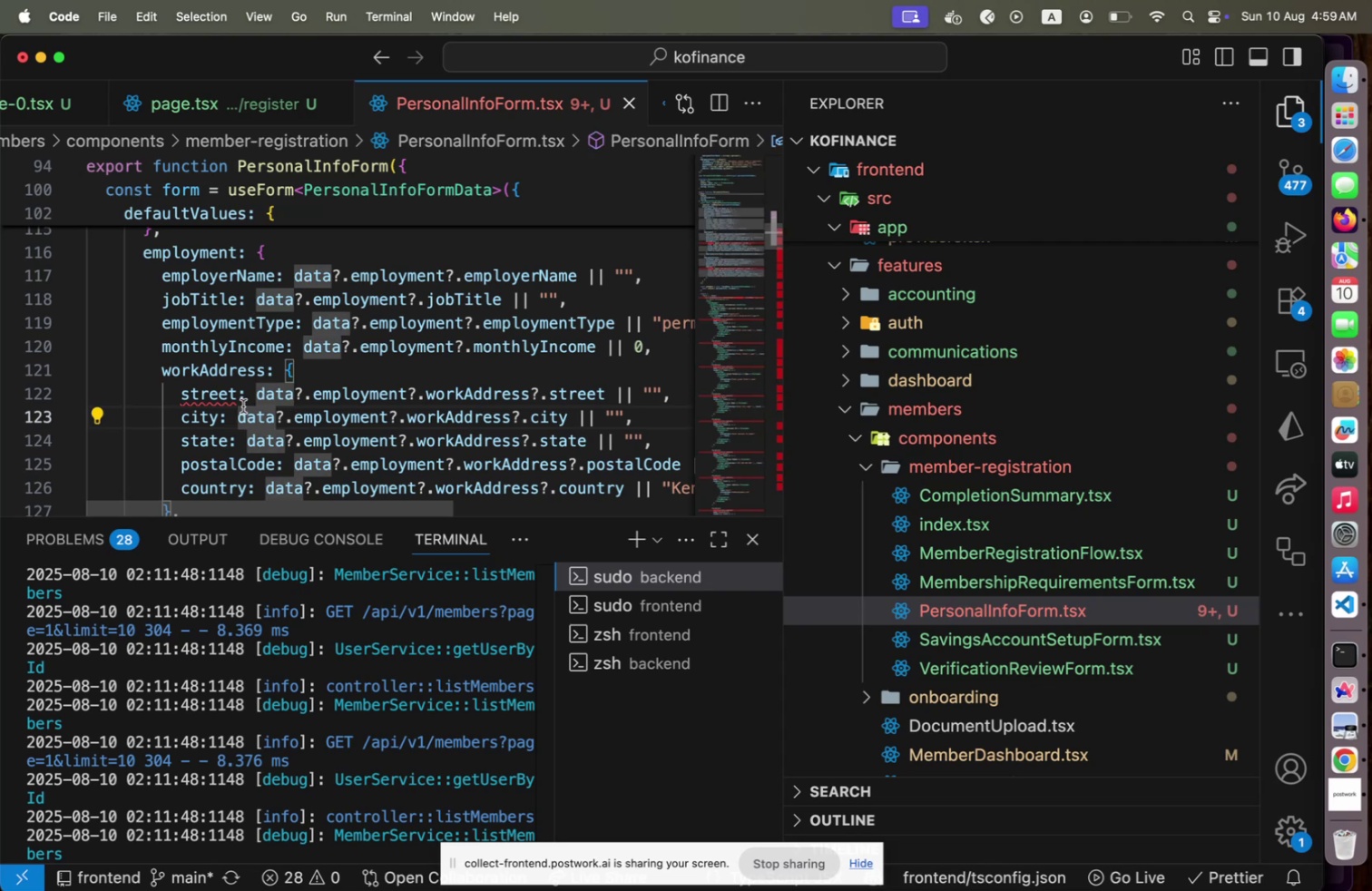 
key(ArrowUp)
 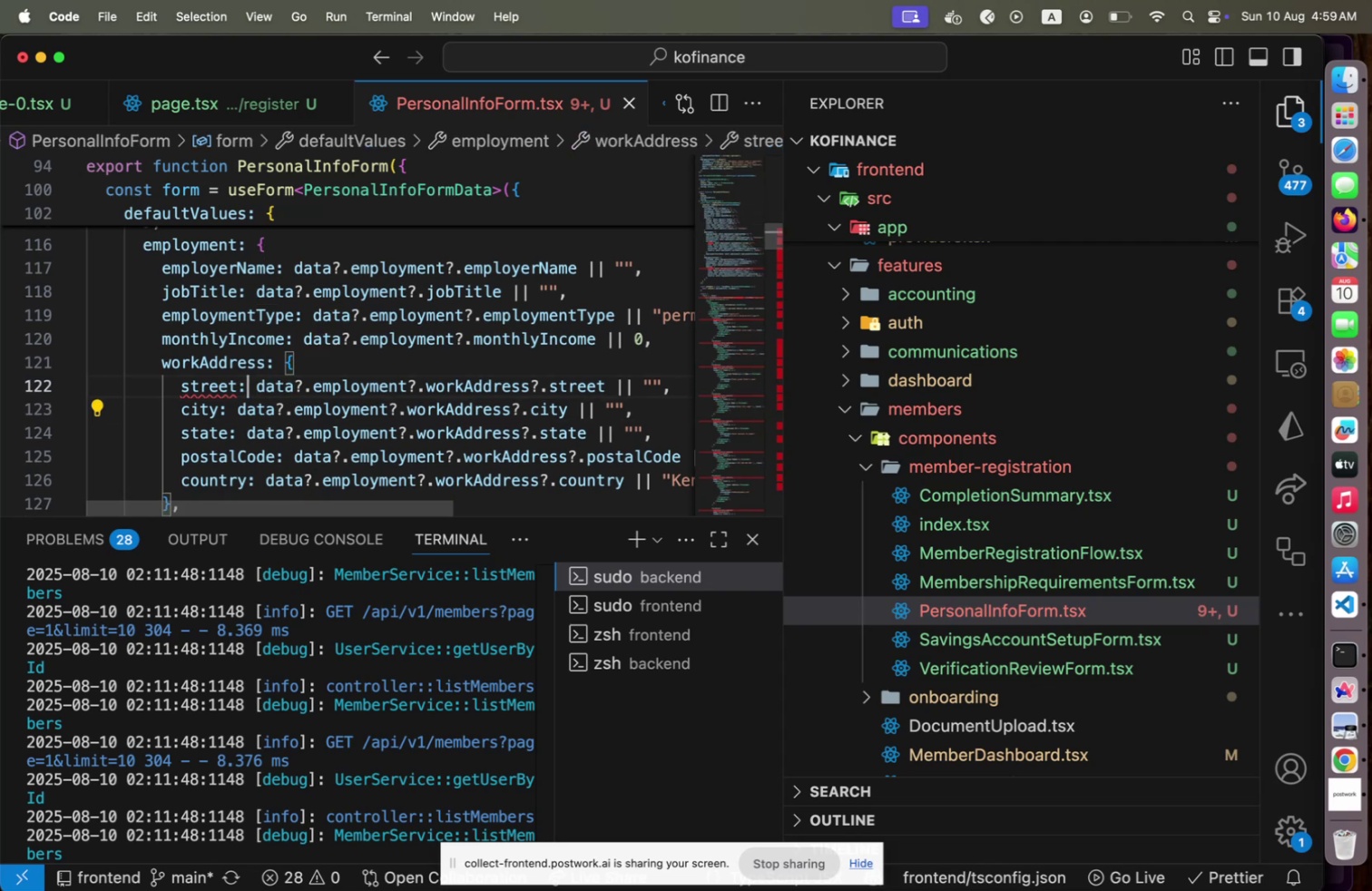 
key(ArrowLeft)
 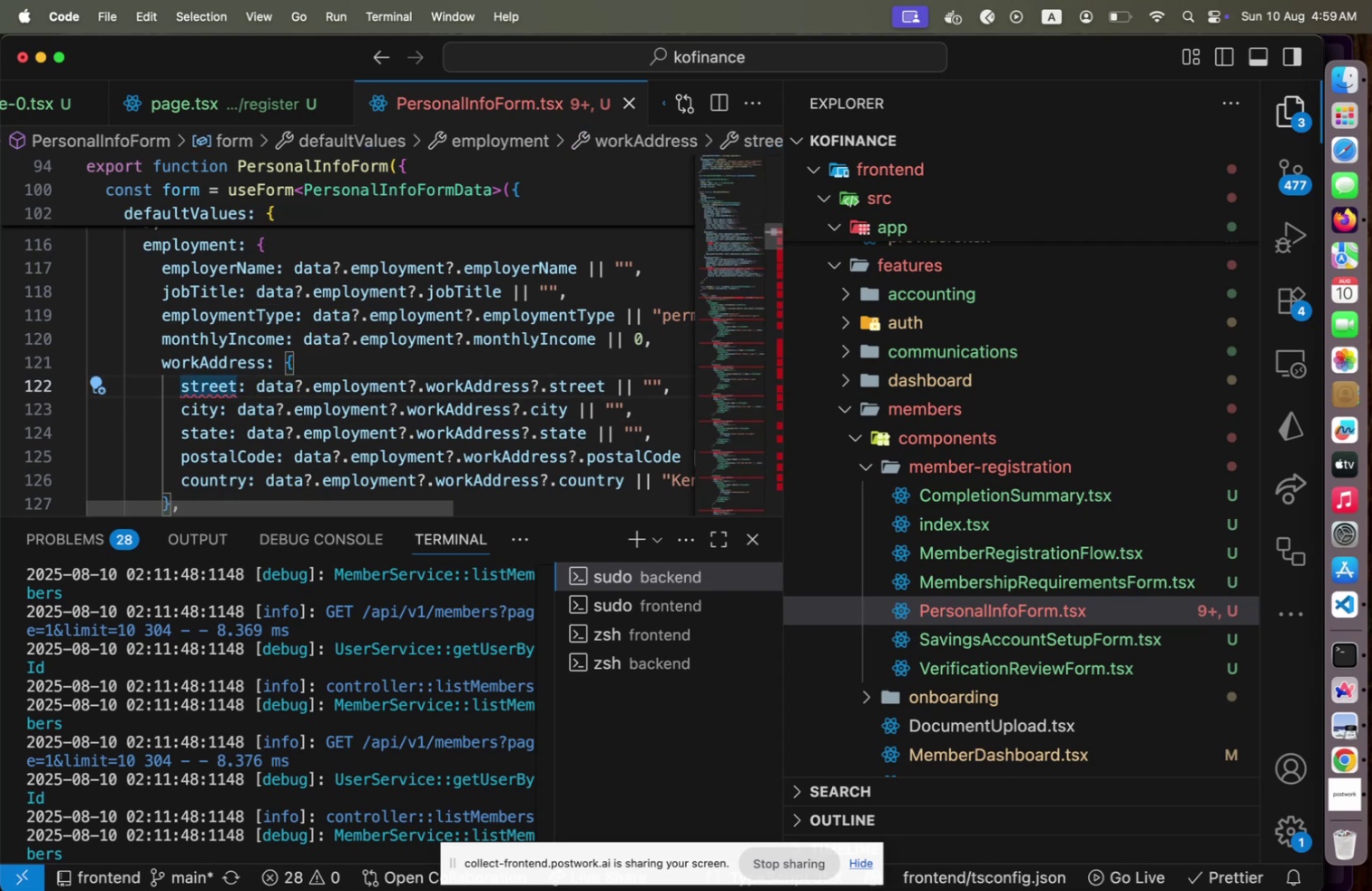 
key(Shift+Home)
 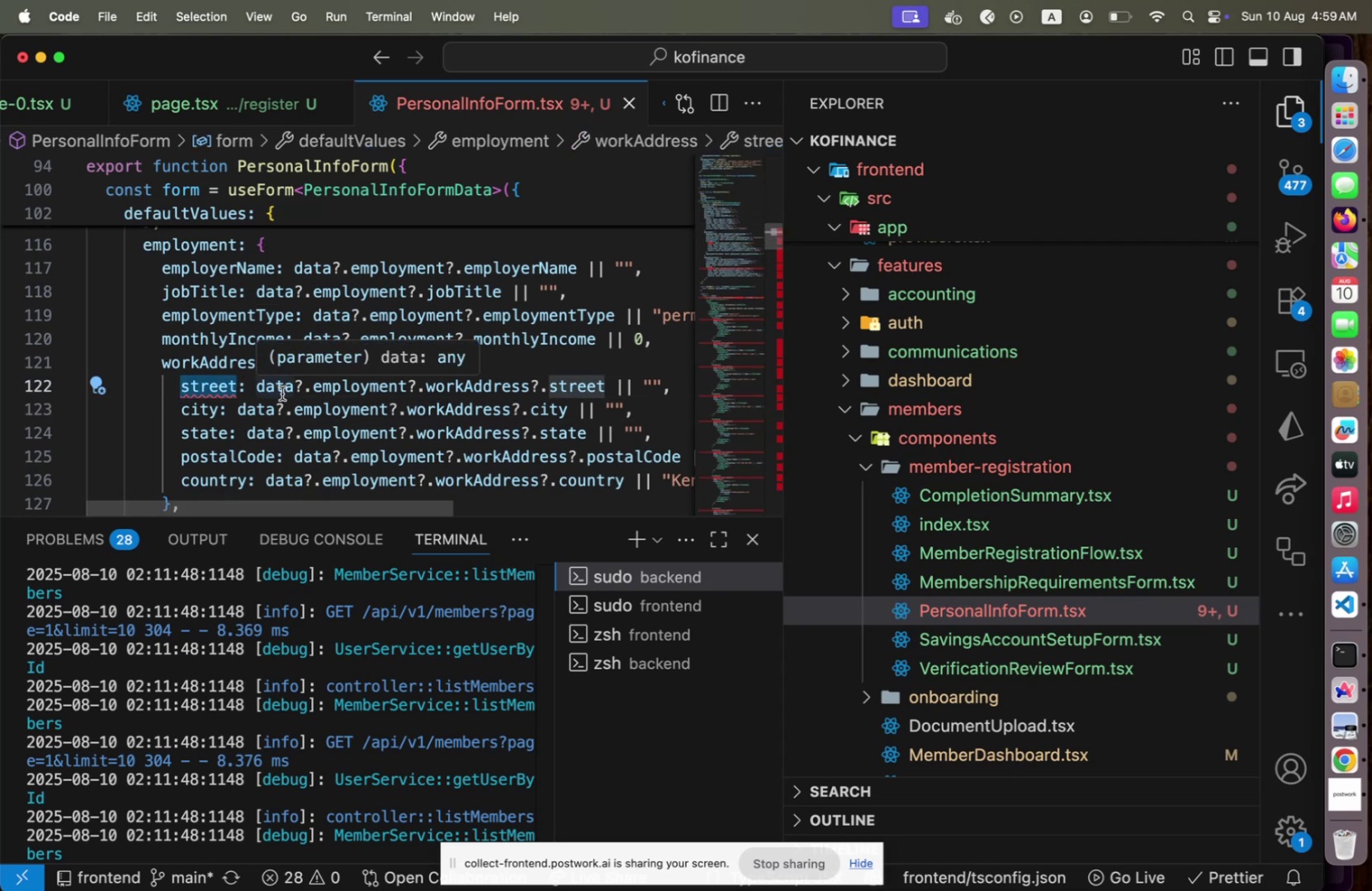 
scroll: coordinate [511, 416], scroll_direction: down, amount: 10.0
 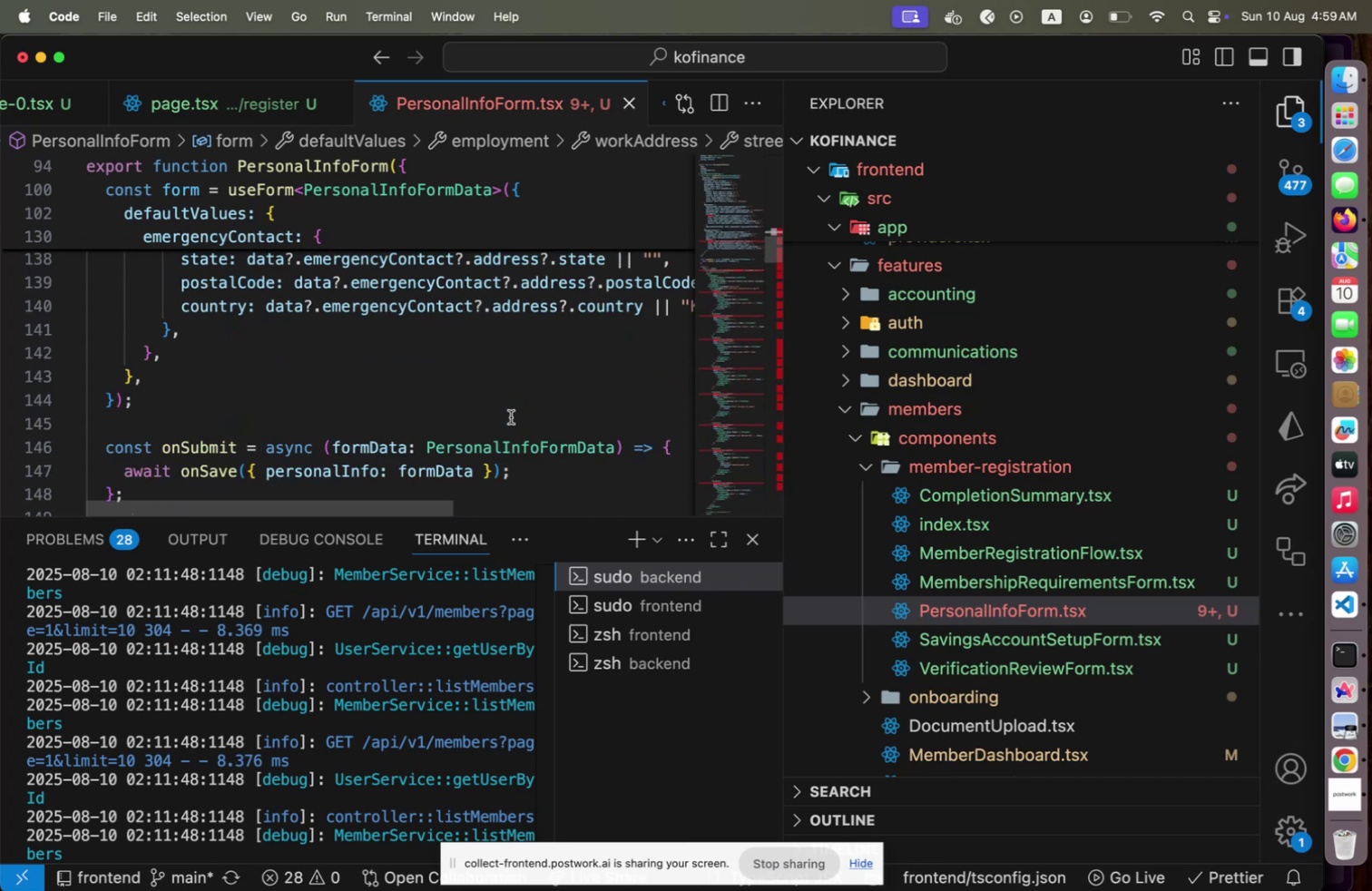 
scroll: coordinate [511, 416], scroll_direction: up, amount: 3.0
 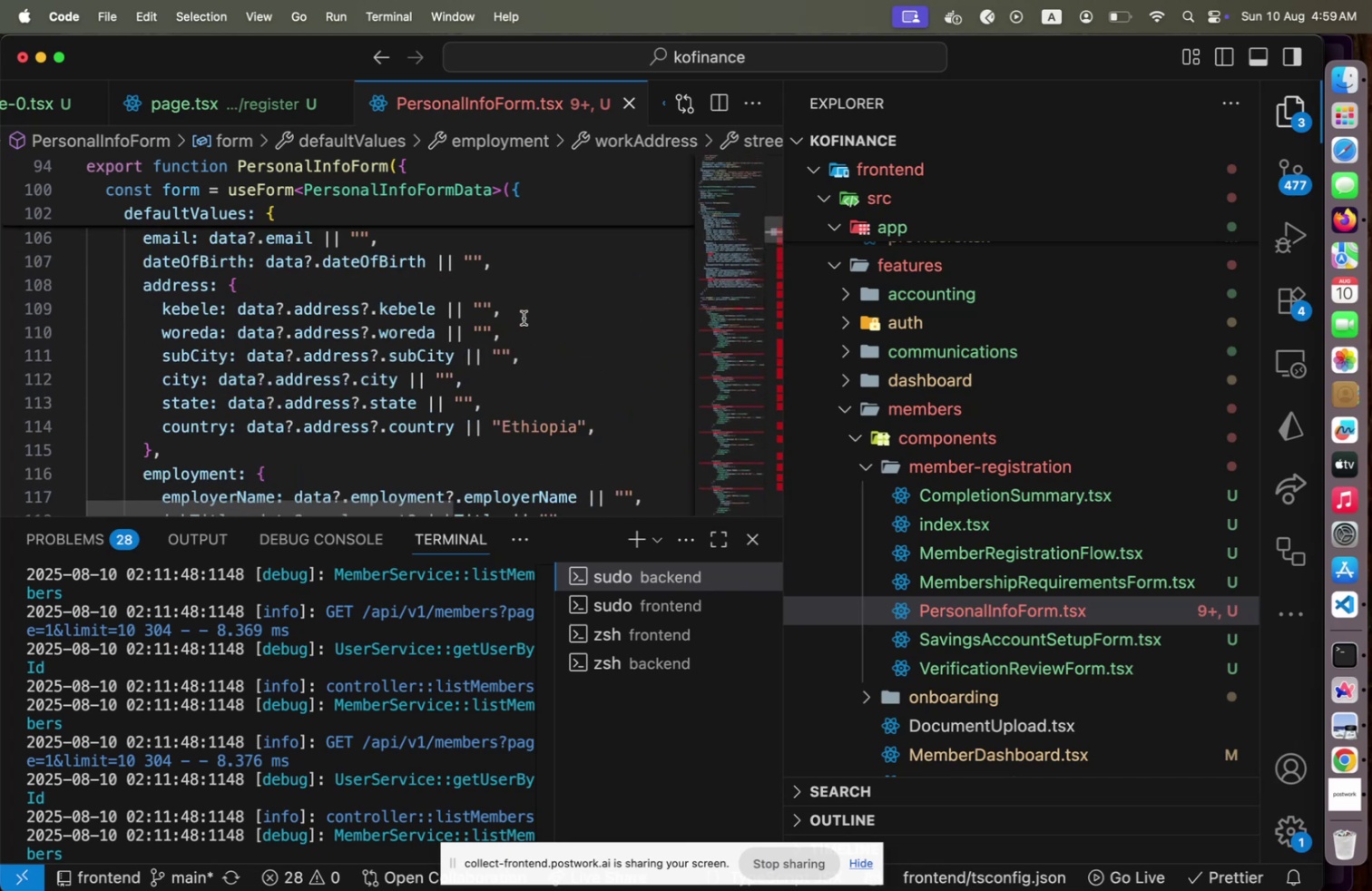 
left_click([525, 315])
 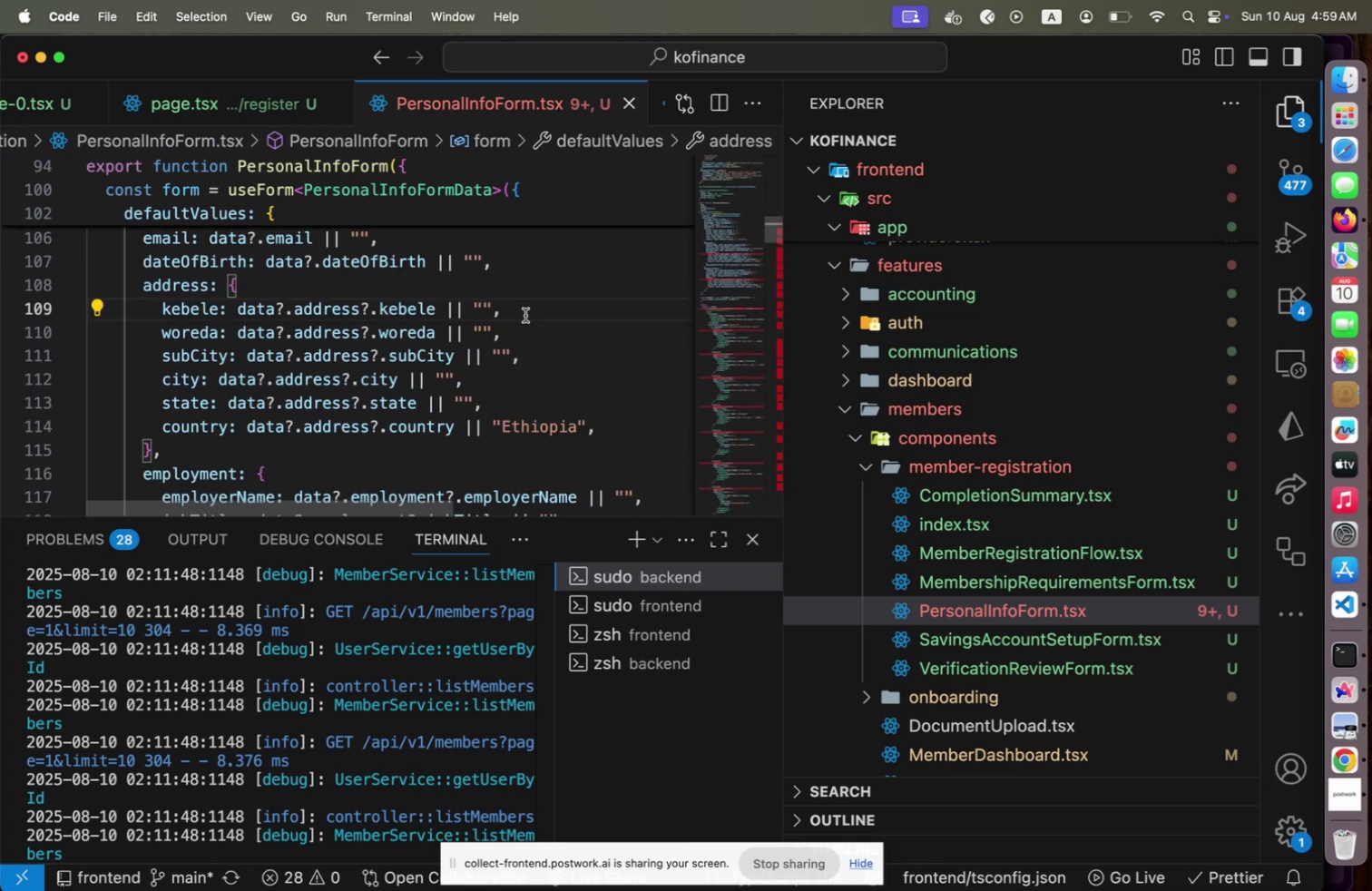 
key(Home)
 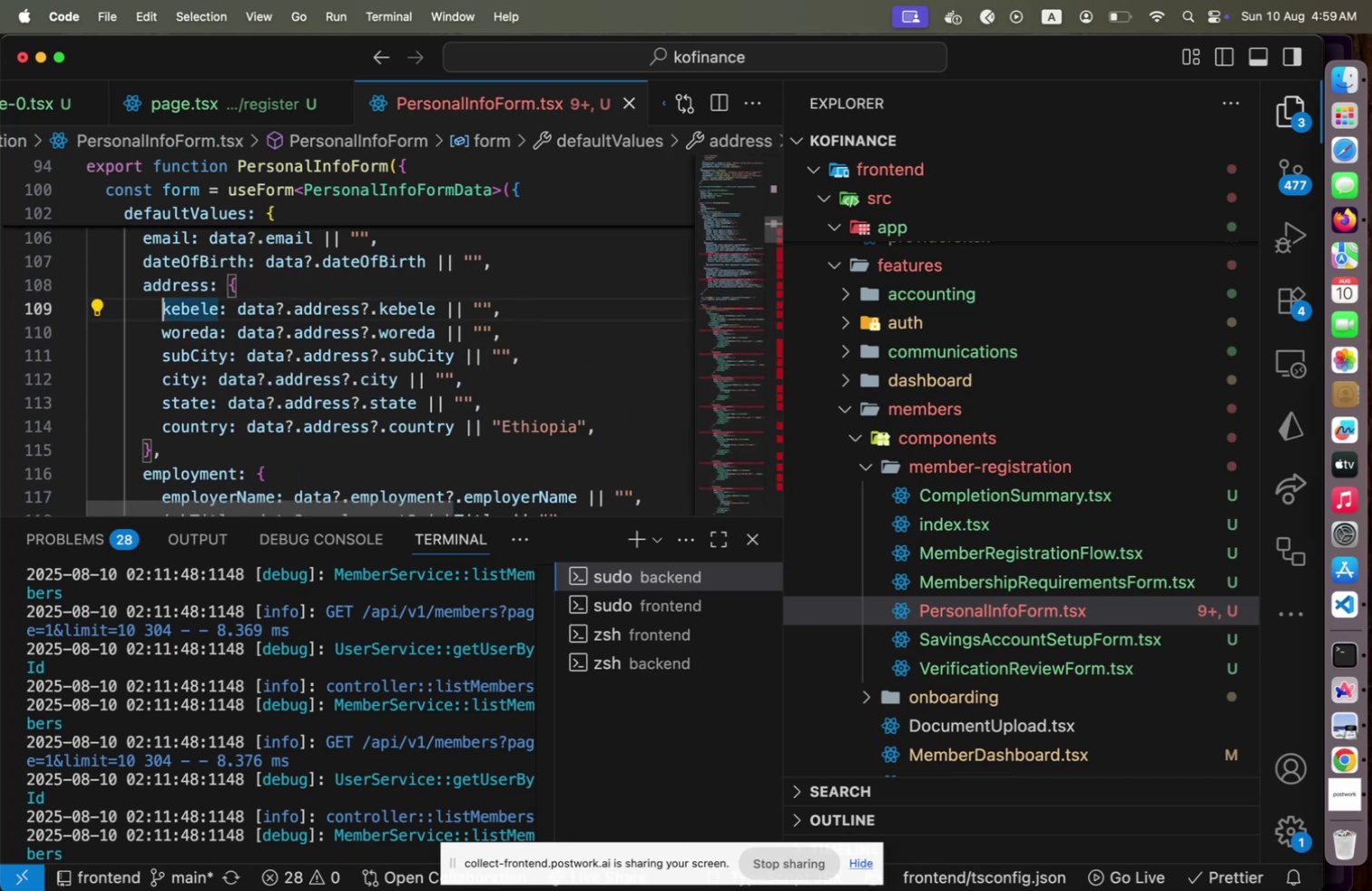 
hold_key(key=ArrowDown, duration=0.82)
 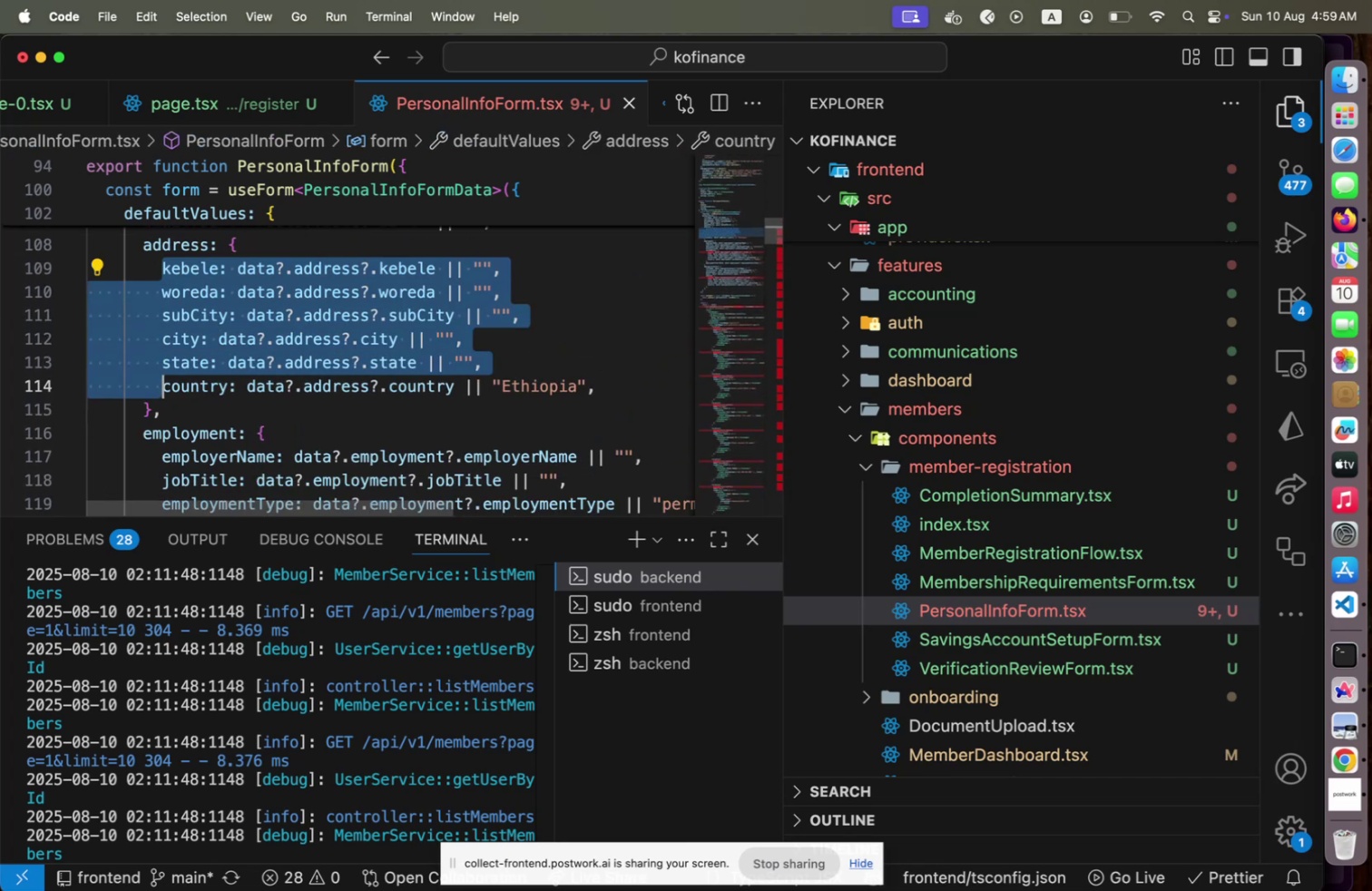 
key(Shift+End)
 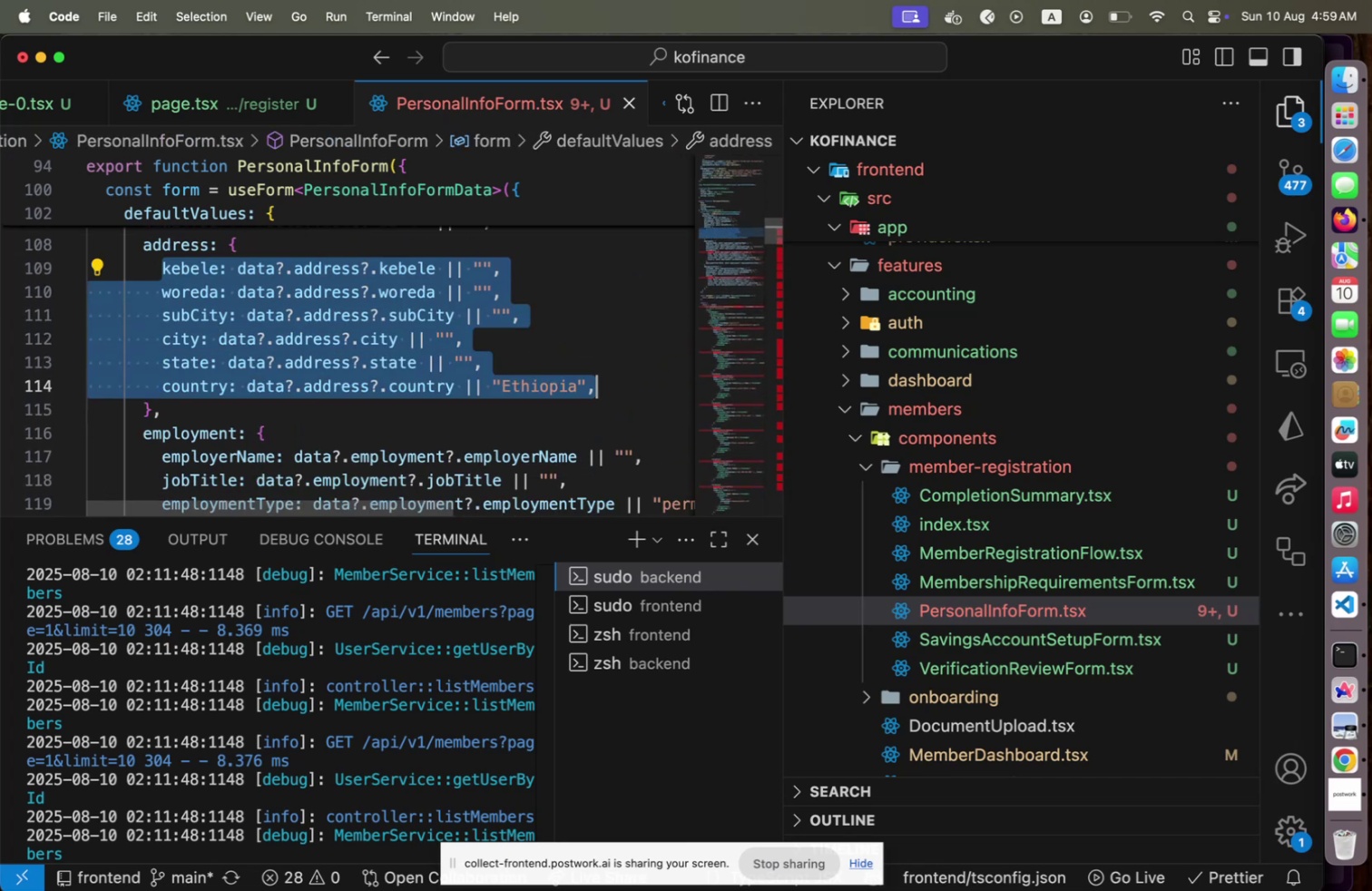 
key(Meta+C)
 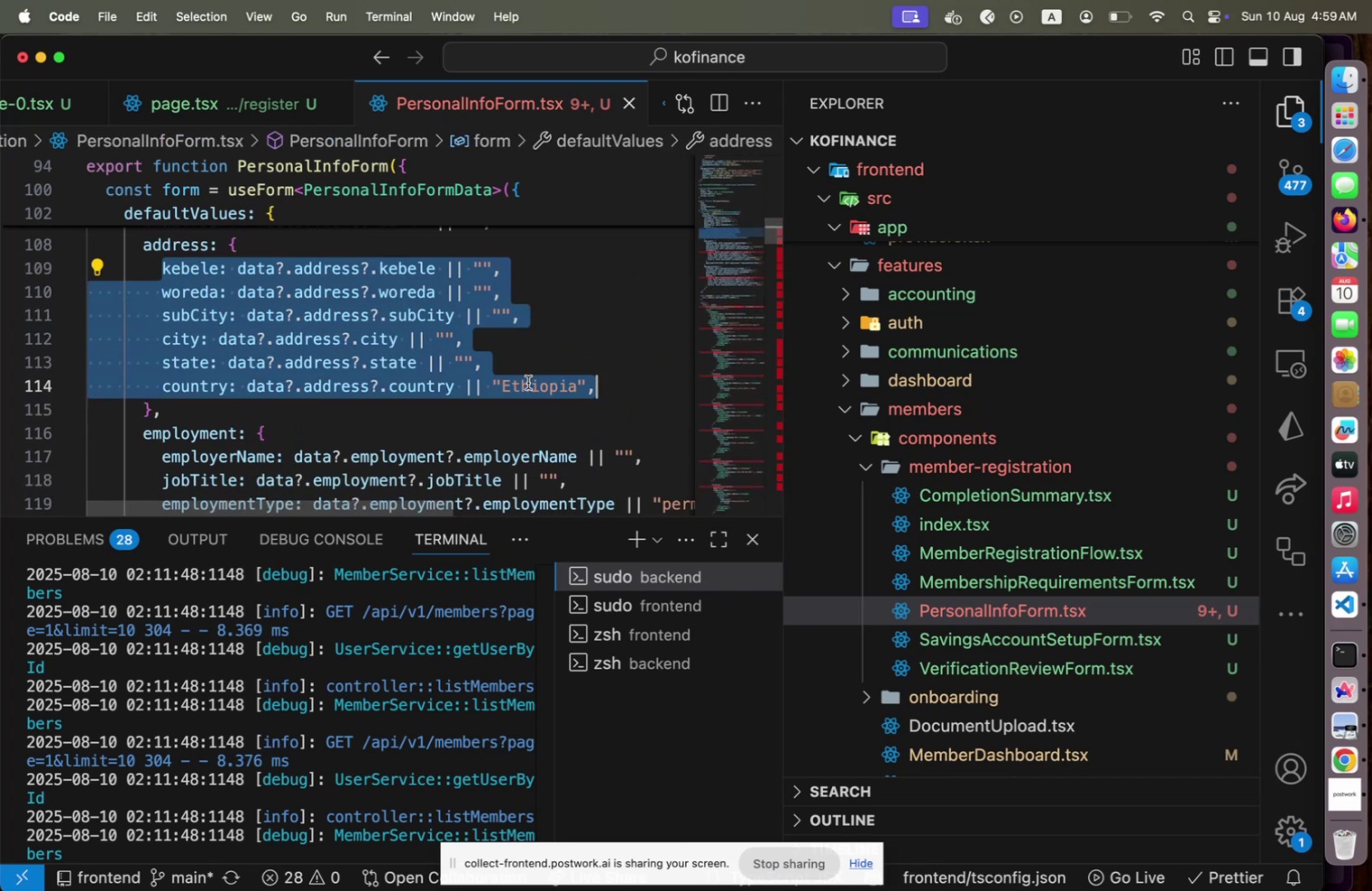 
scroll: coordinate [527, 383], scroll_direction: down, amount: 3.0
 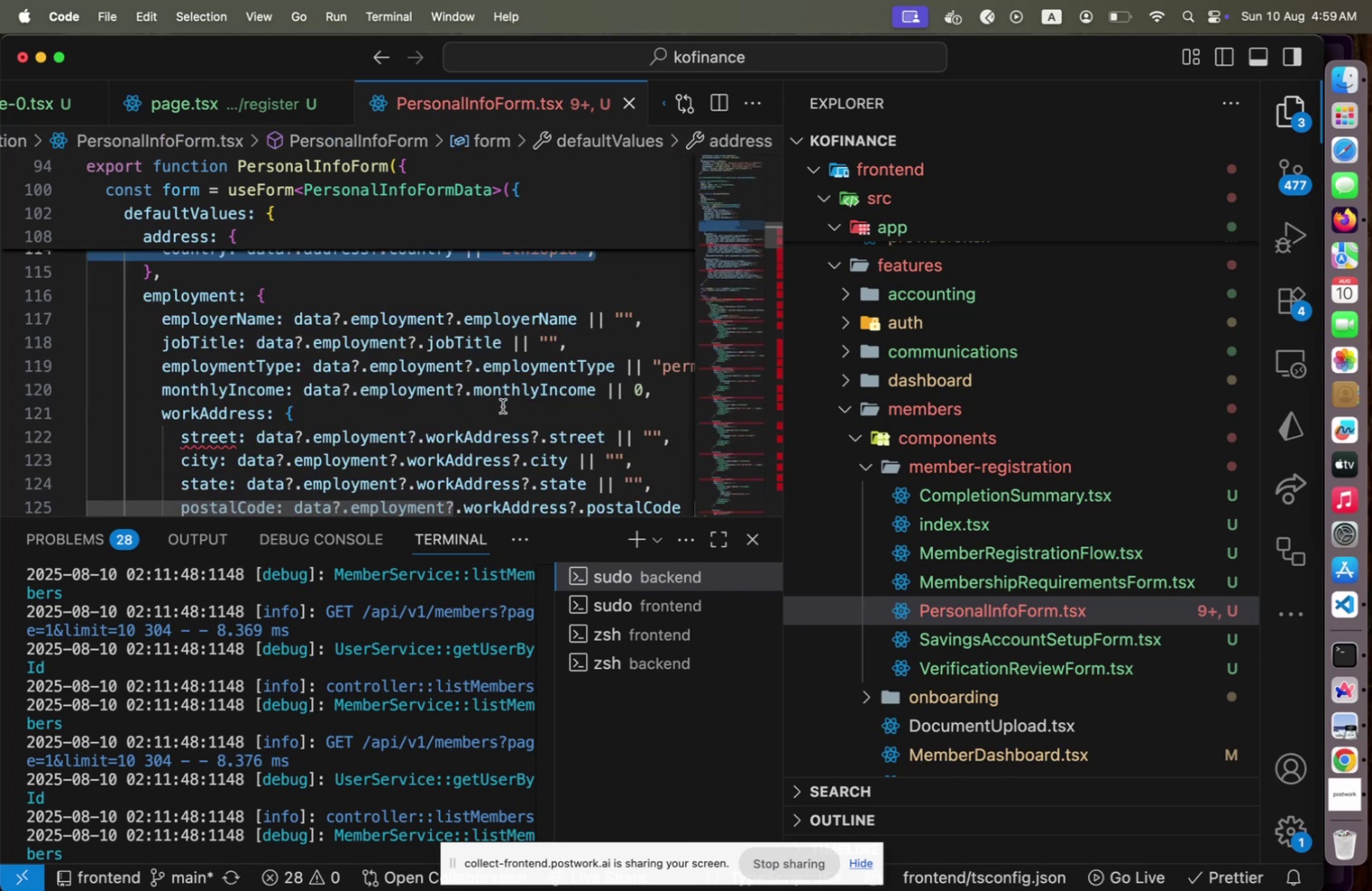 
left_click([502, 406])
 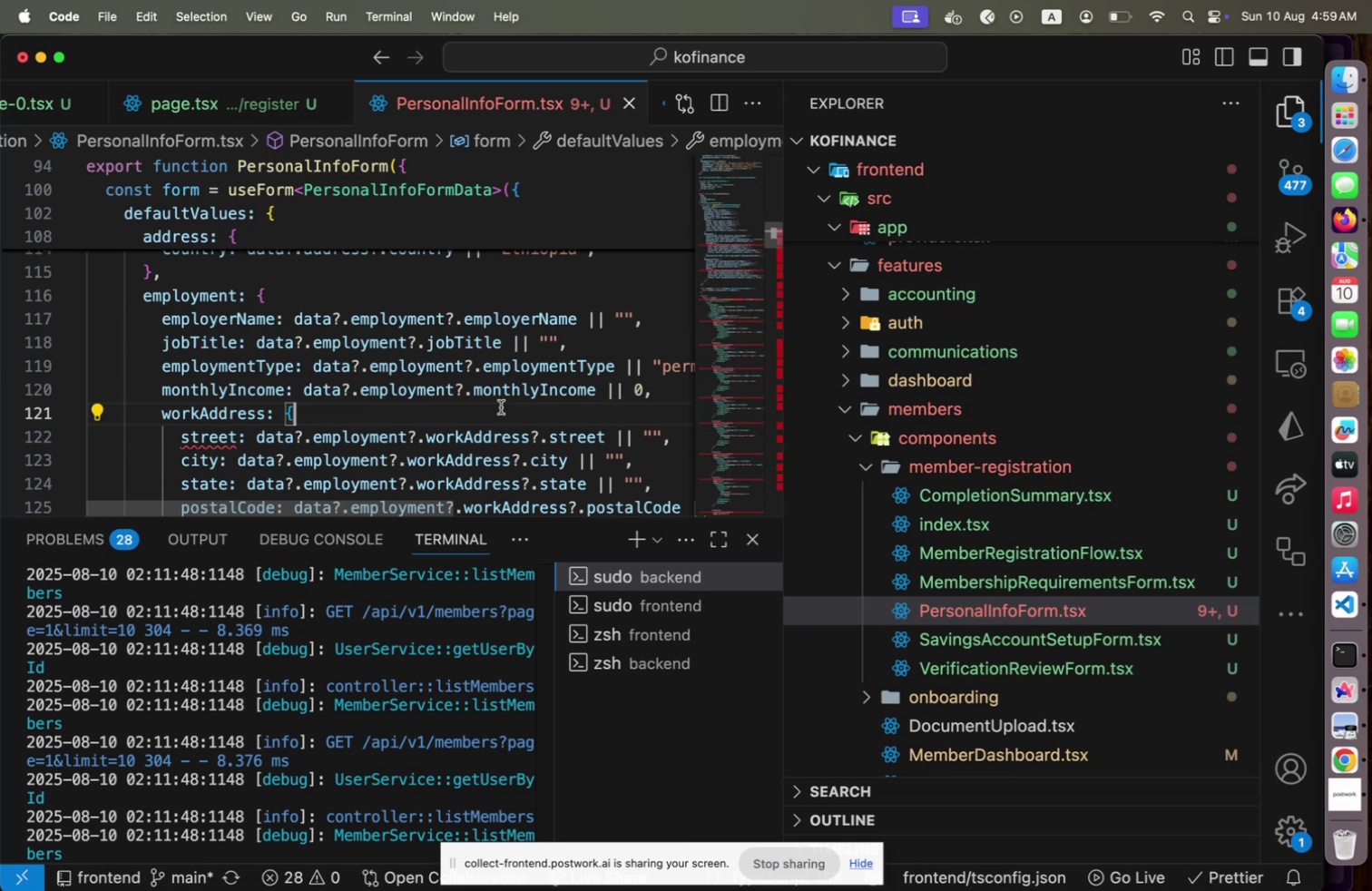 
key(Enter)
 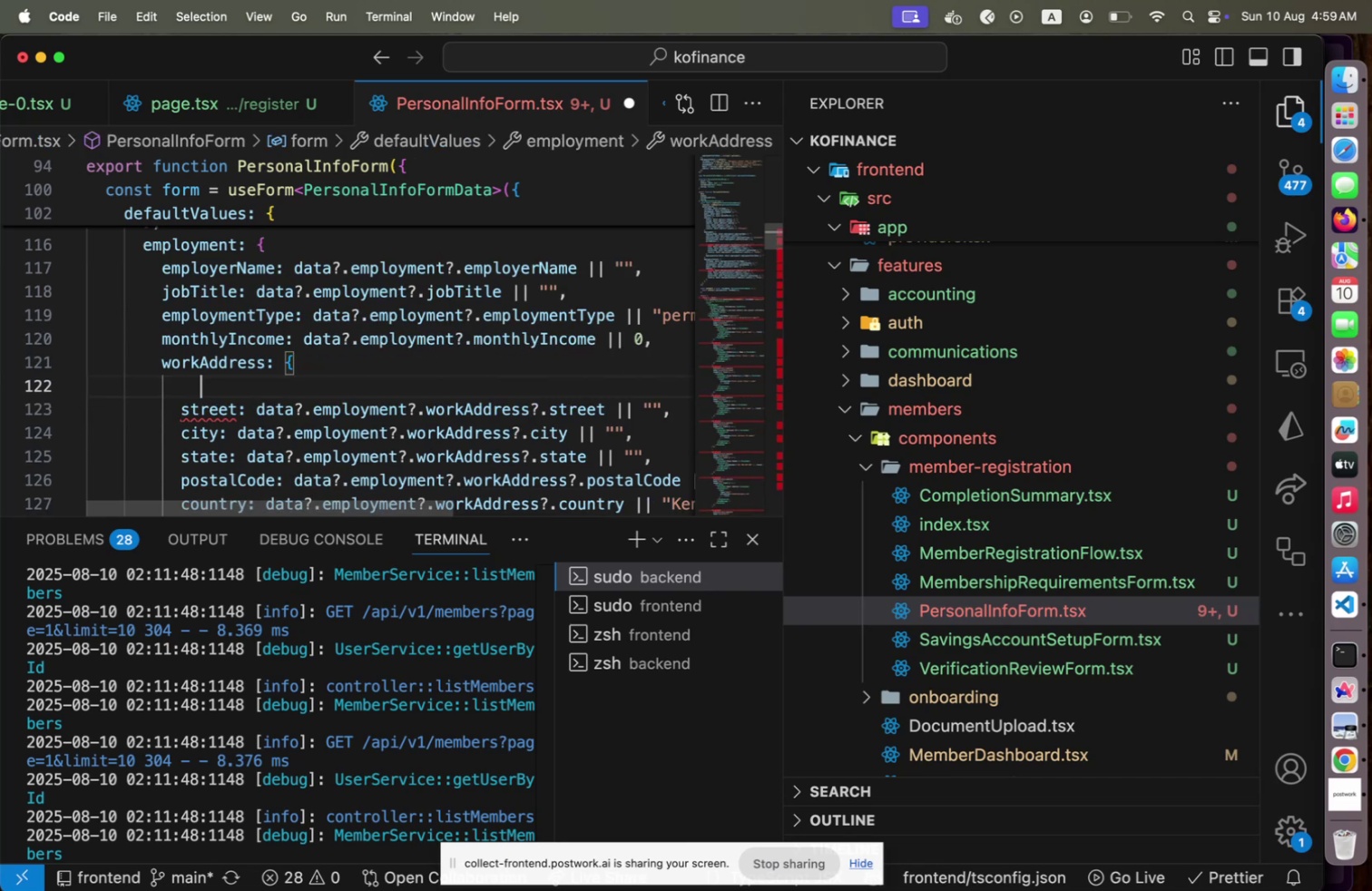 
key(Meta+V)
 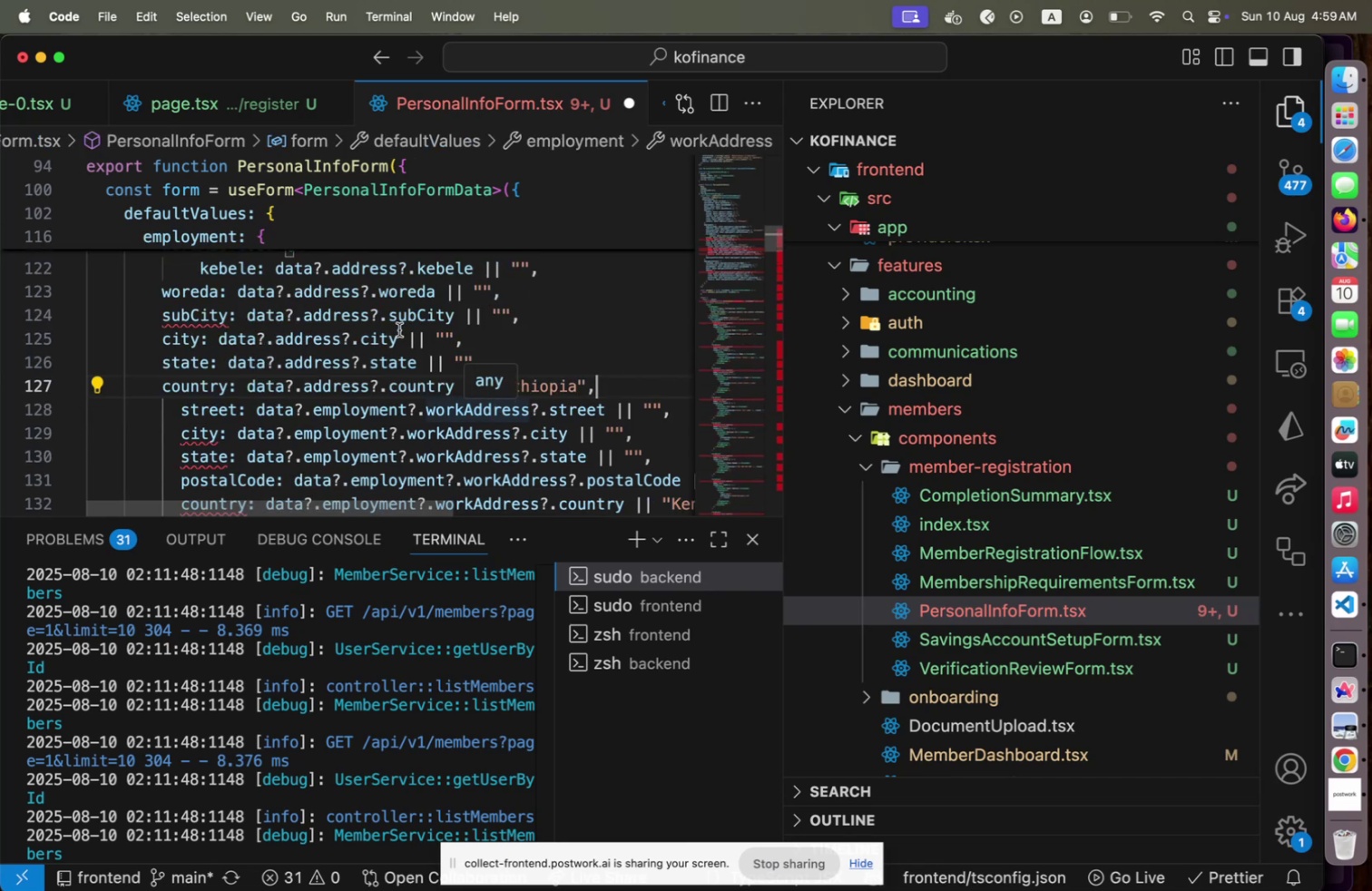 
left_click([326, 274])
 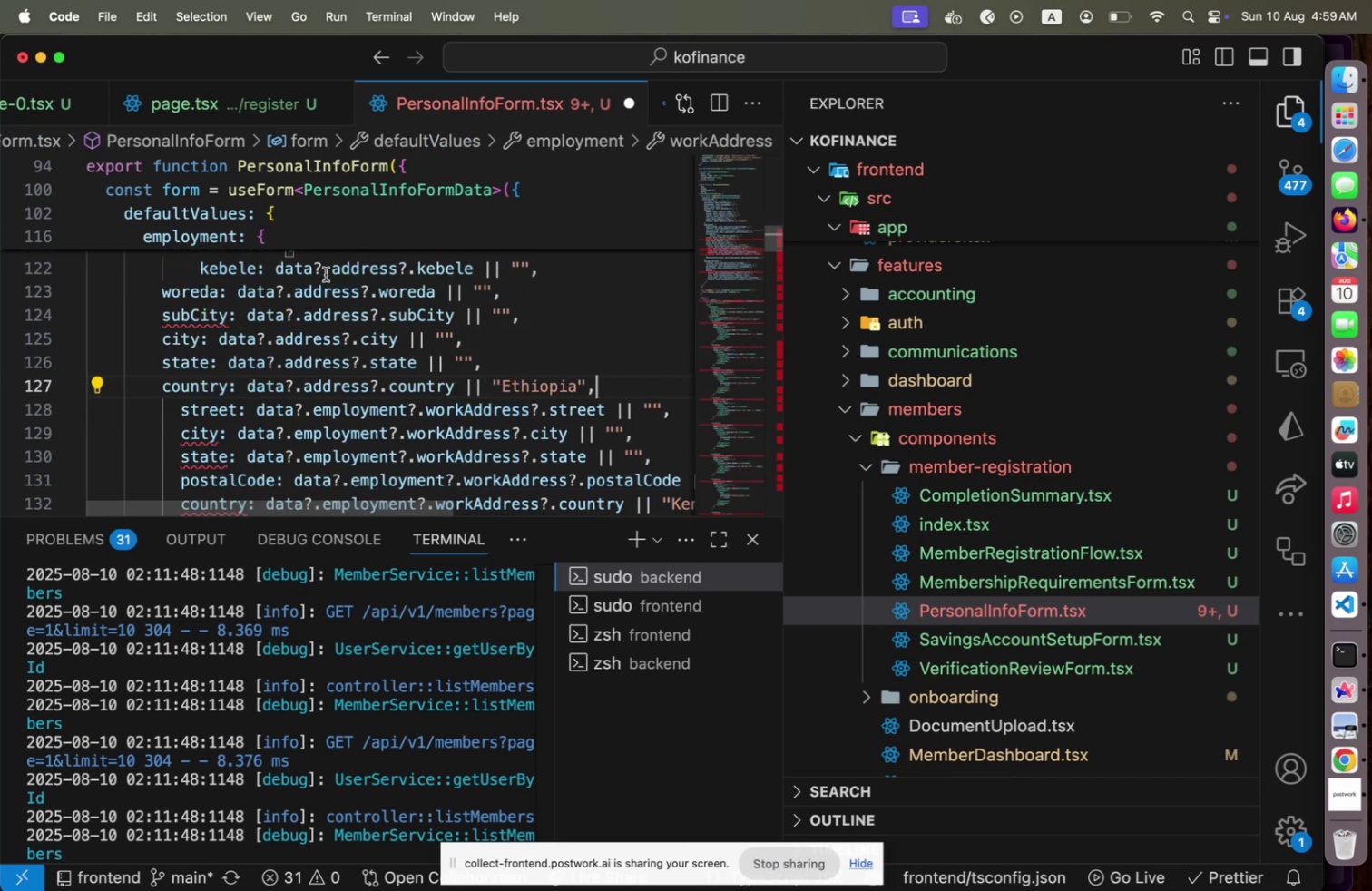 
left_click([326, 274])
 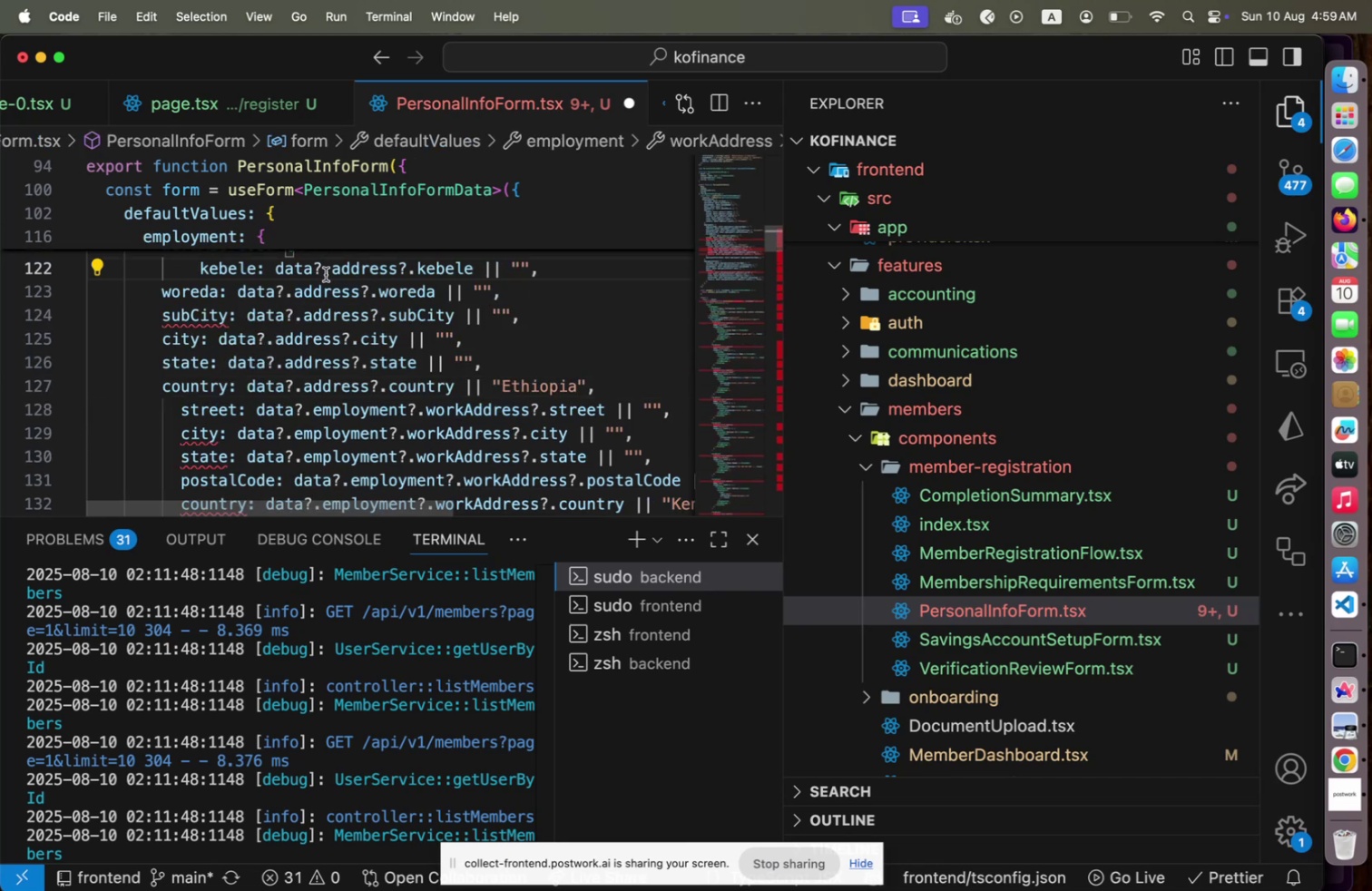 
key(ArrowRight)
 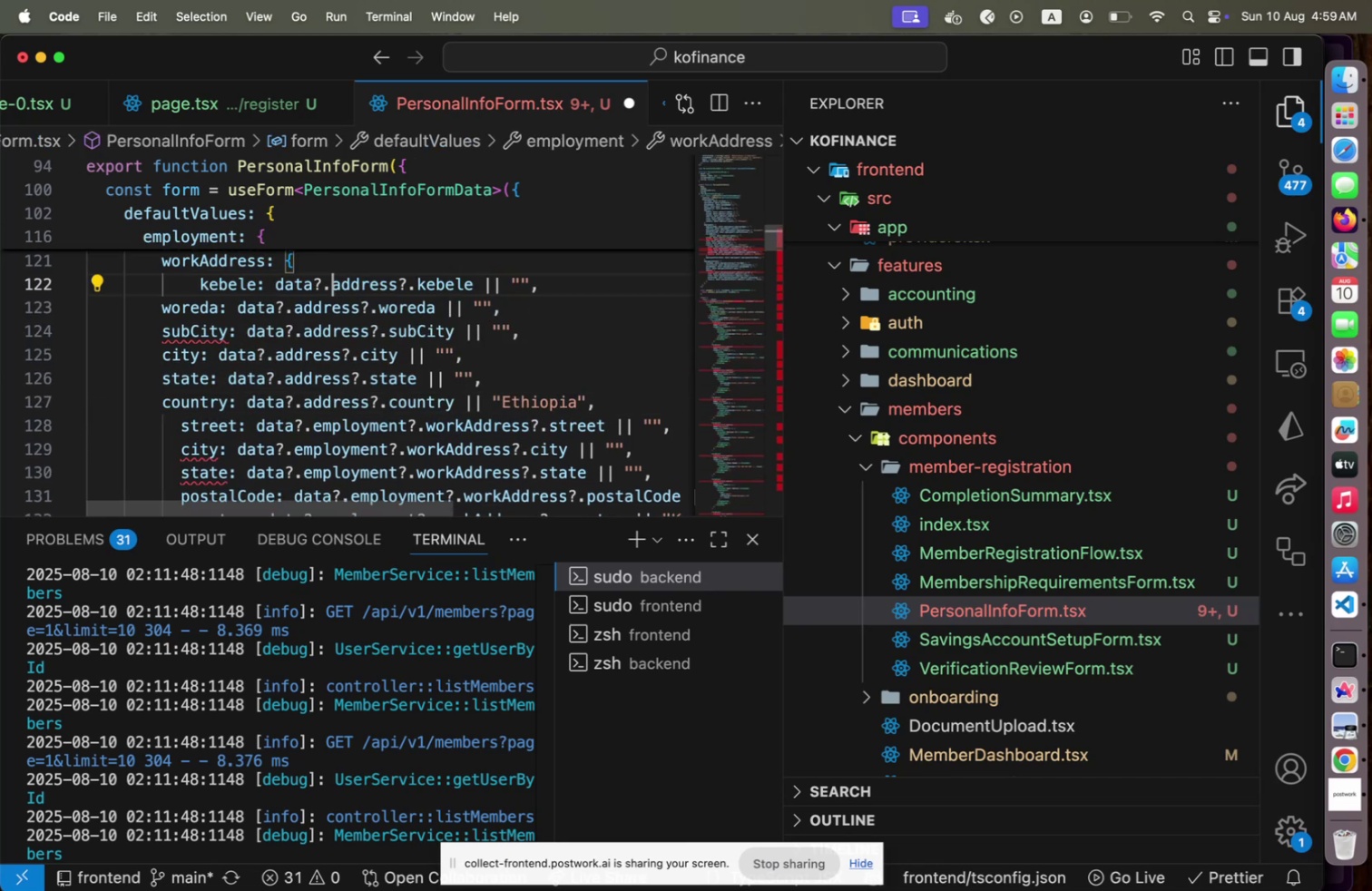 
hold_key(key=ArrowRight, duration=0.87)
 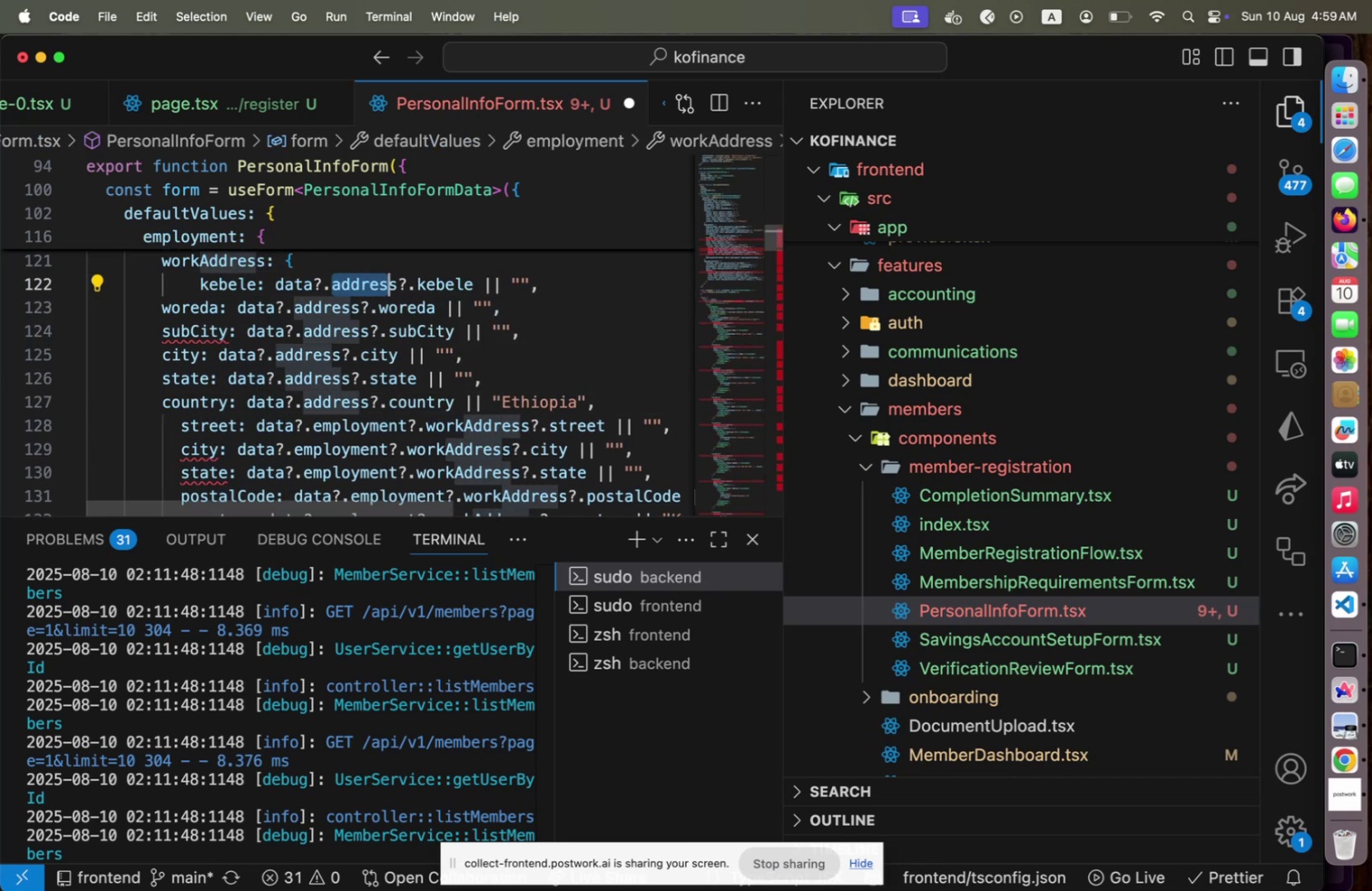 
key(Shift+ArrowRight)
 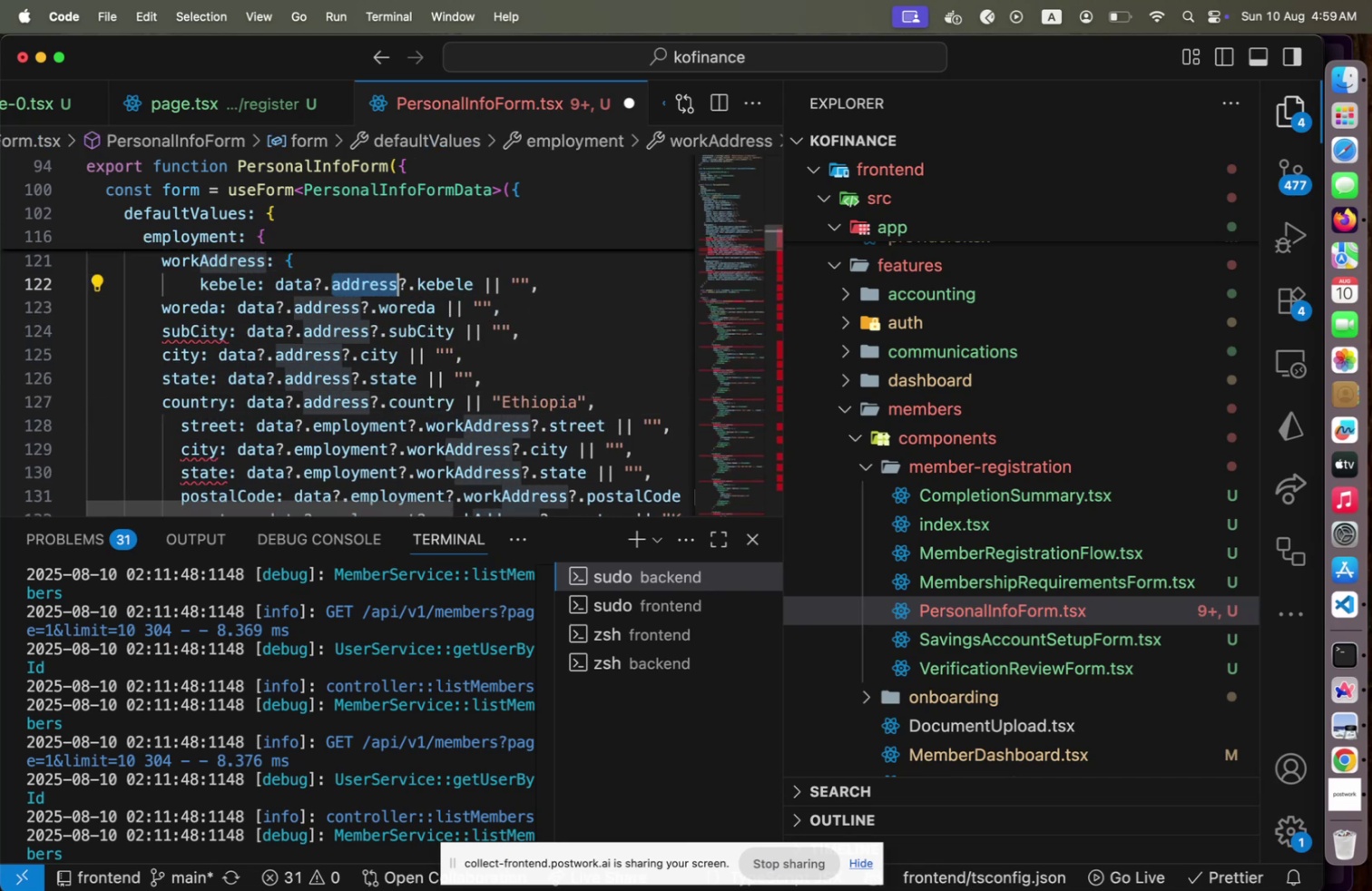 
key(ArrowLeft)
 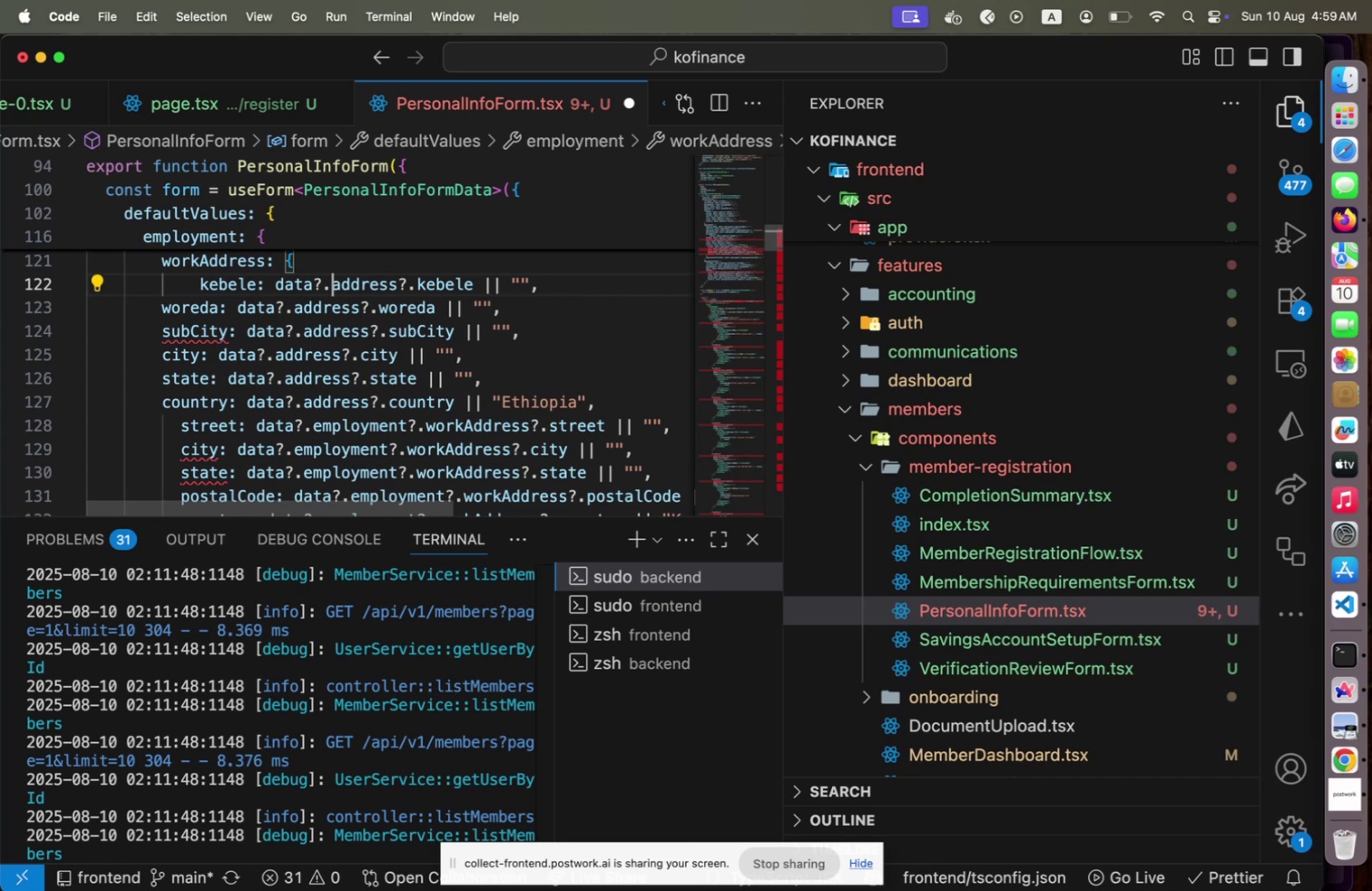 
type(d)
key(Backspace)
type(employment.work)
 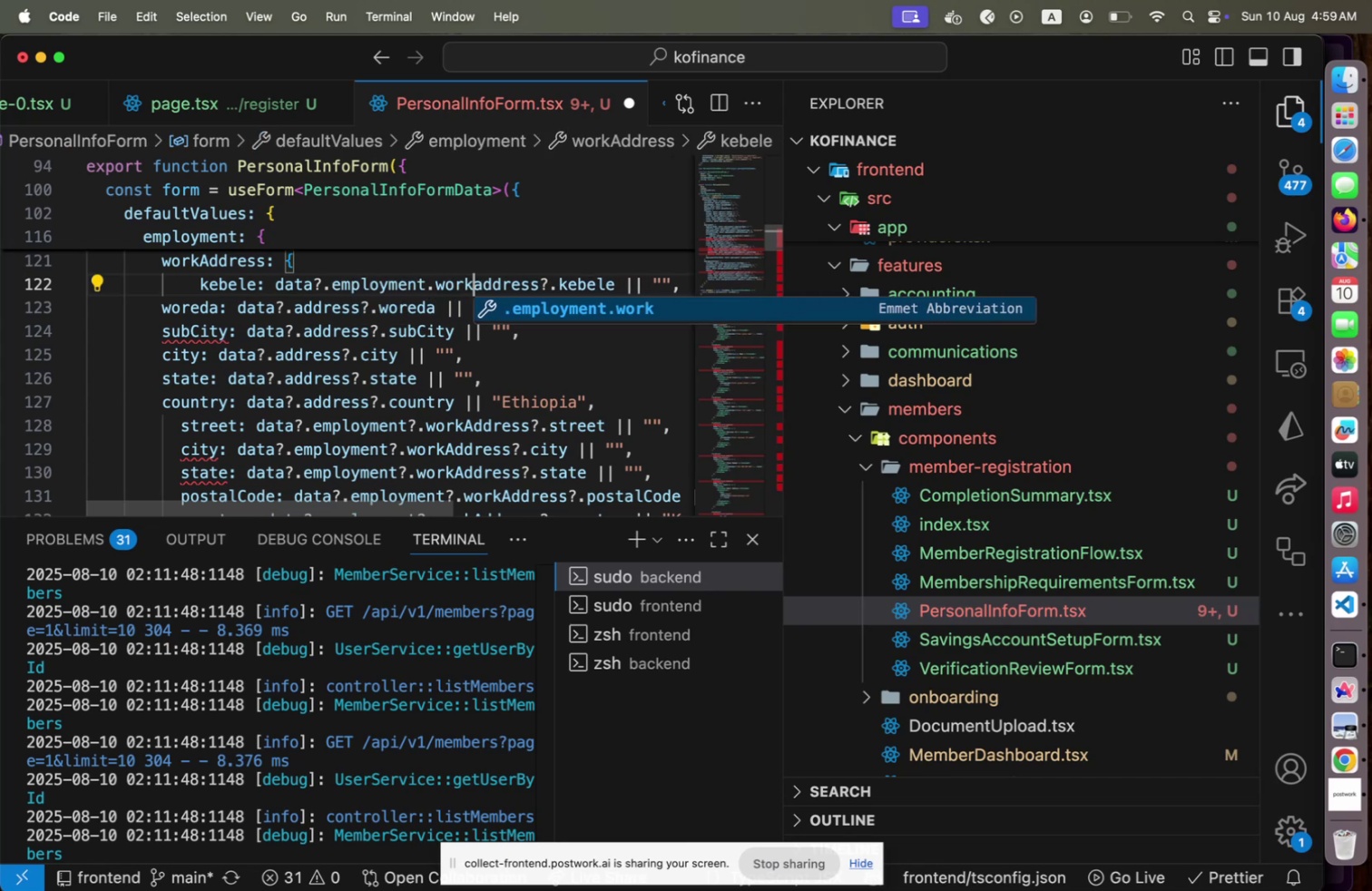 
key(Shift+ArrowRight)
 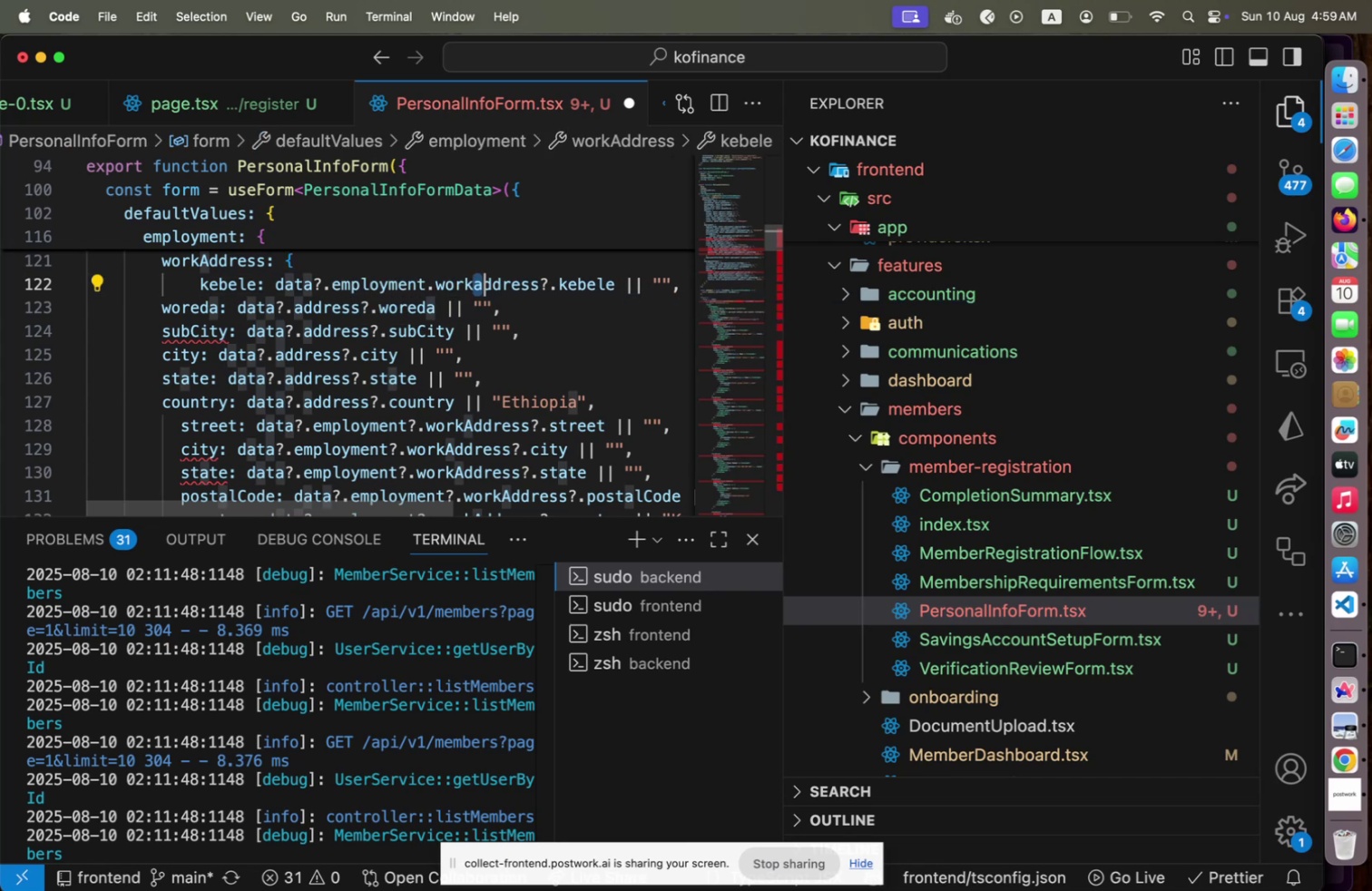 
key(Shift+A)
 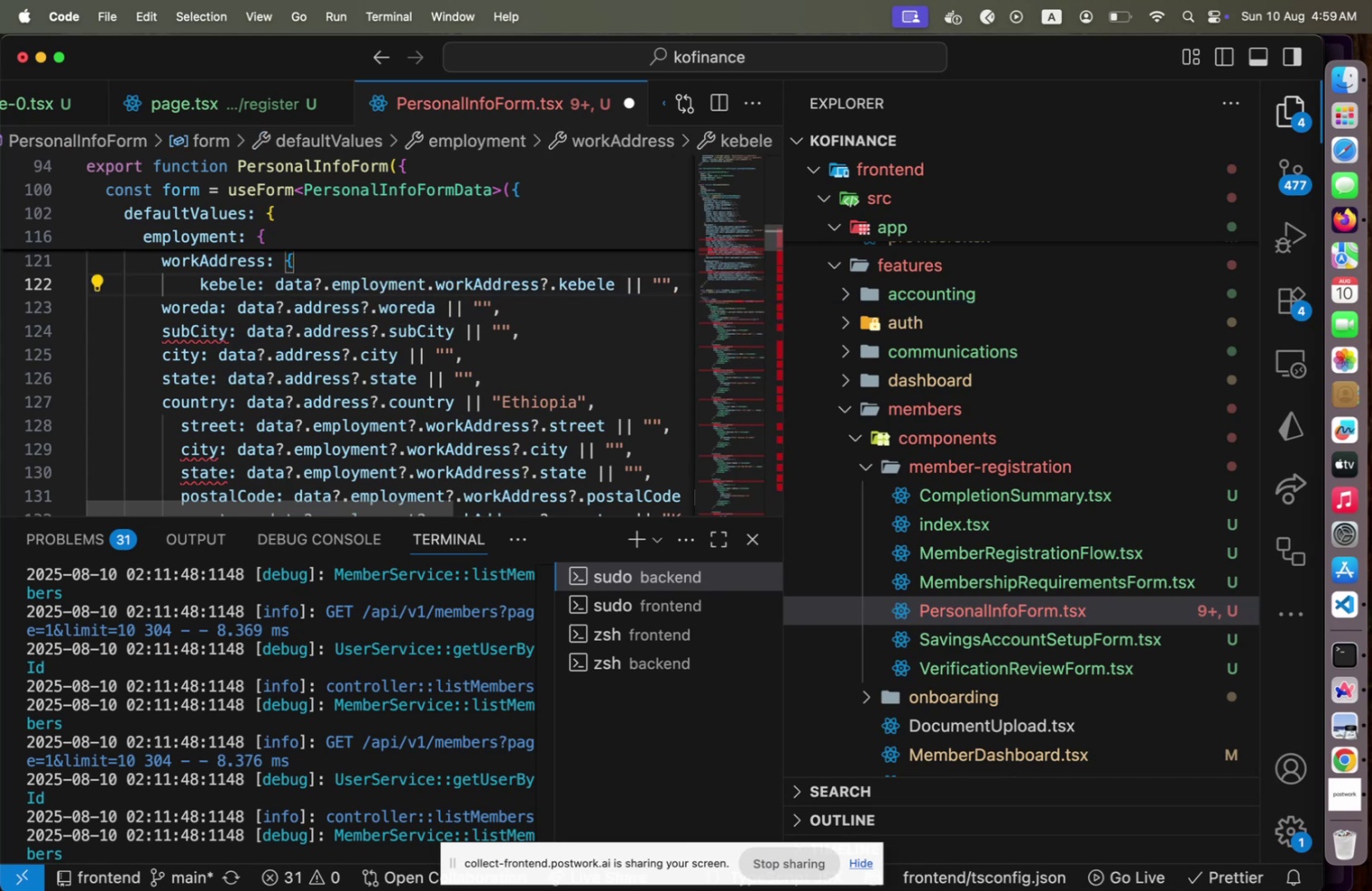 
key(ArrowDown)
 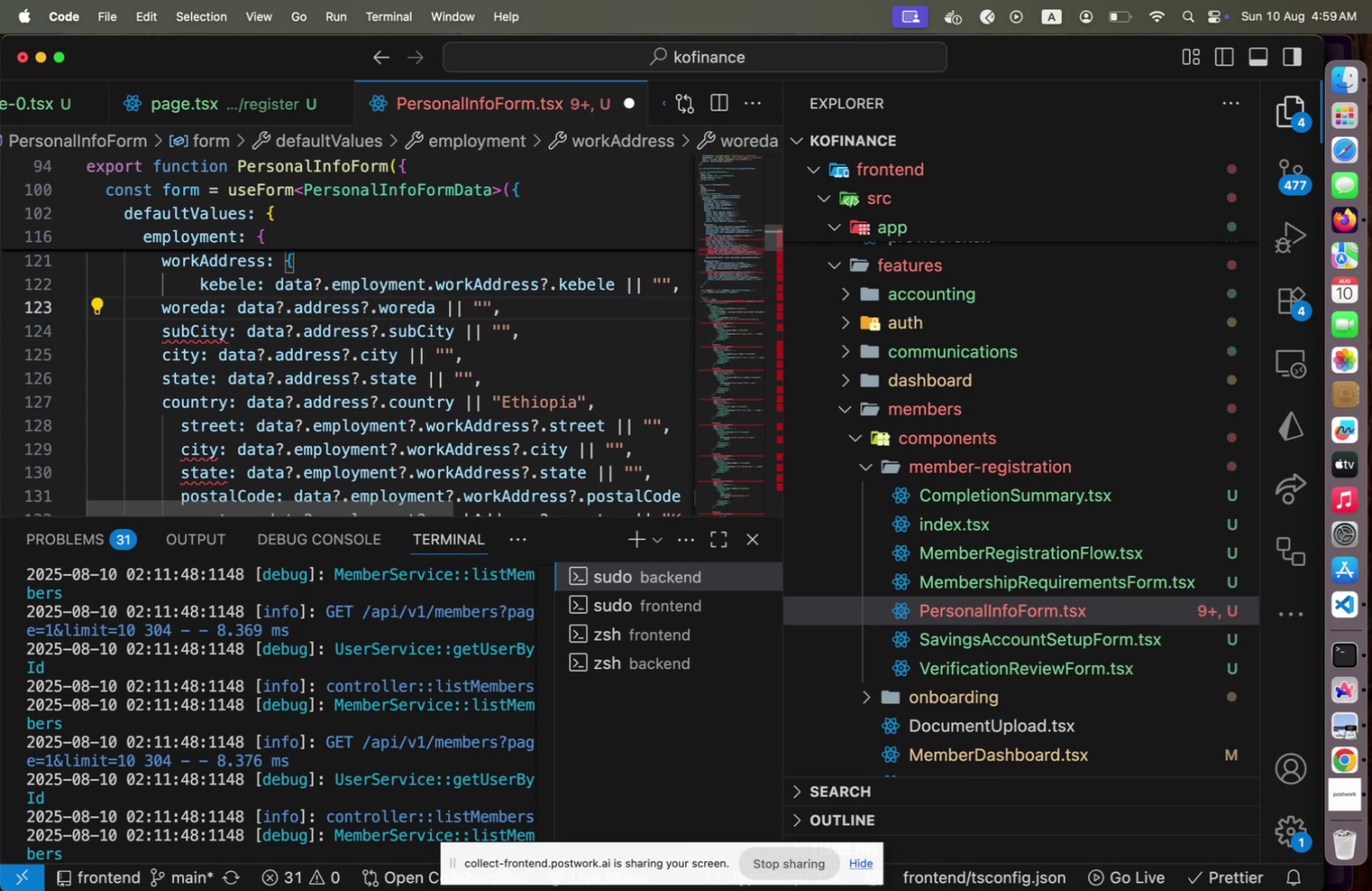 
hold_key(key=ArrowLeft, duration=1.51)
 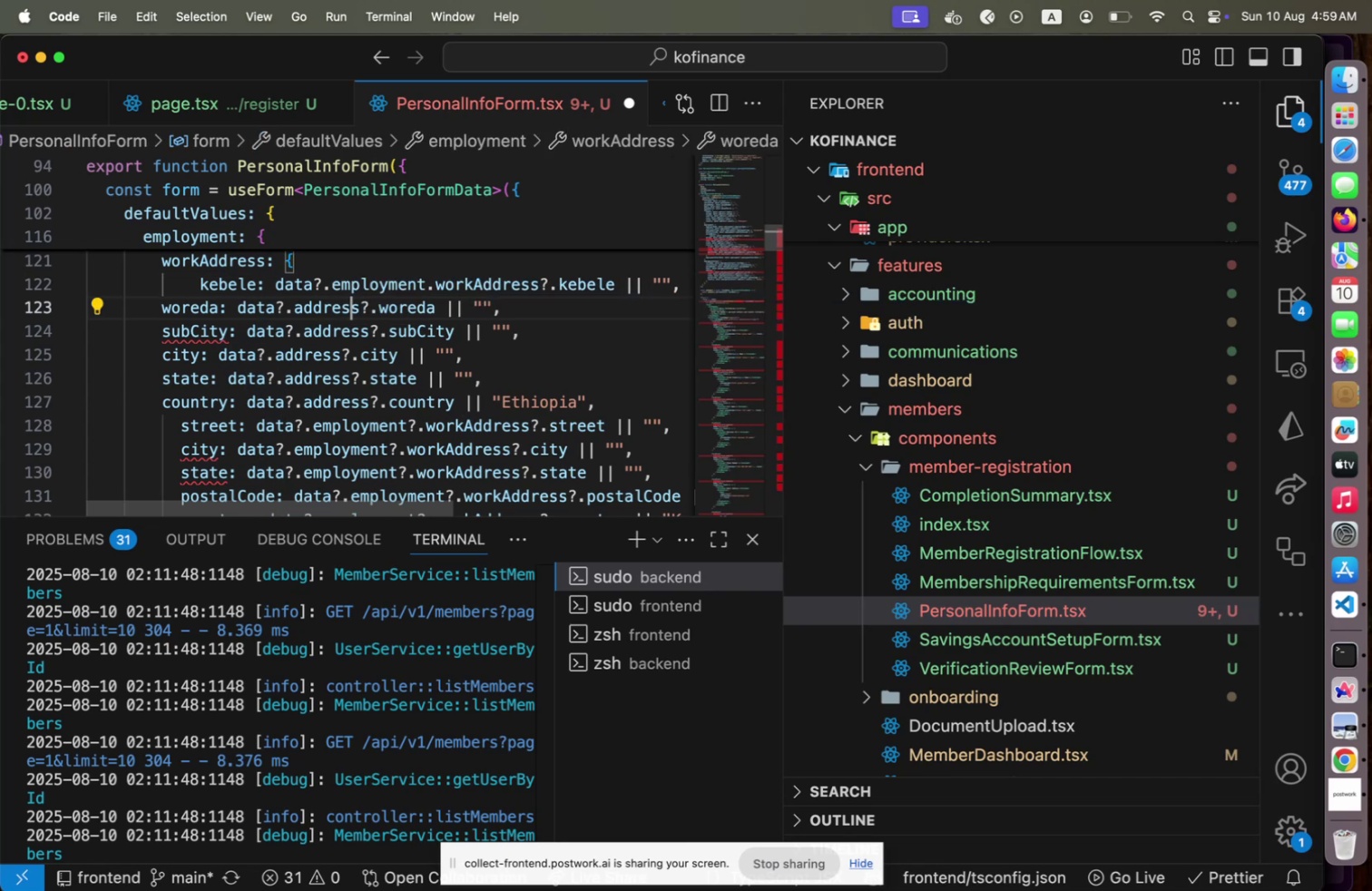 
key(ArrowLeft)
 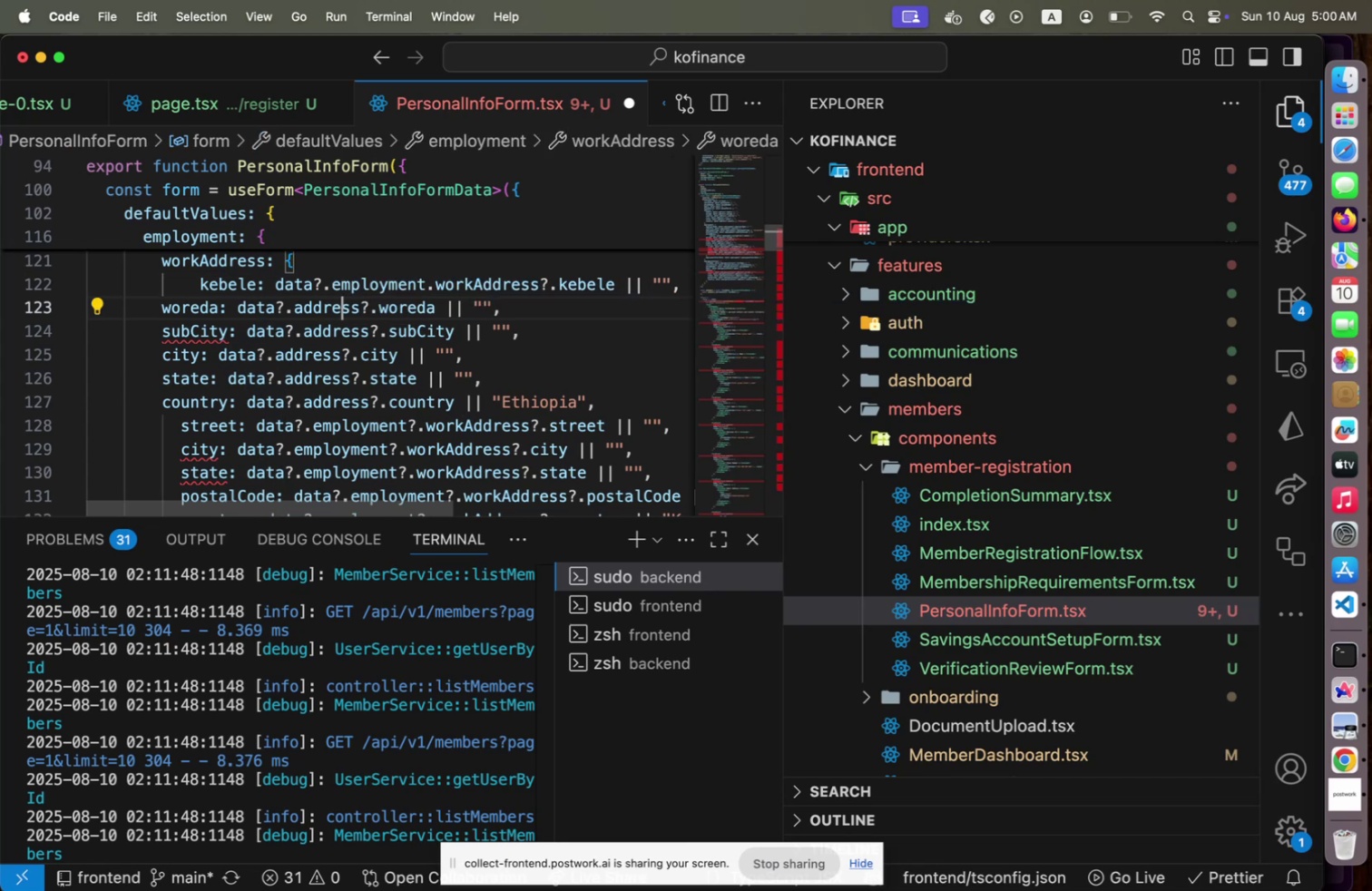 
key(ArrowLeft)
 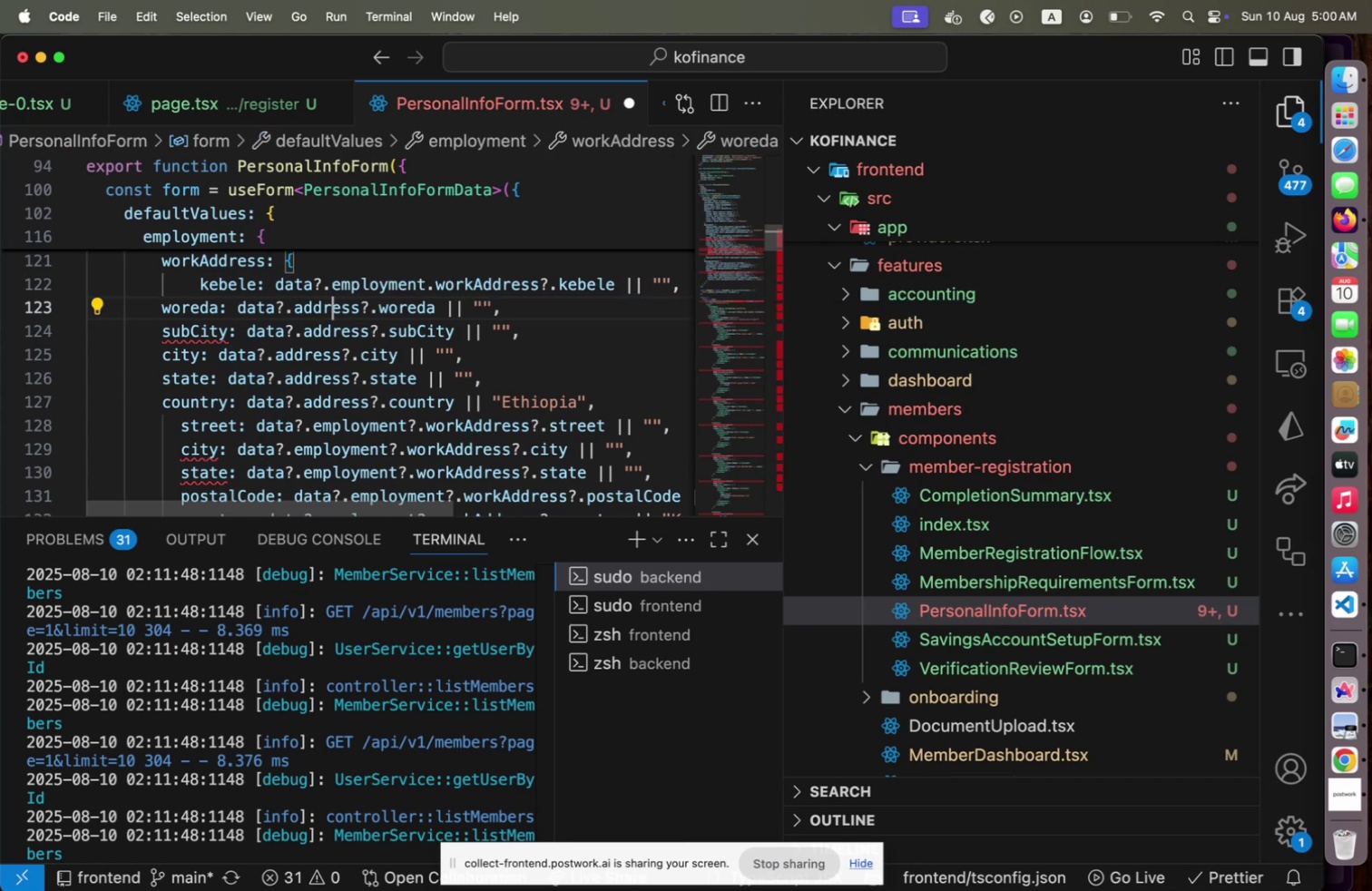 
key(ArrowLeft)
 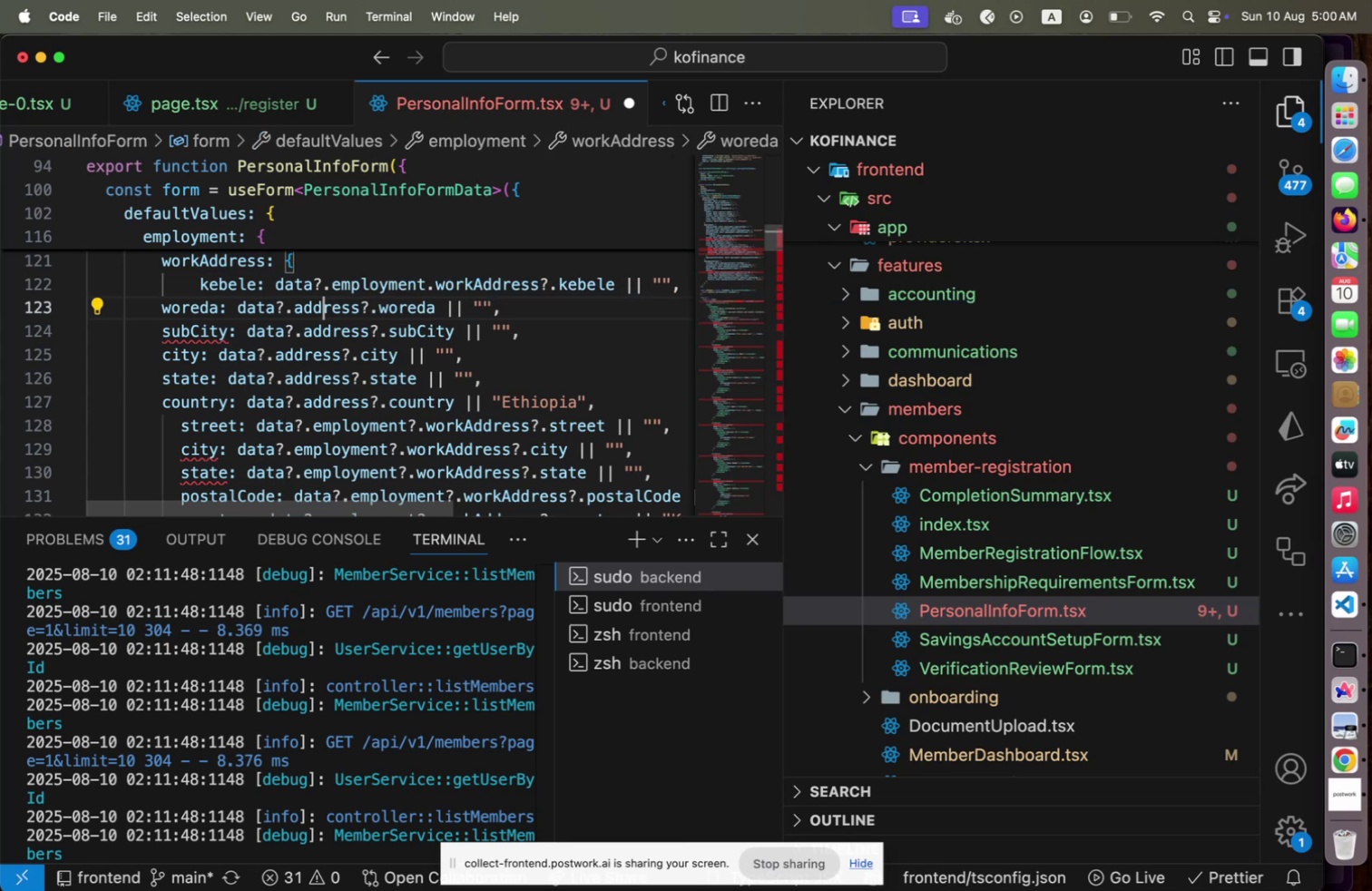 
key(ArrowLeft)
 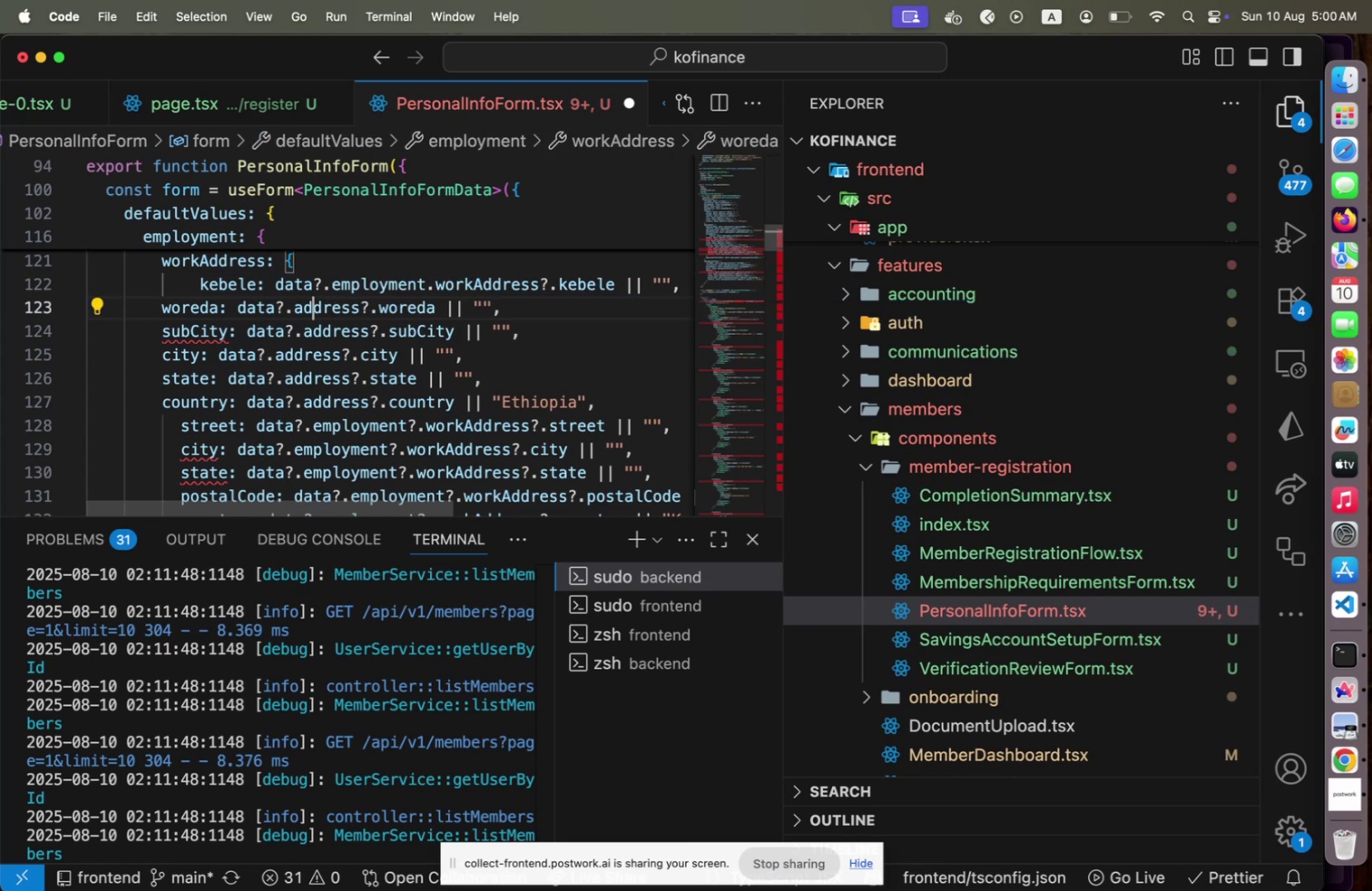 
key(ArrowLeft)
 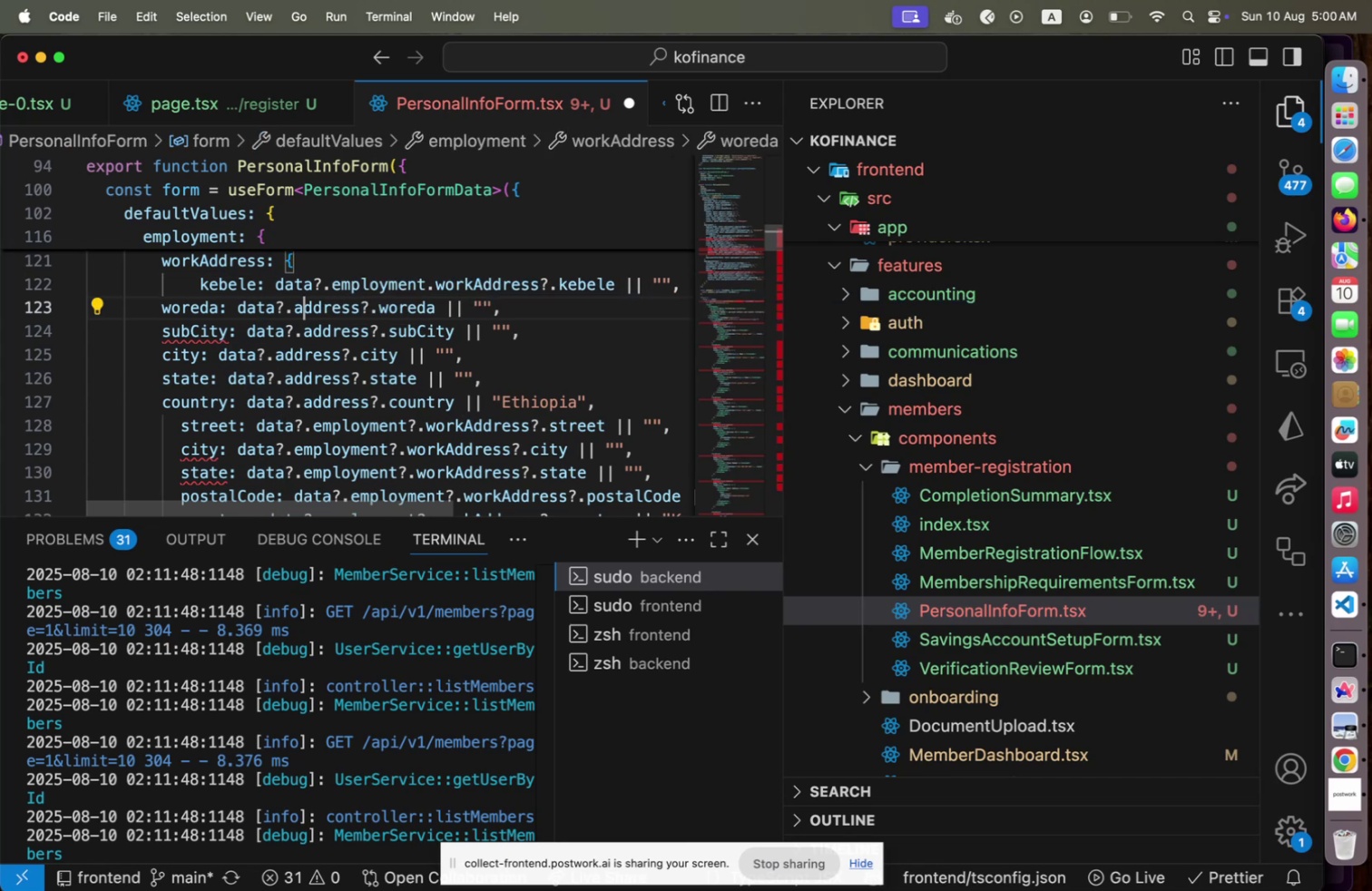 
key(ArrowLeft)
 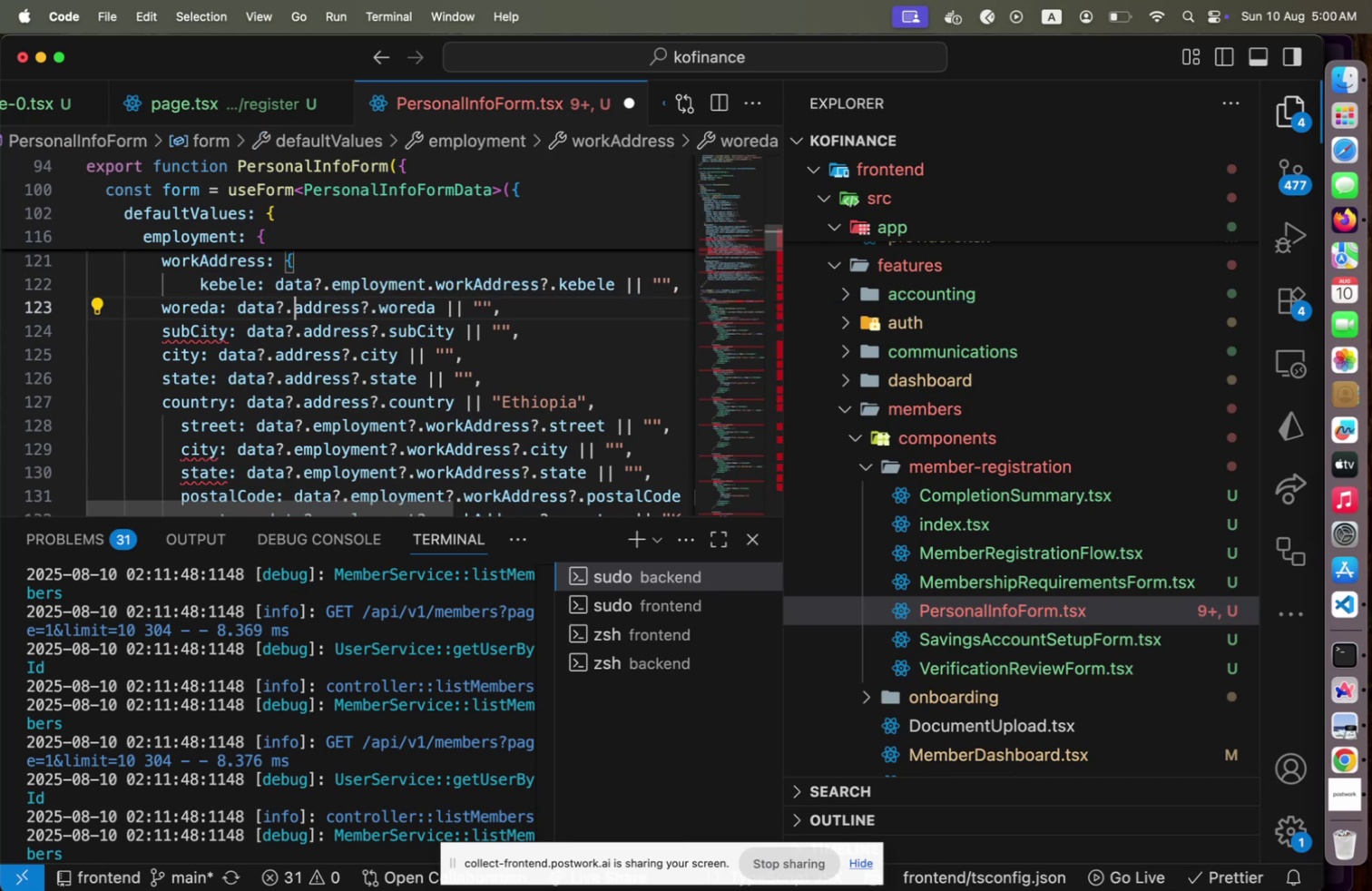 
key(ArrowLeft)
 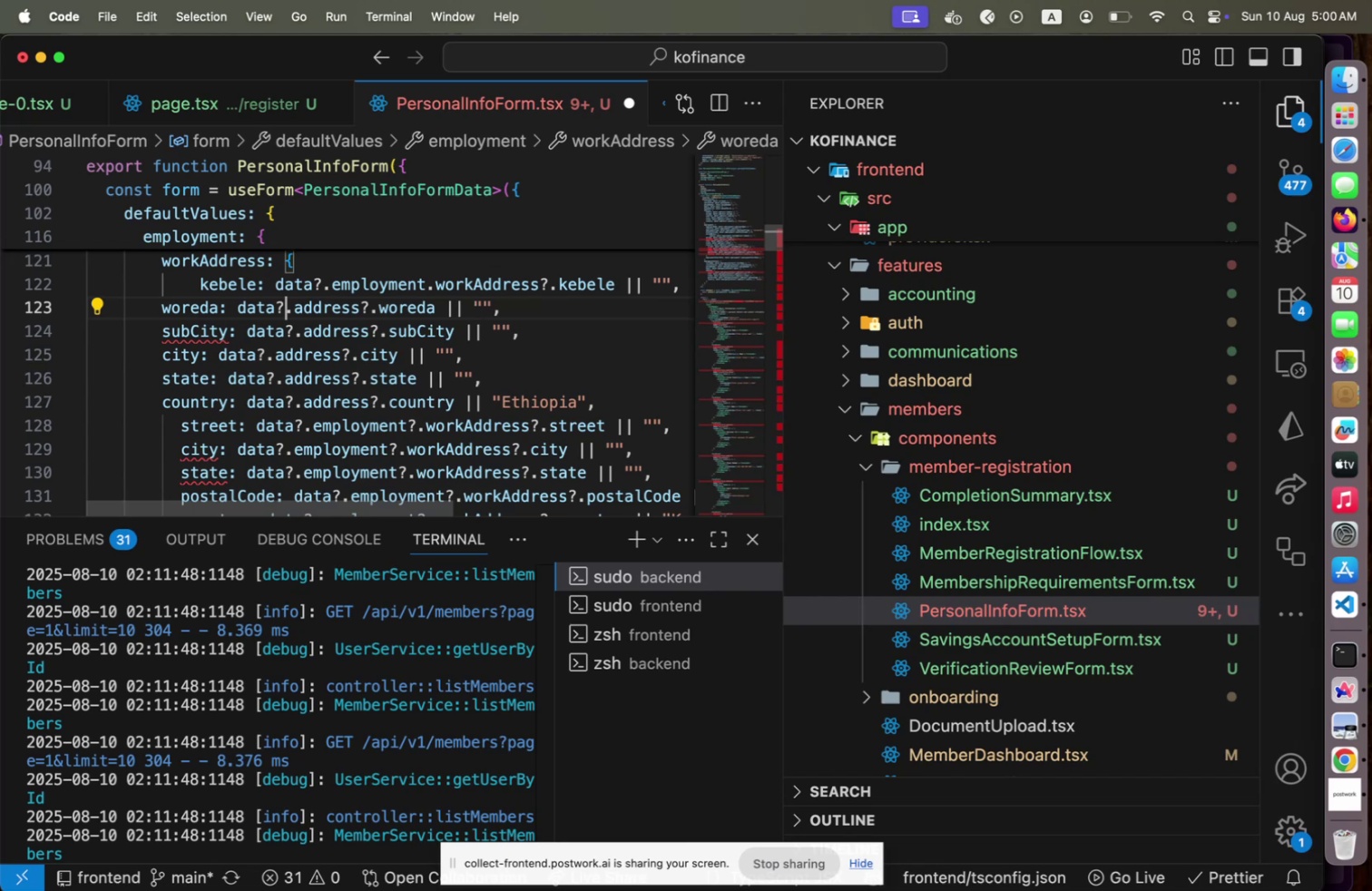 
key(ArrowLeft)
 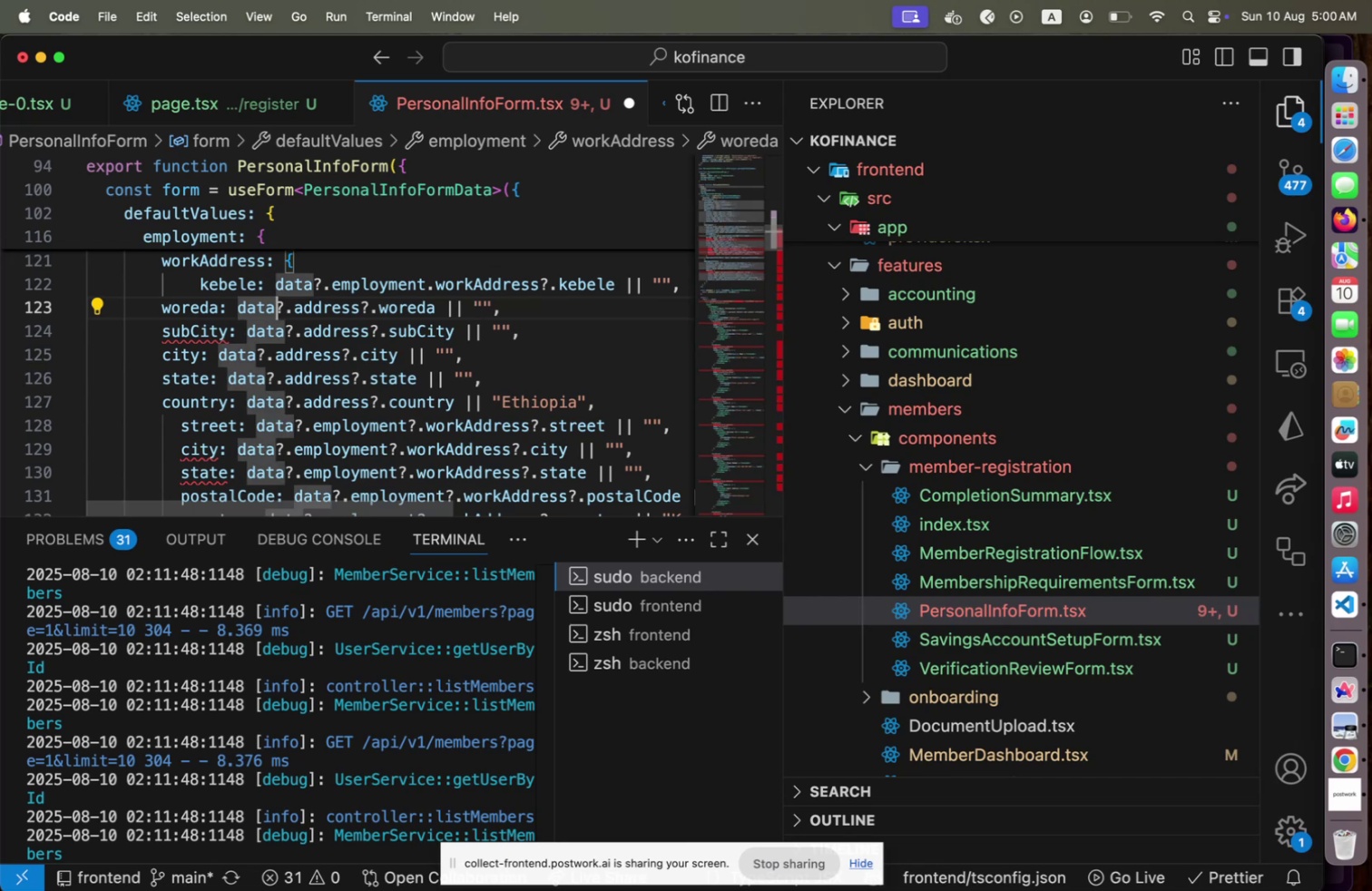 
key(ArrowLeft)
 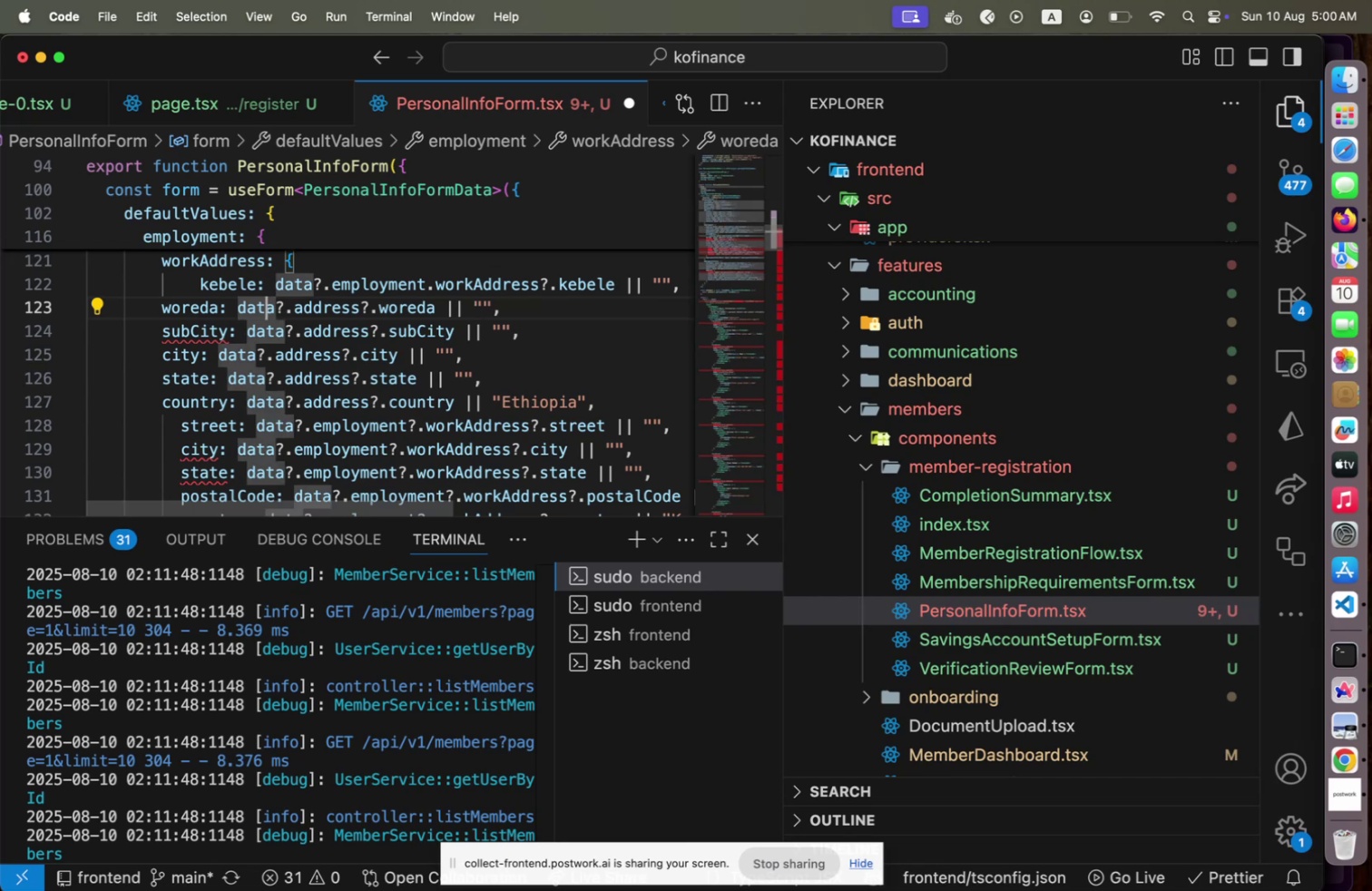 
key(ArrowLeft)
 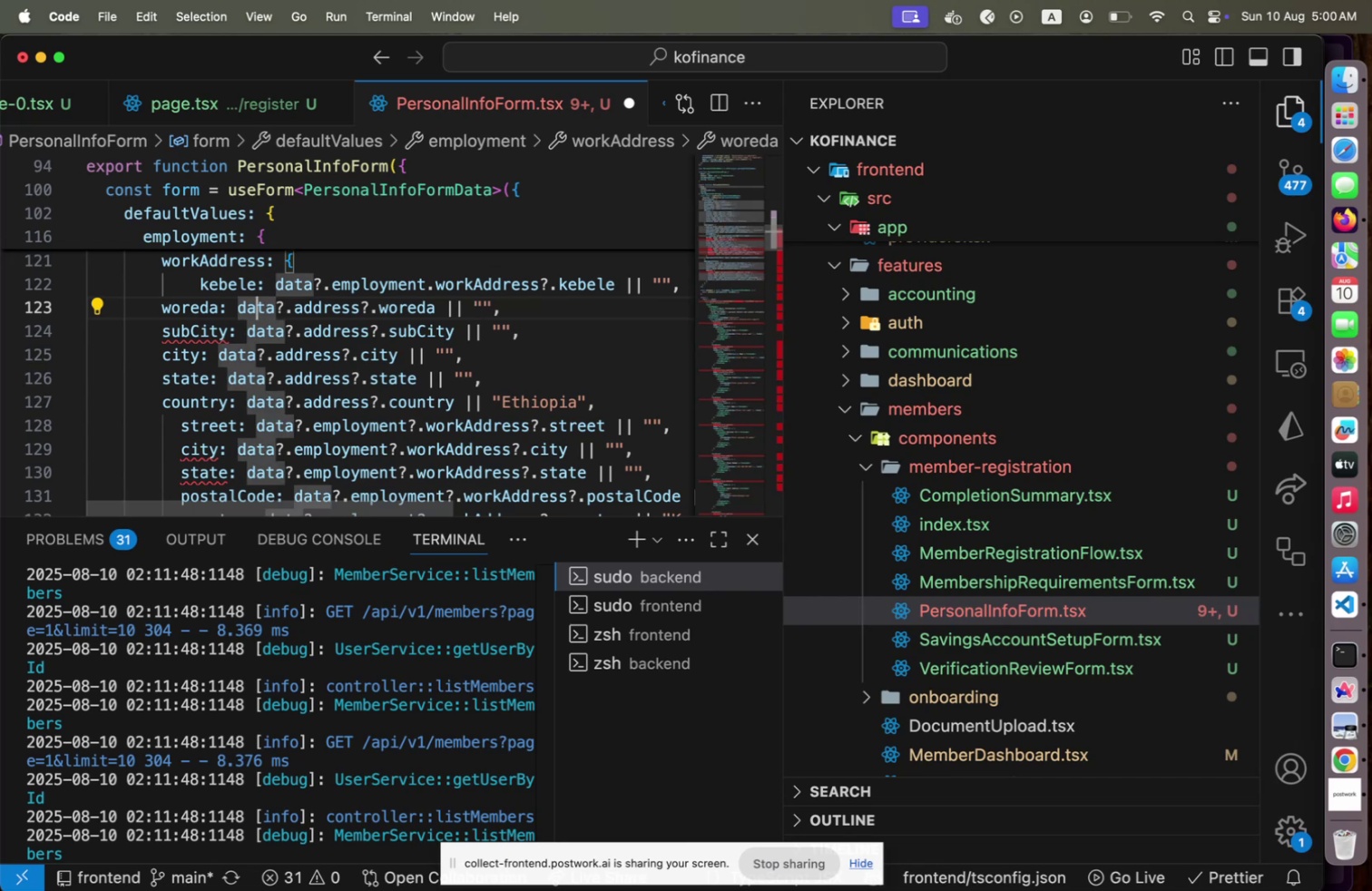 
key(ArrowLeft)
 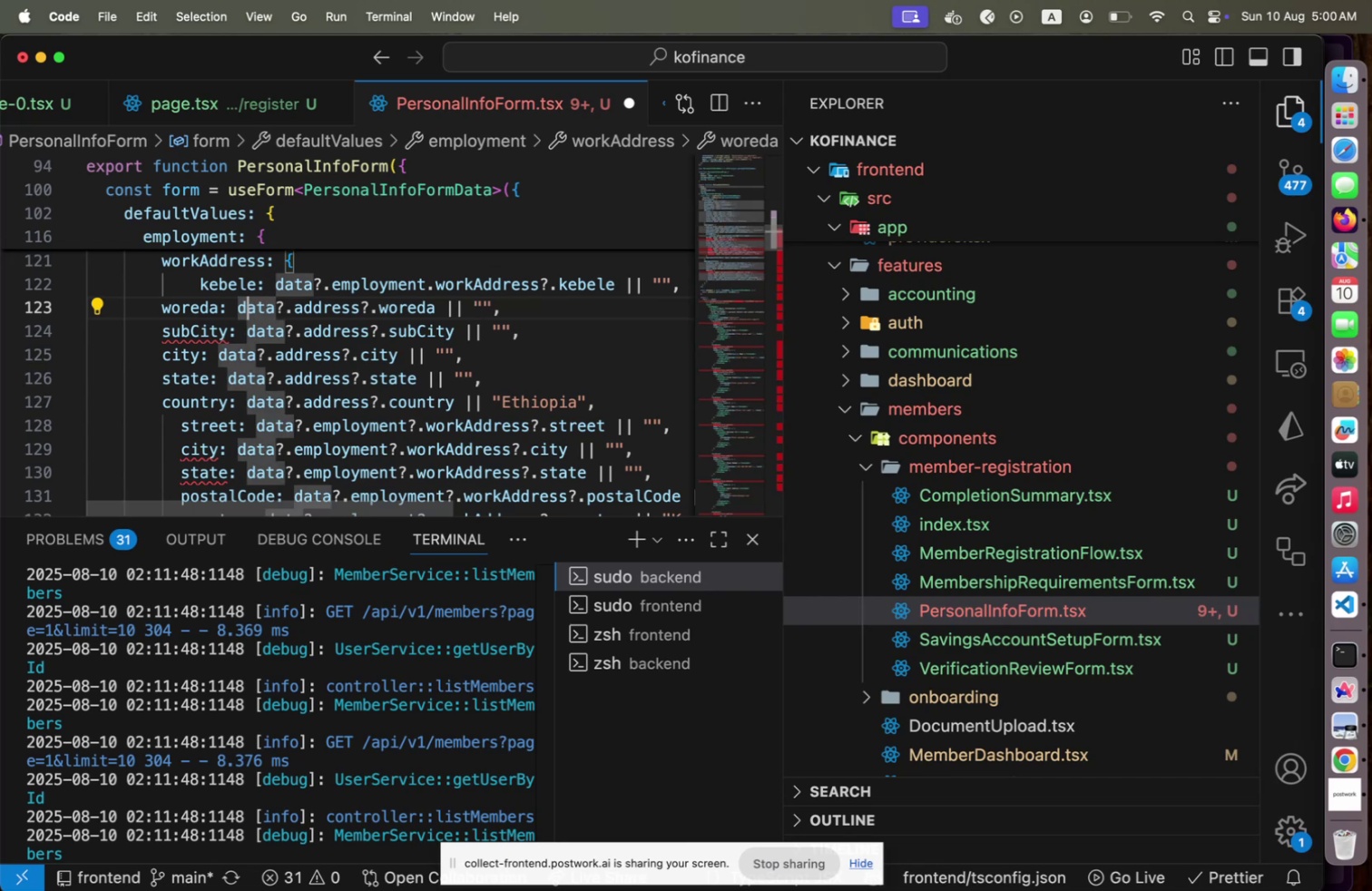 
key(ArrowLeft)
 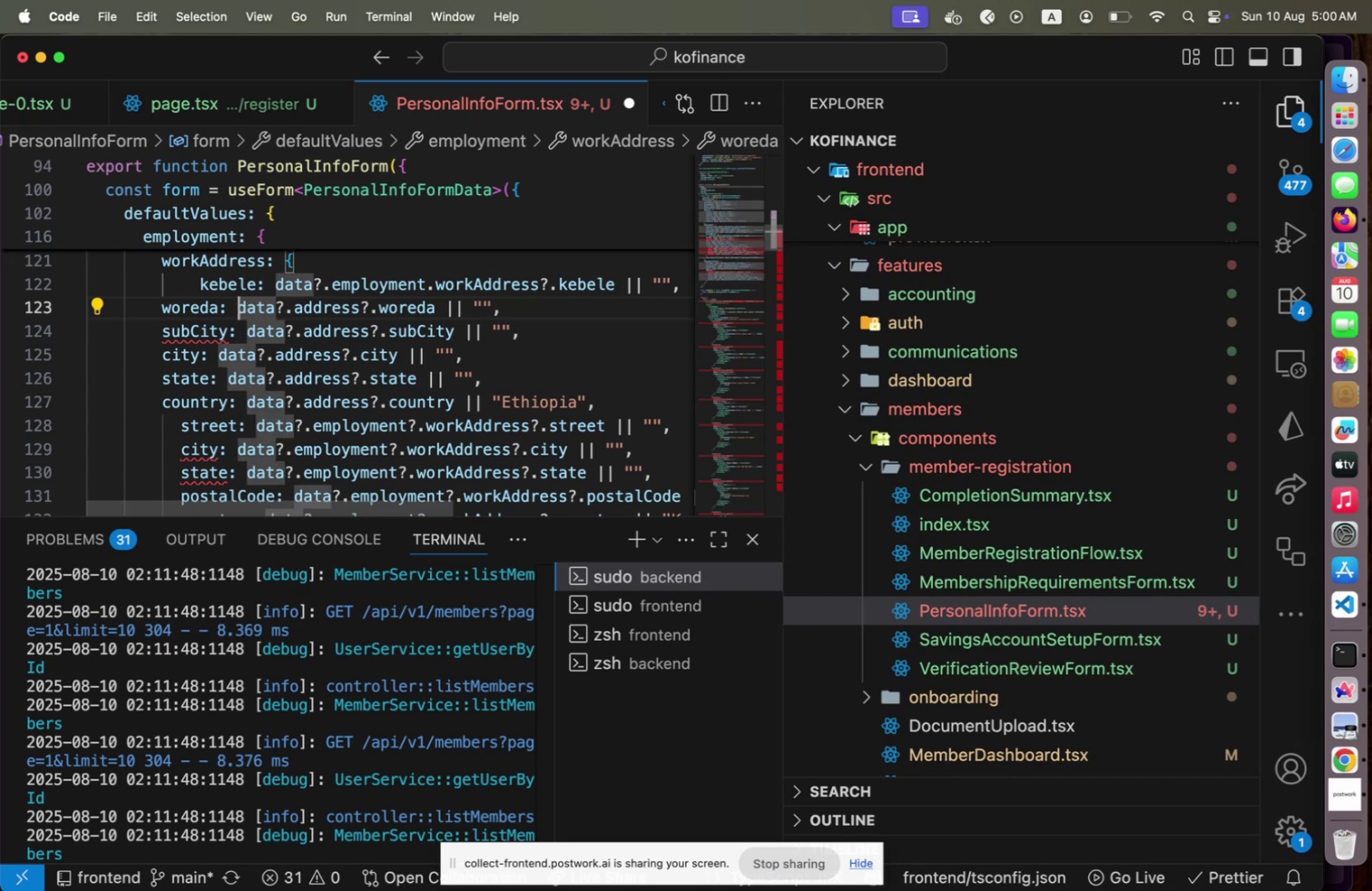 
hold_key(key=ArrowRight, duration=1.51)
 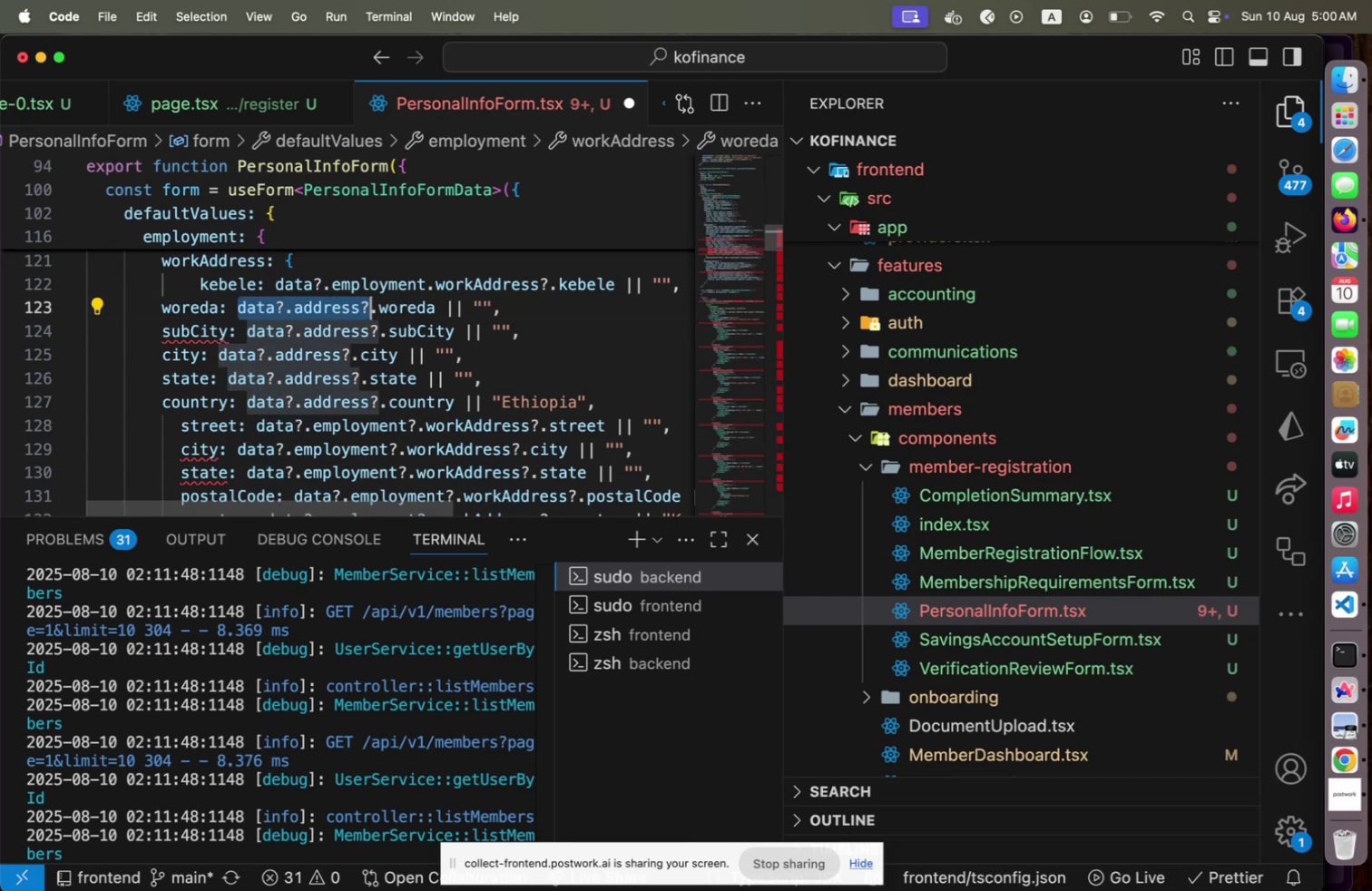 
key(Shift+ArrowRight)
 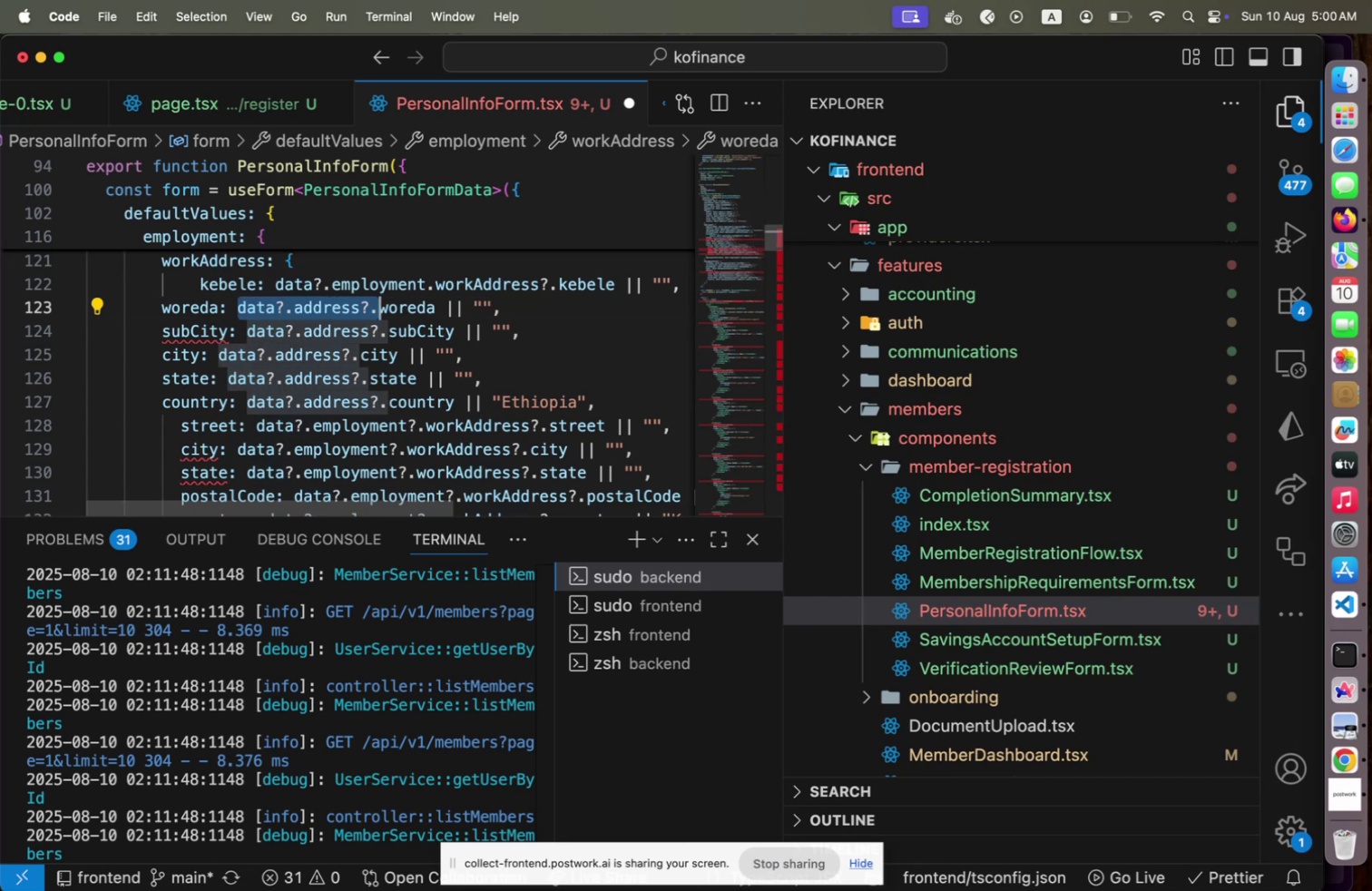 
key(Meta+Shift+L)
 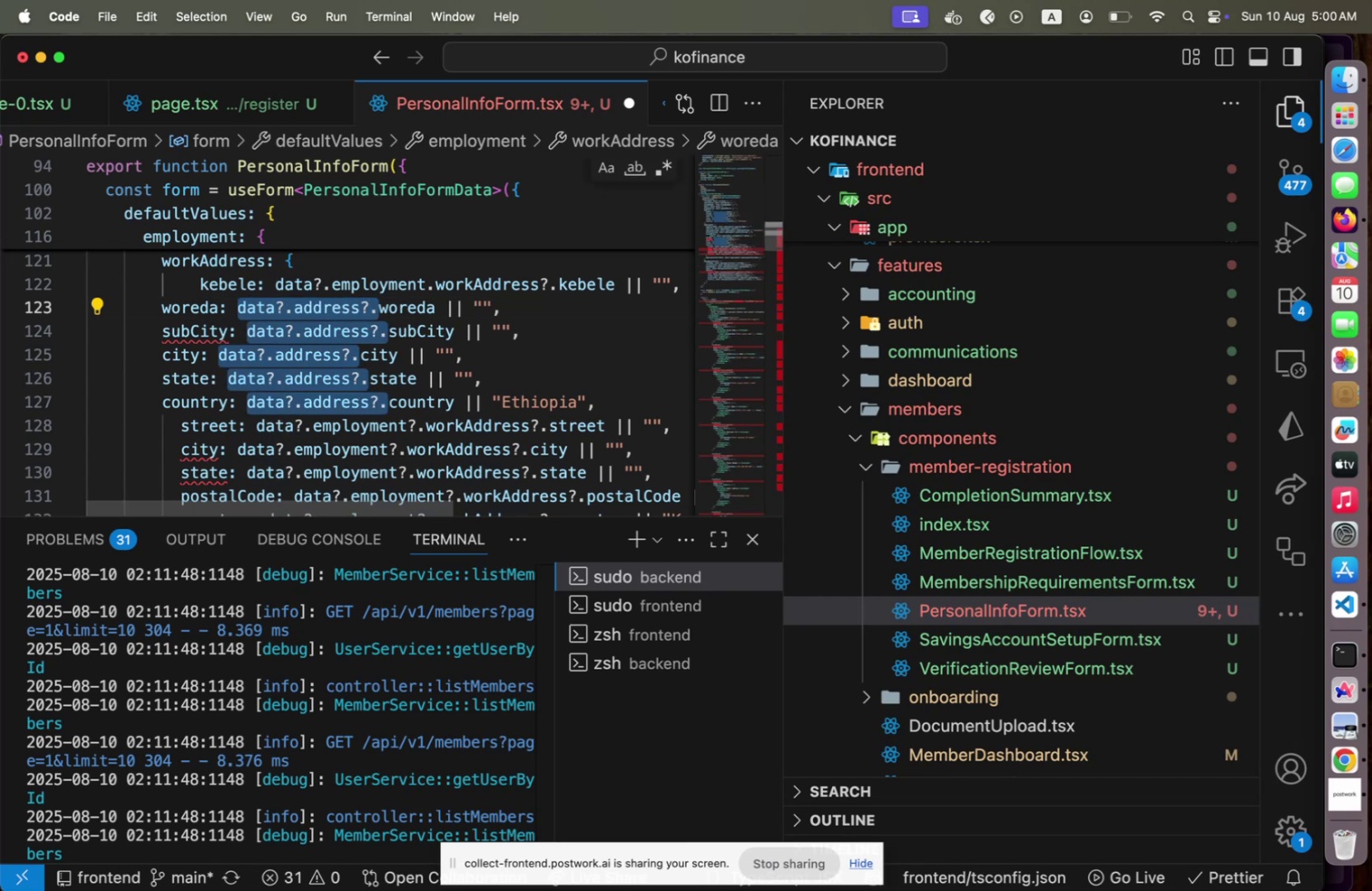 
key(ArrowRight)
 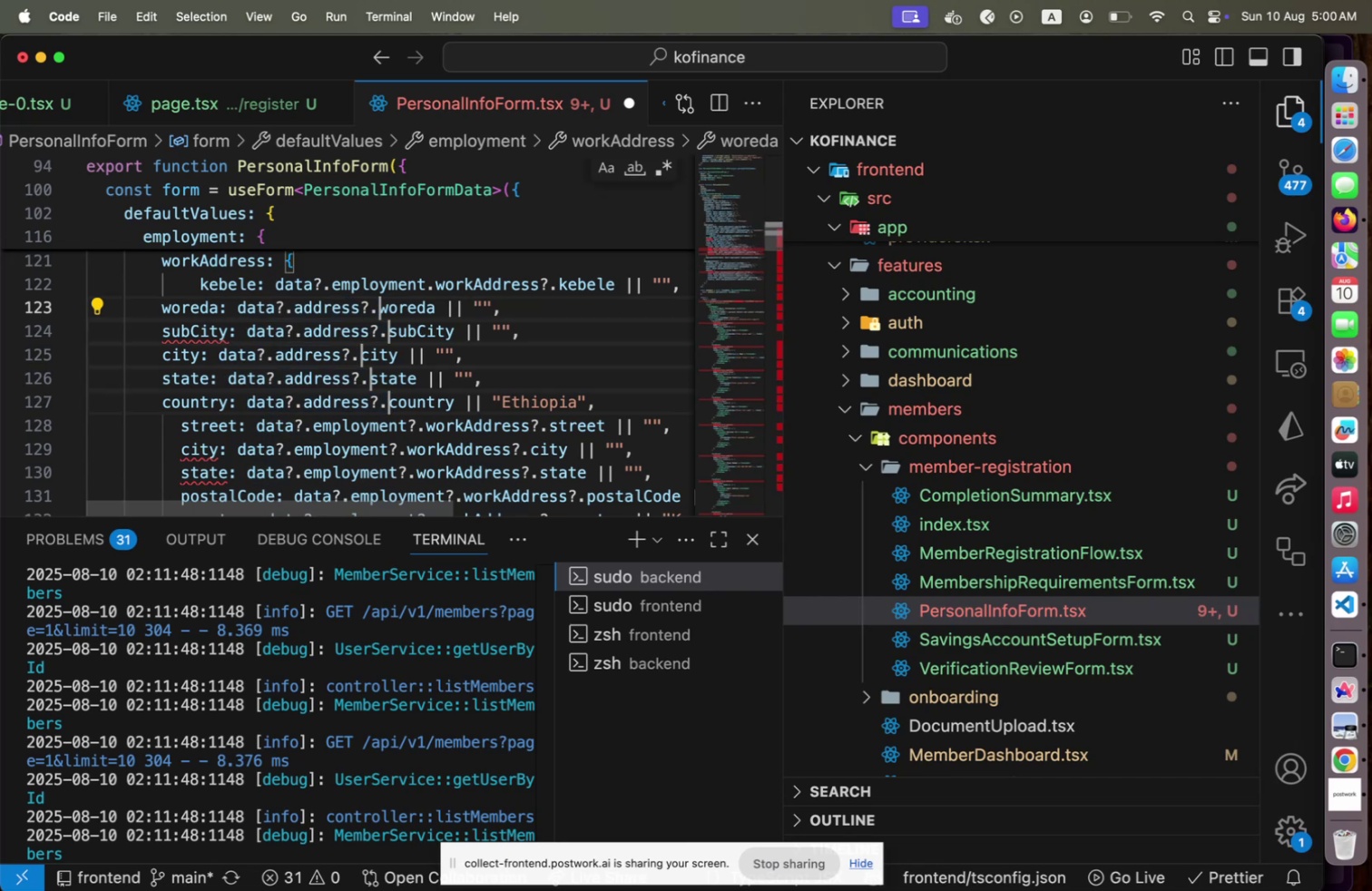 
hold_key(key=ArrowLeft, duration=1.07)
 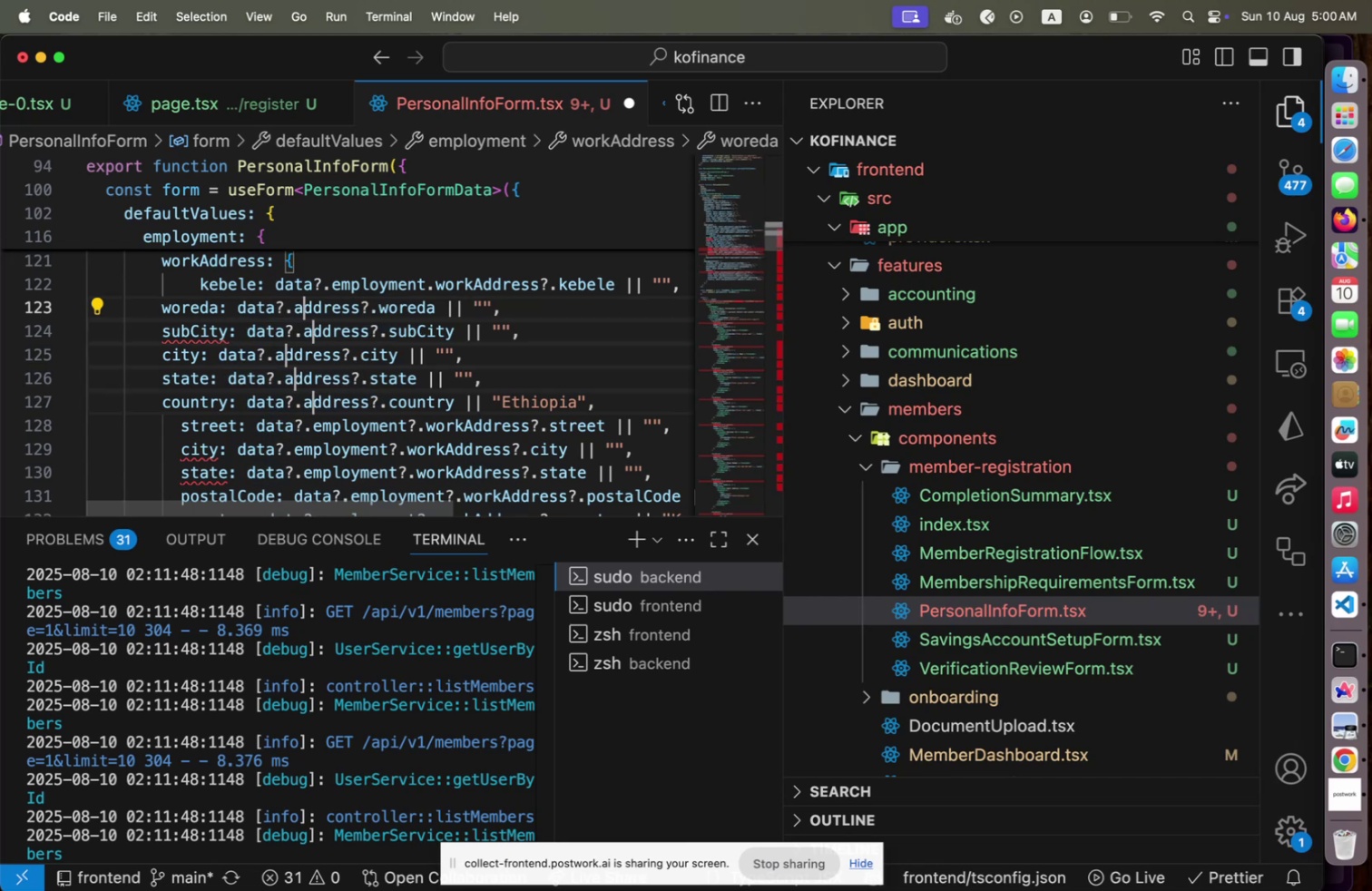 
key(ArrowLeft)
 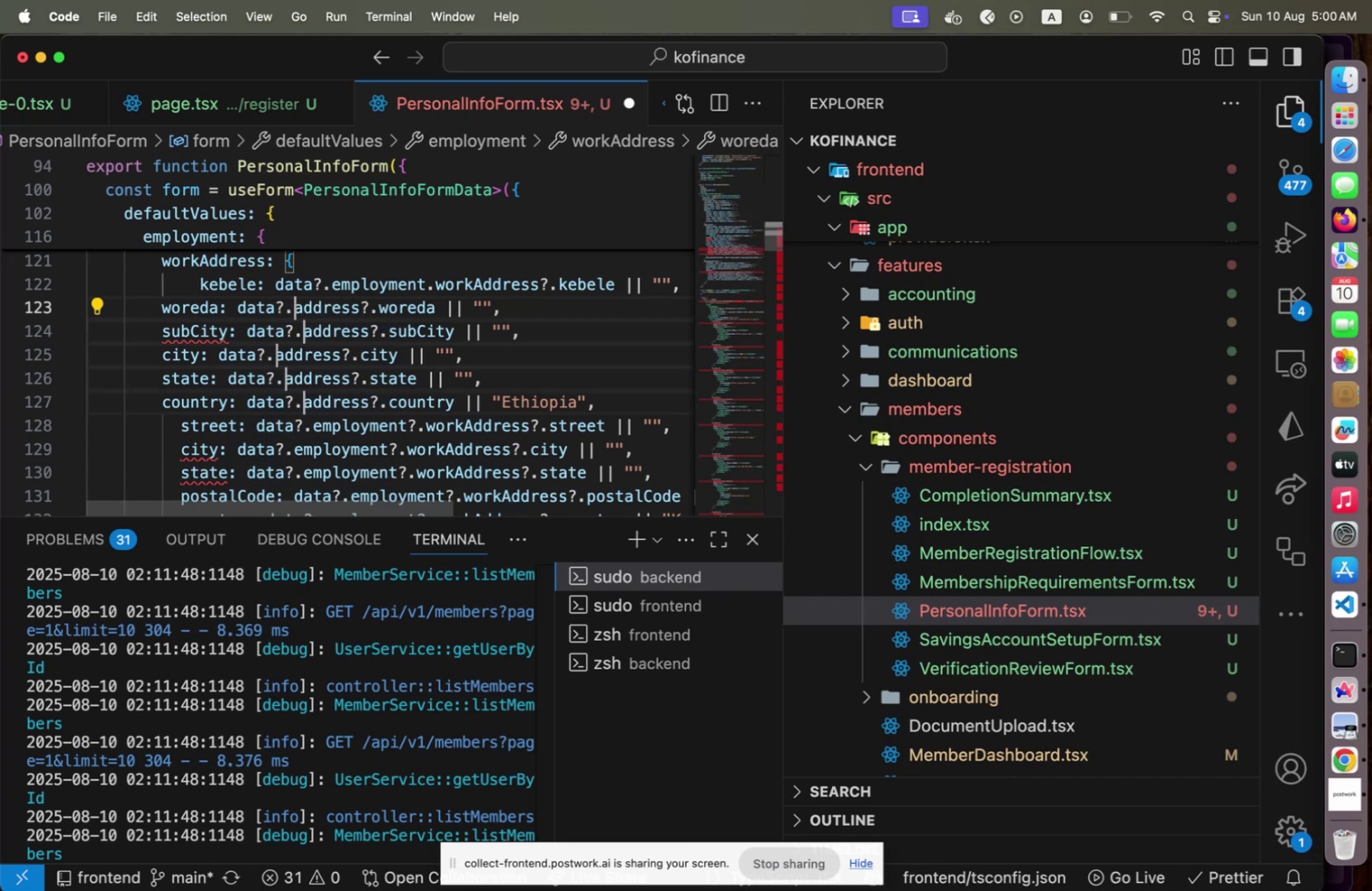 
type(employment.work)
 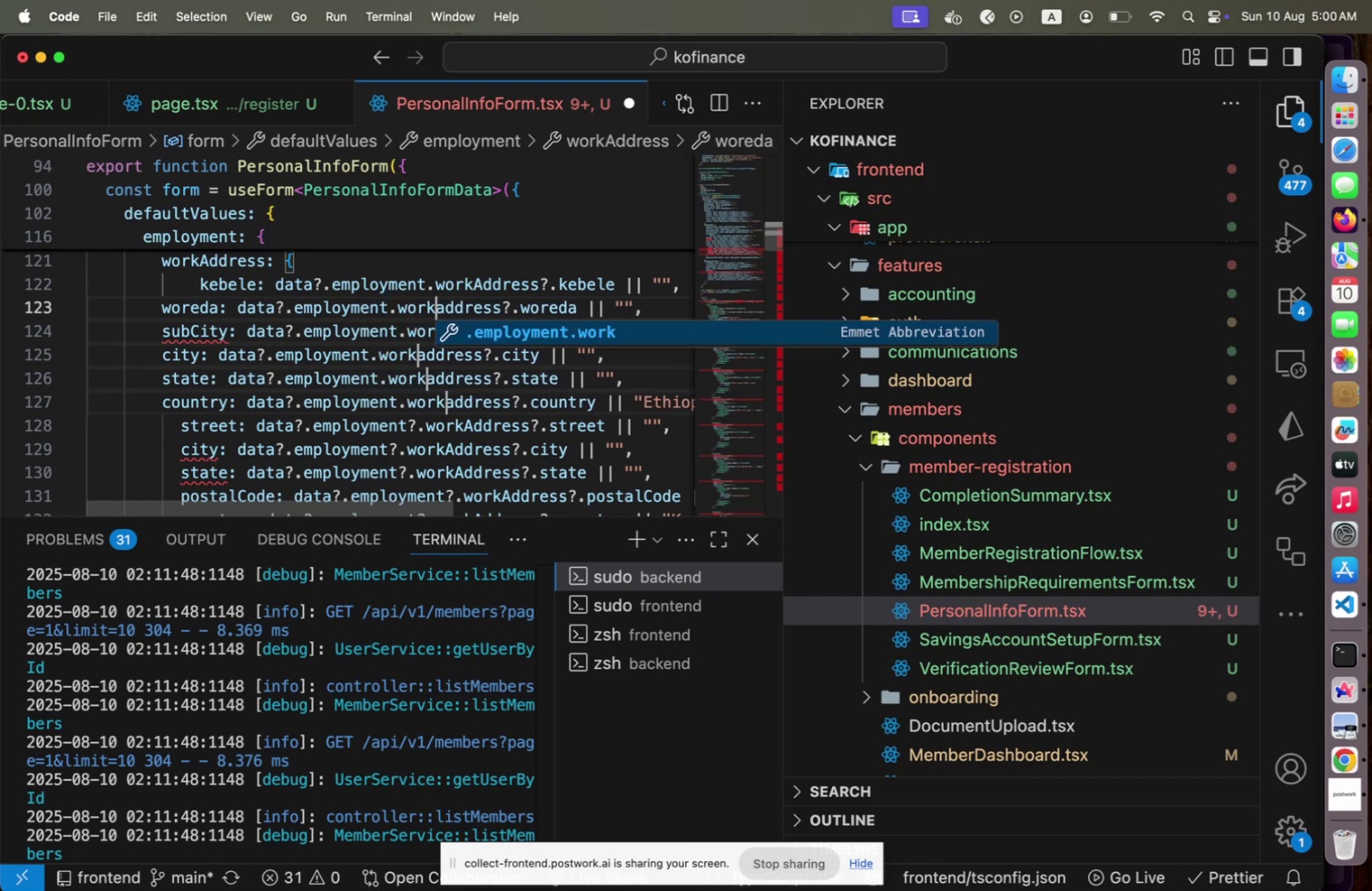 
key(Shift+ArrowRight)
 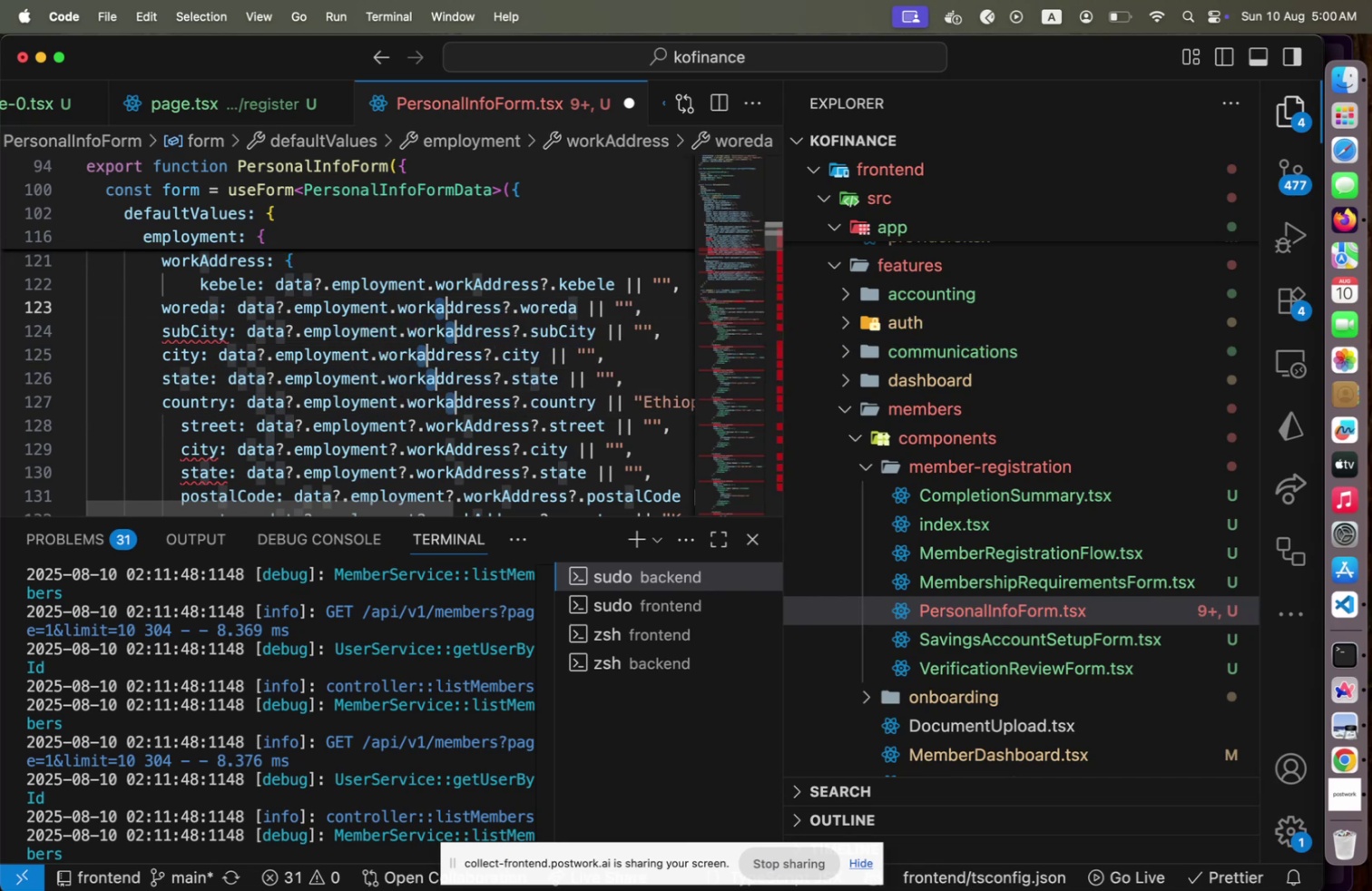 
key(Shift+A)
 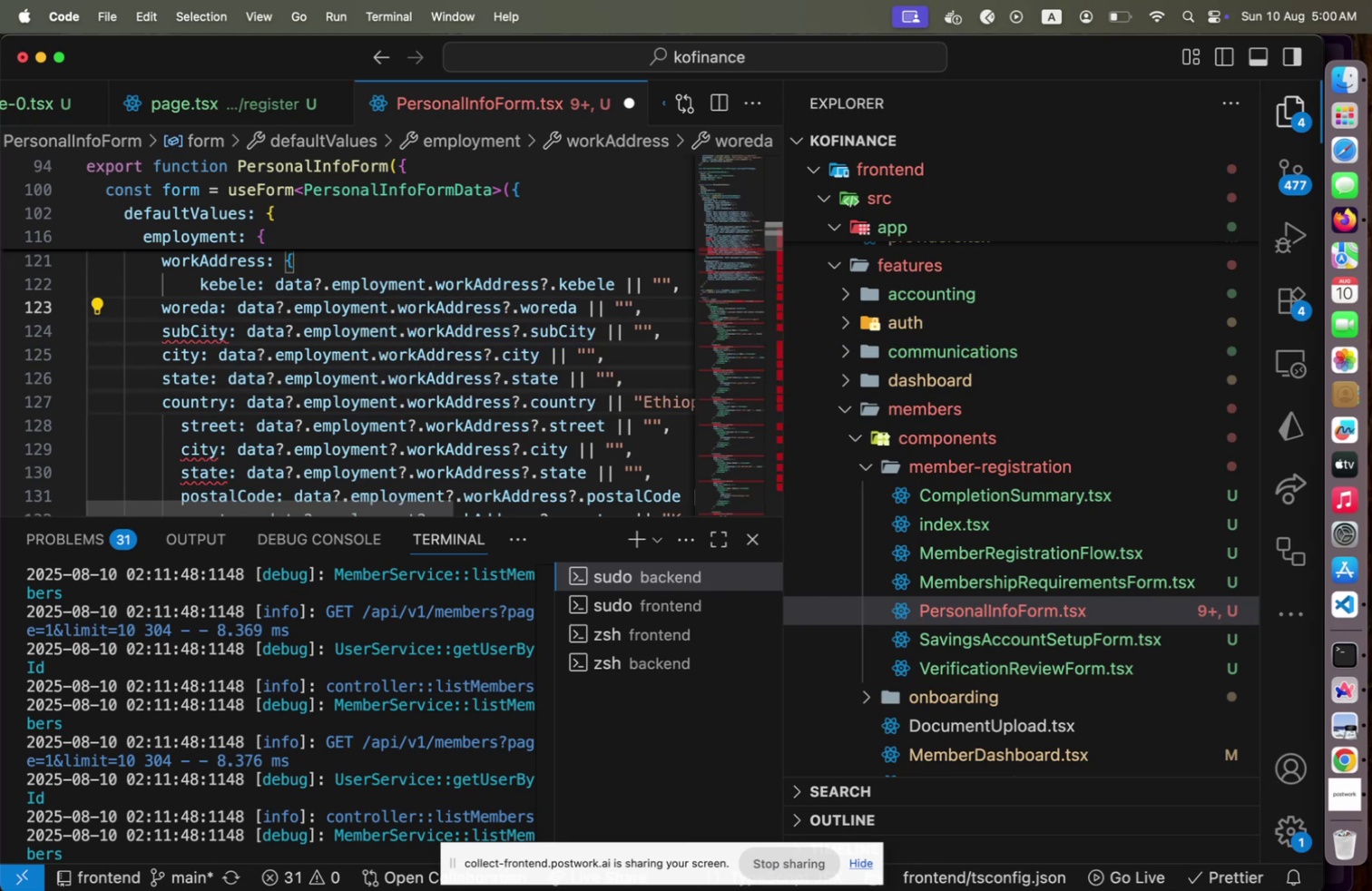 
key(Escape)
 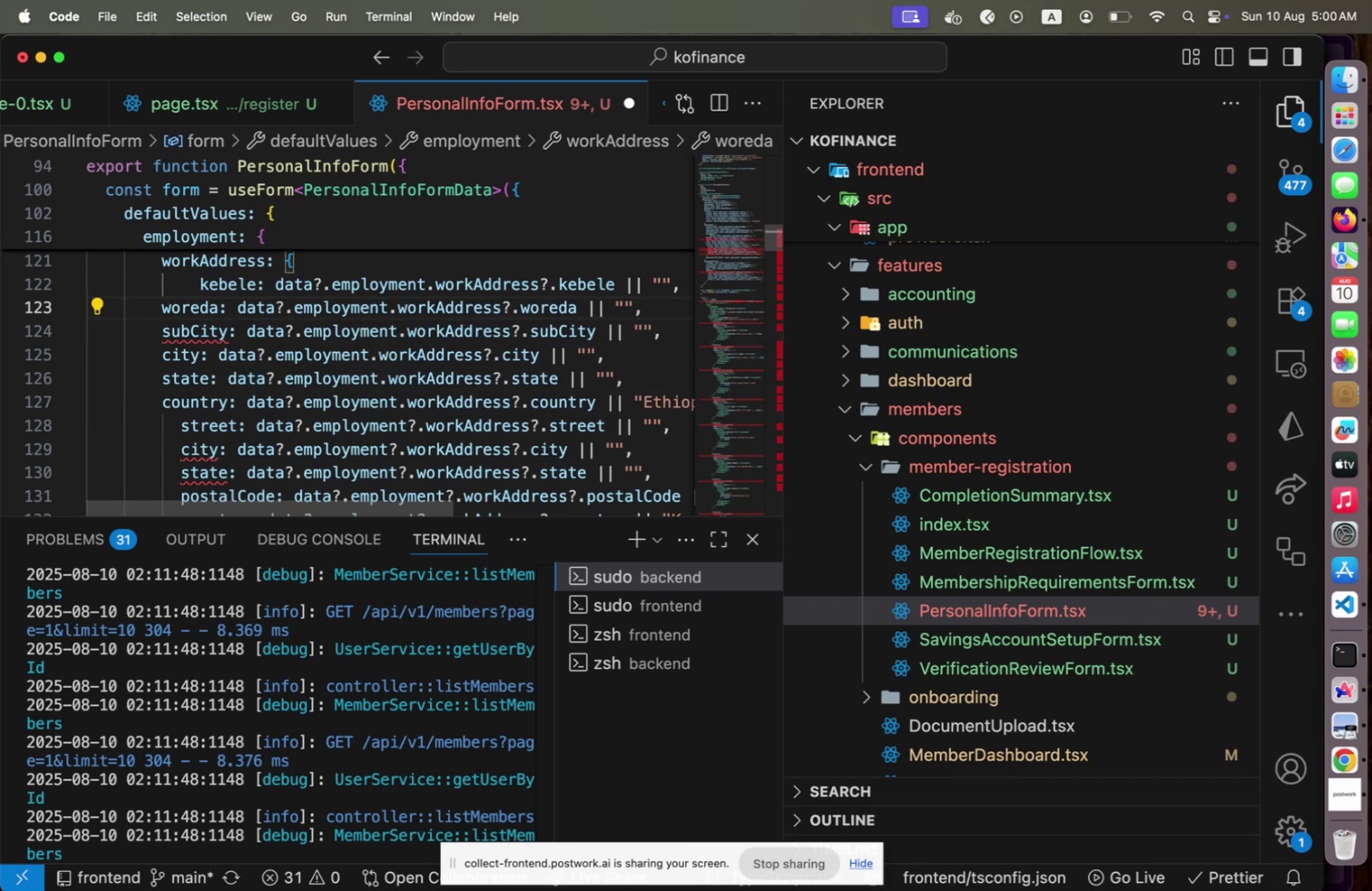 
key(ArrowDown)
 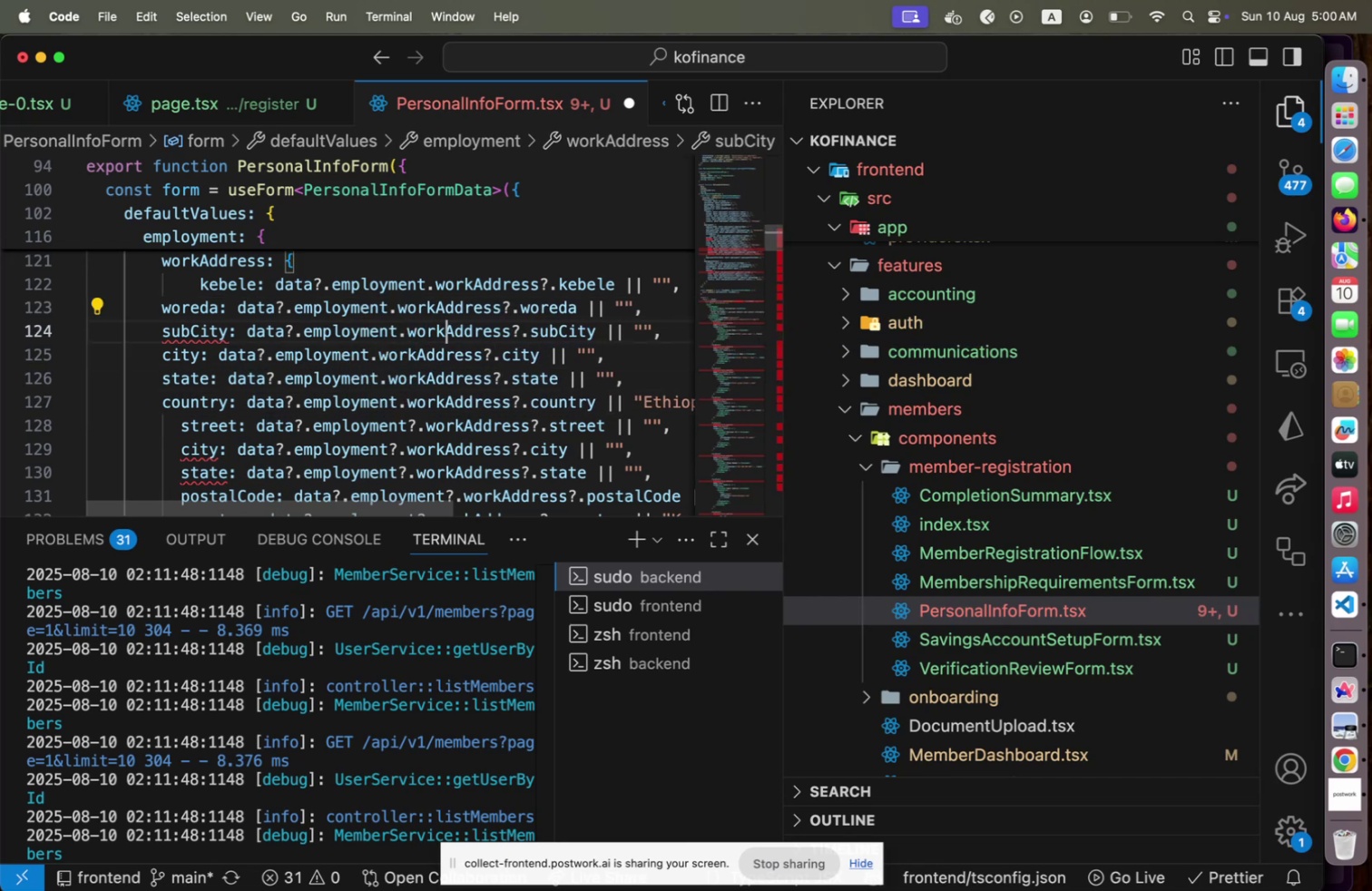 
key(ArrowDown)
 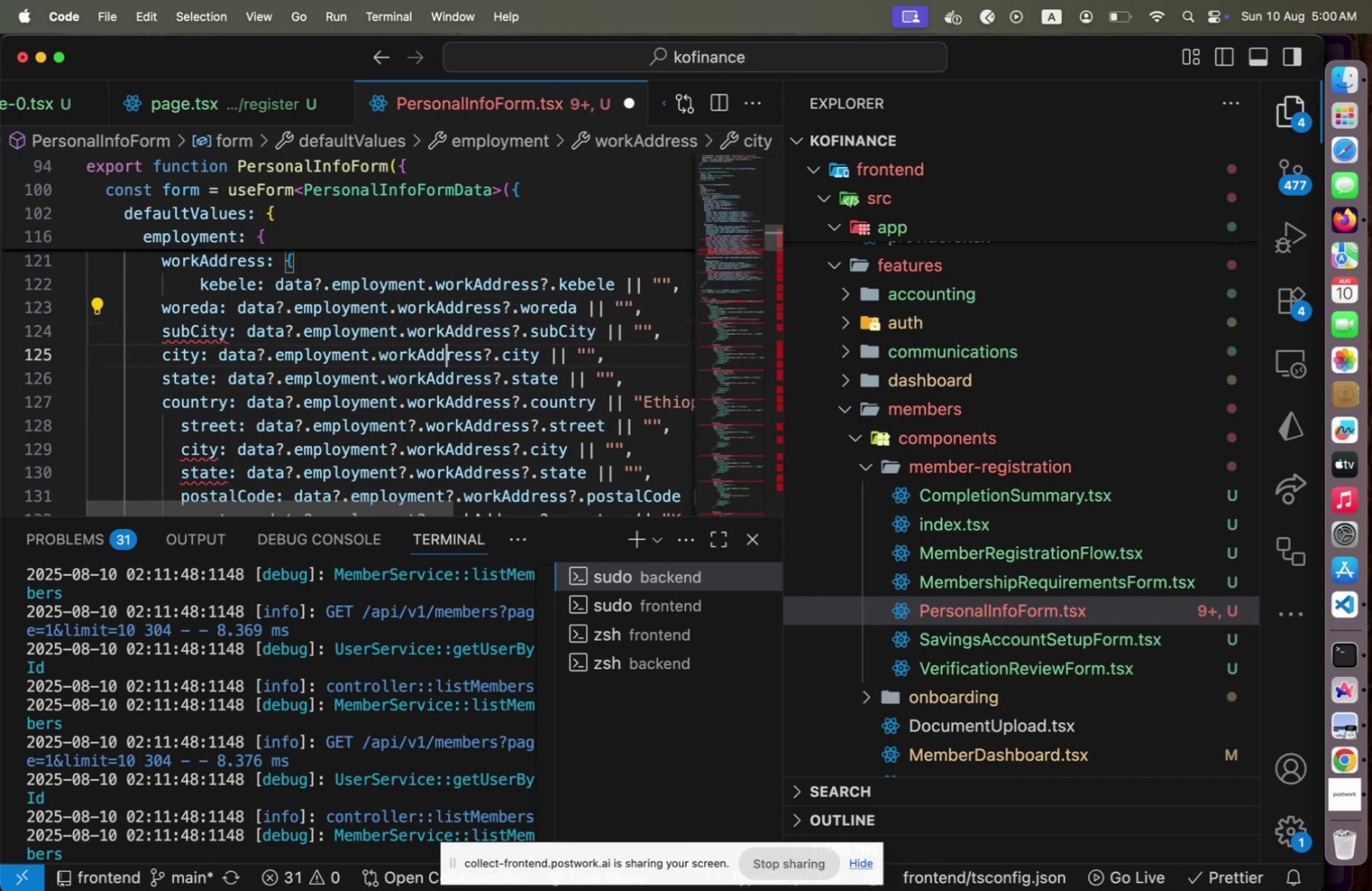 
key(ArrowDown)
 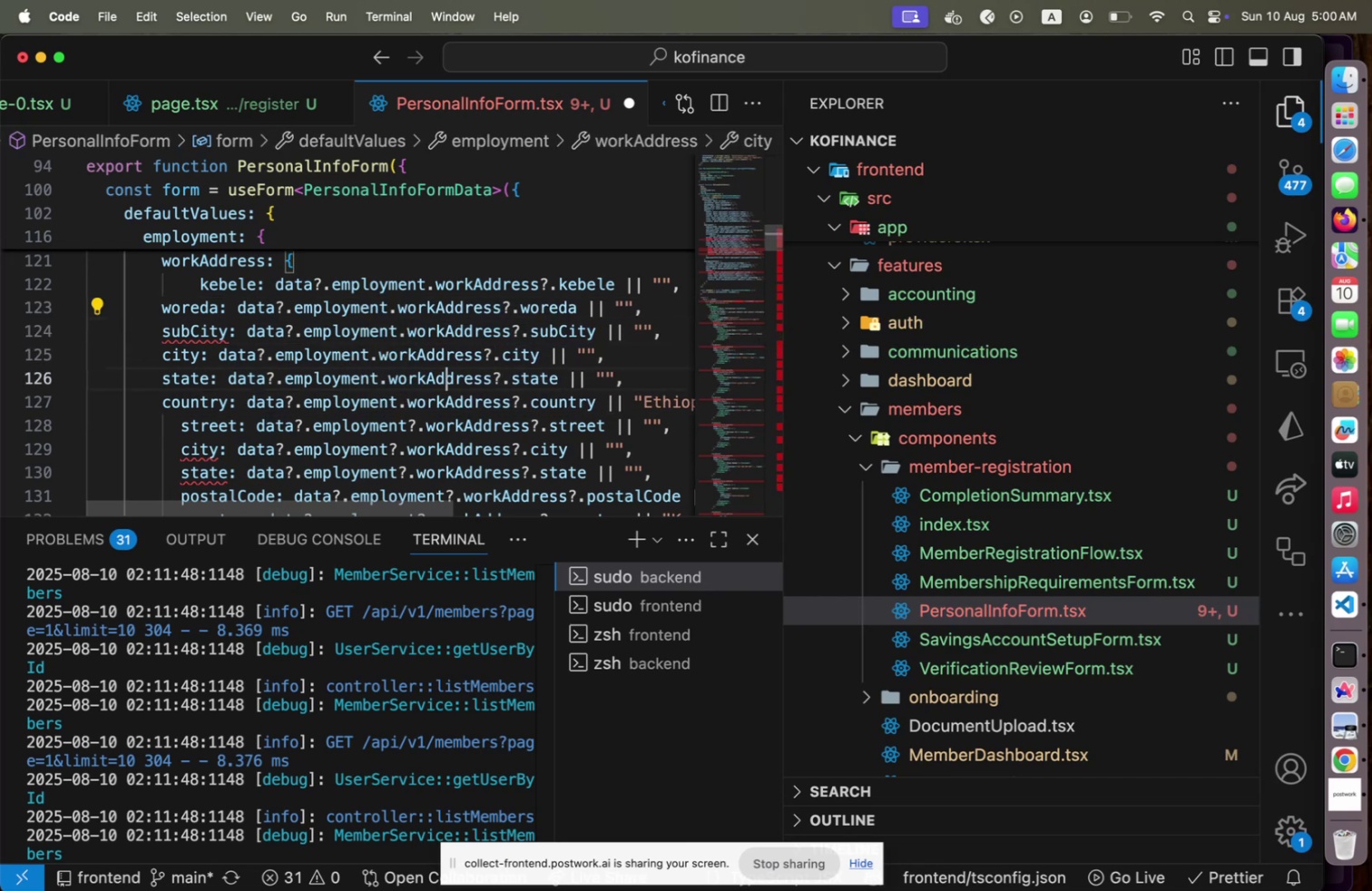 
key(ArrowDown)
 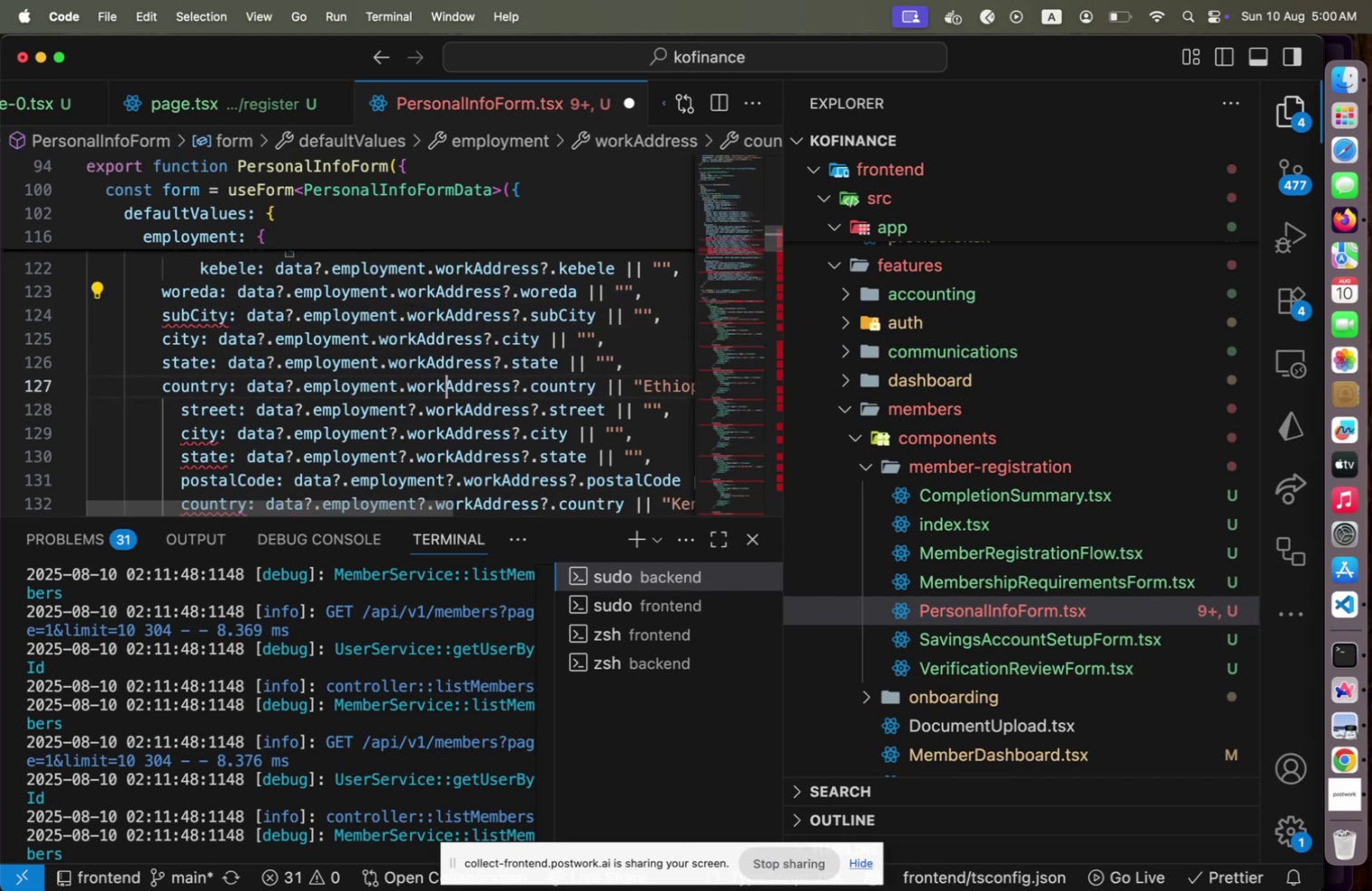 
key(End)
 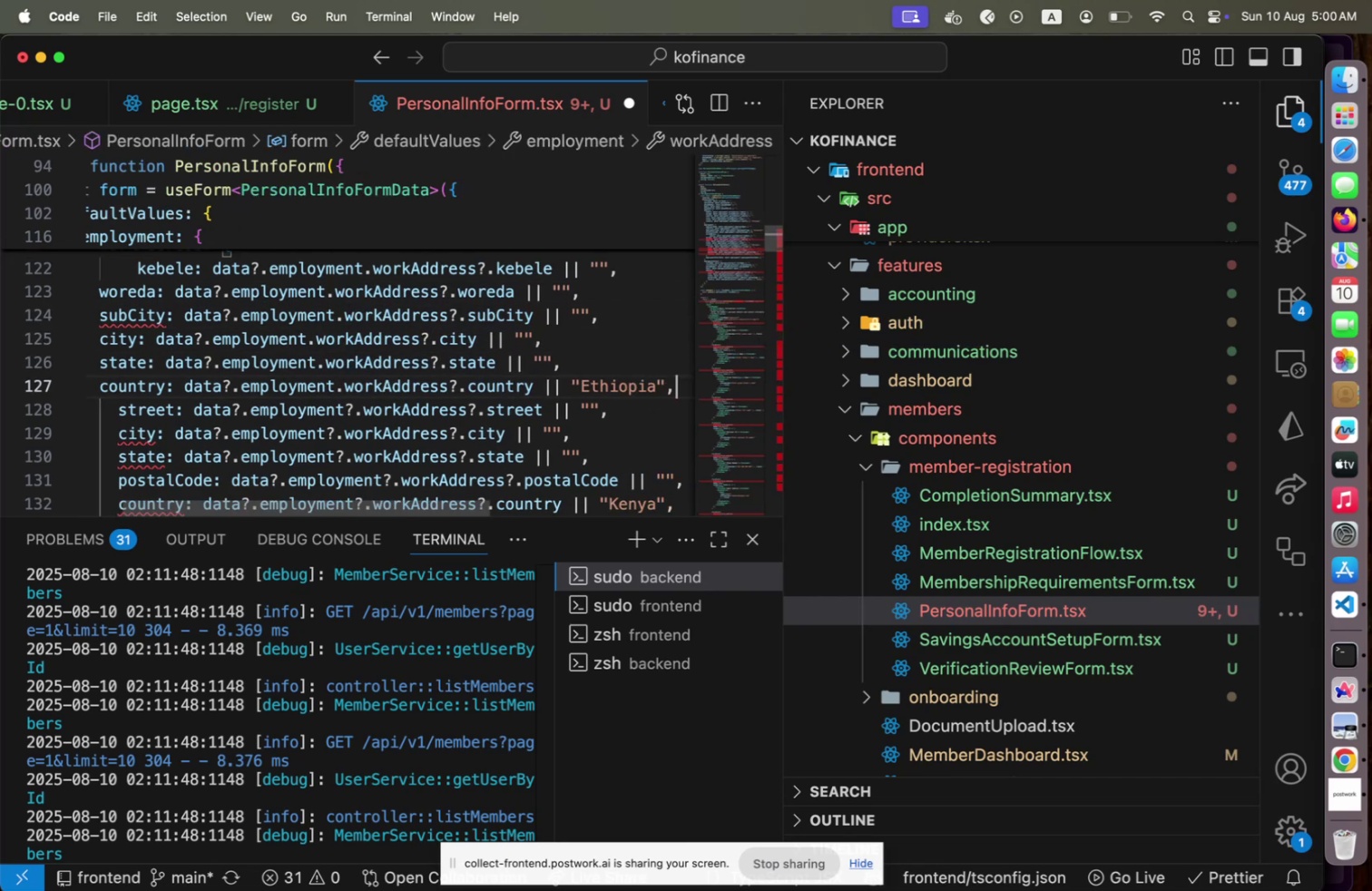 
key(Enter)
 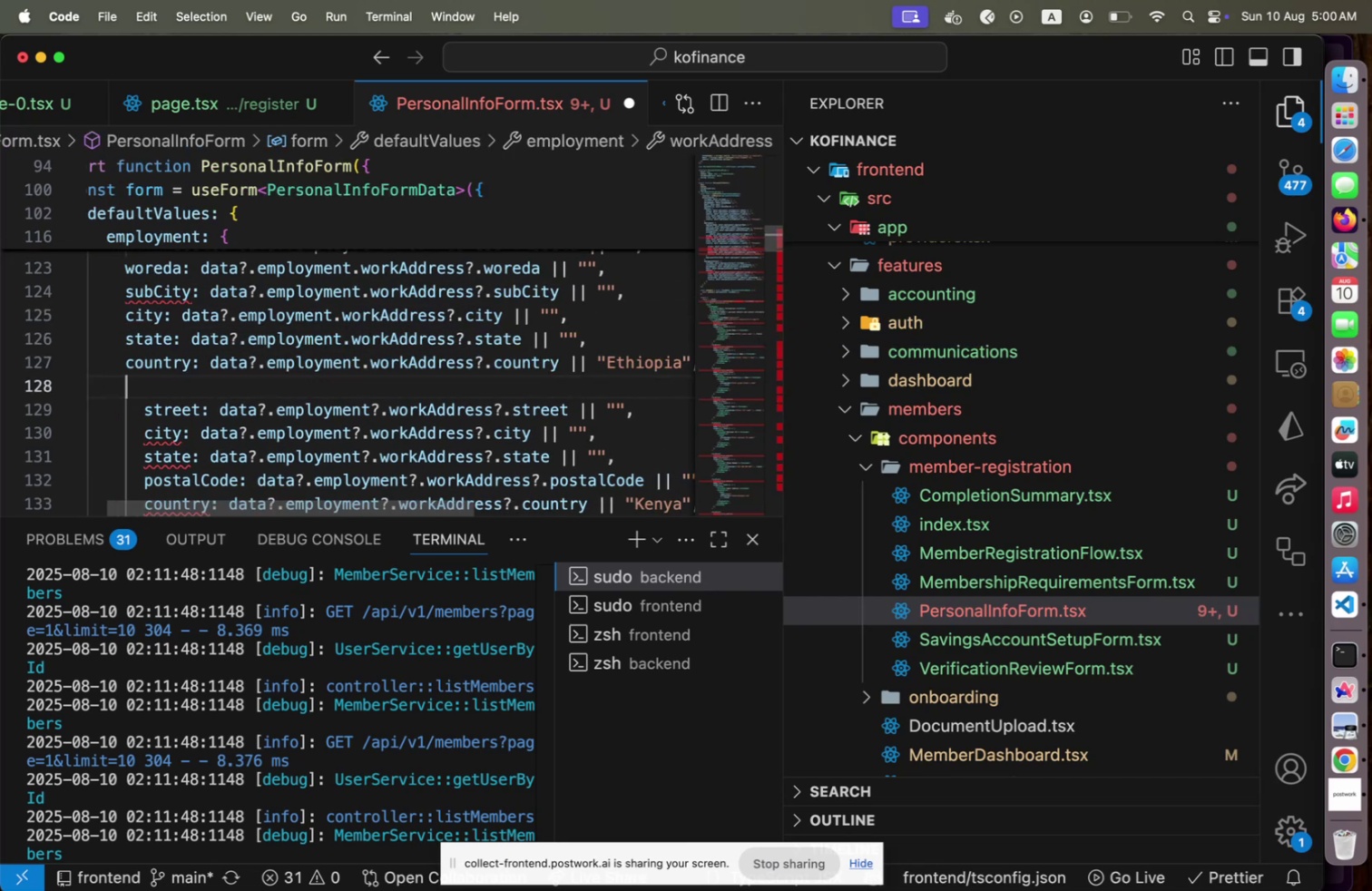 
key(ArrowDown)
 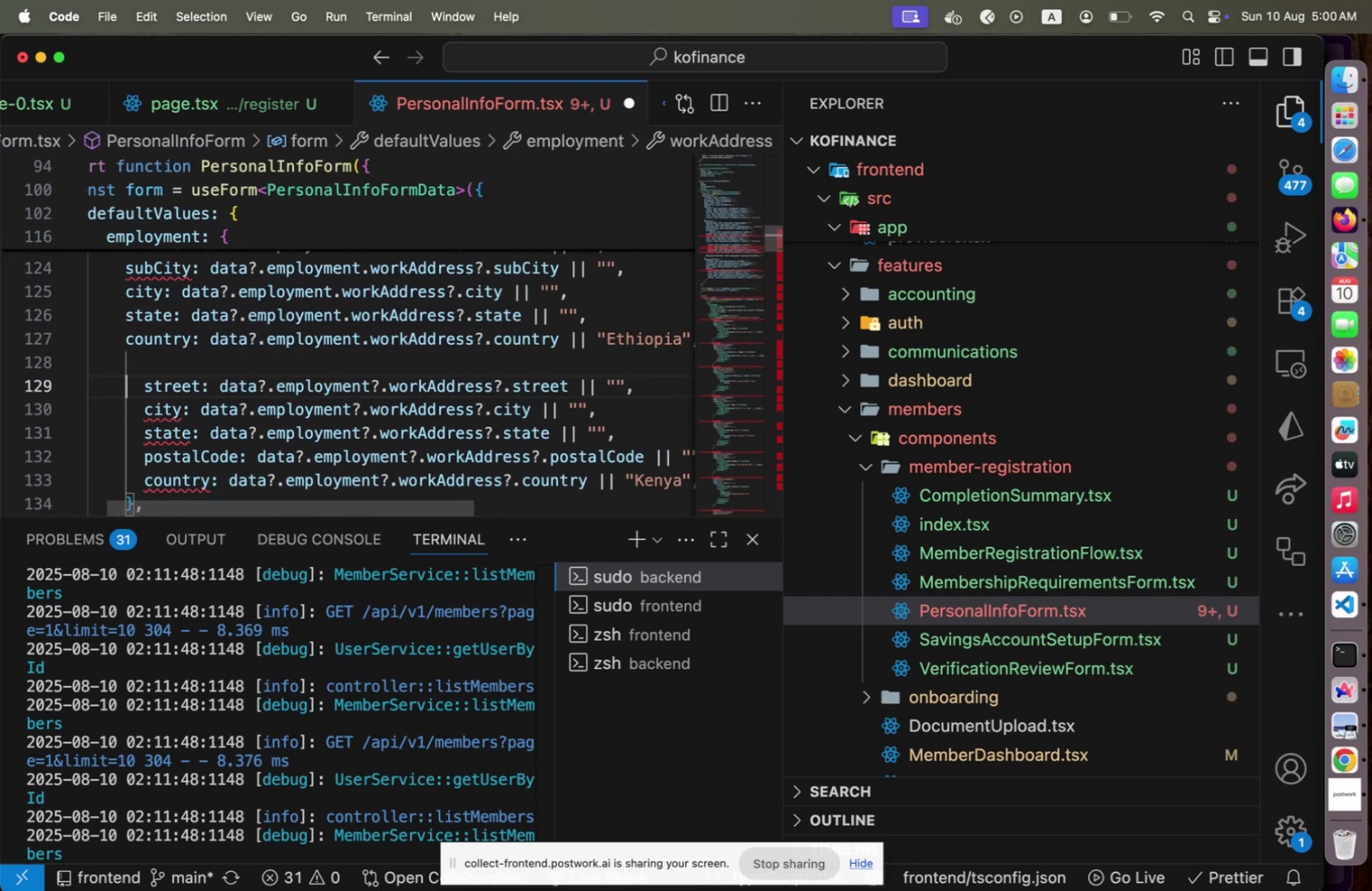 
hold_key(key=ArrowDown, duration=0.68)
 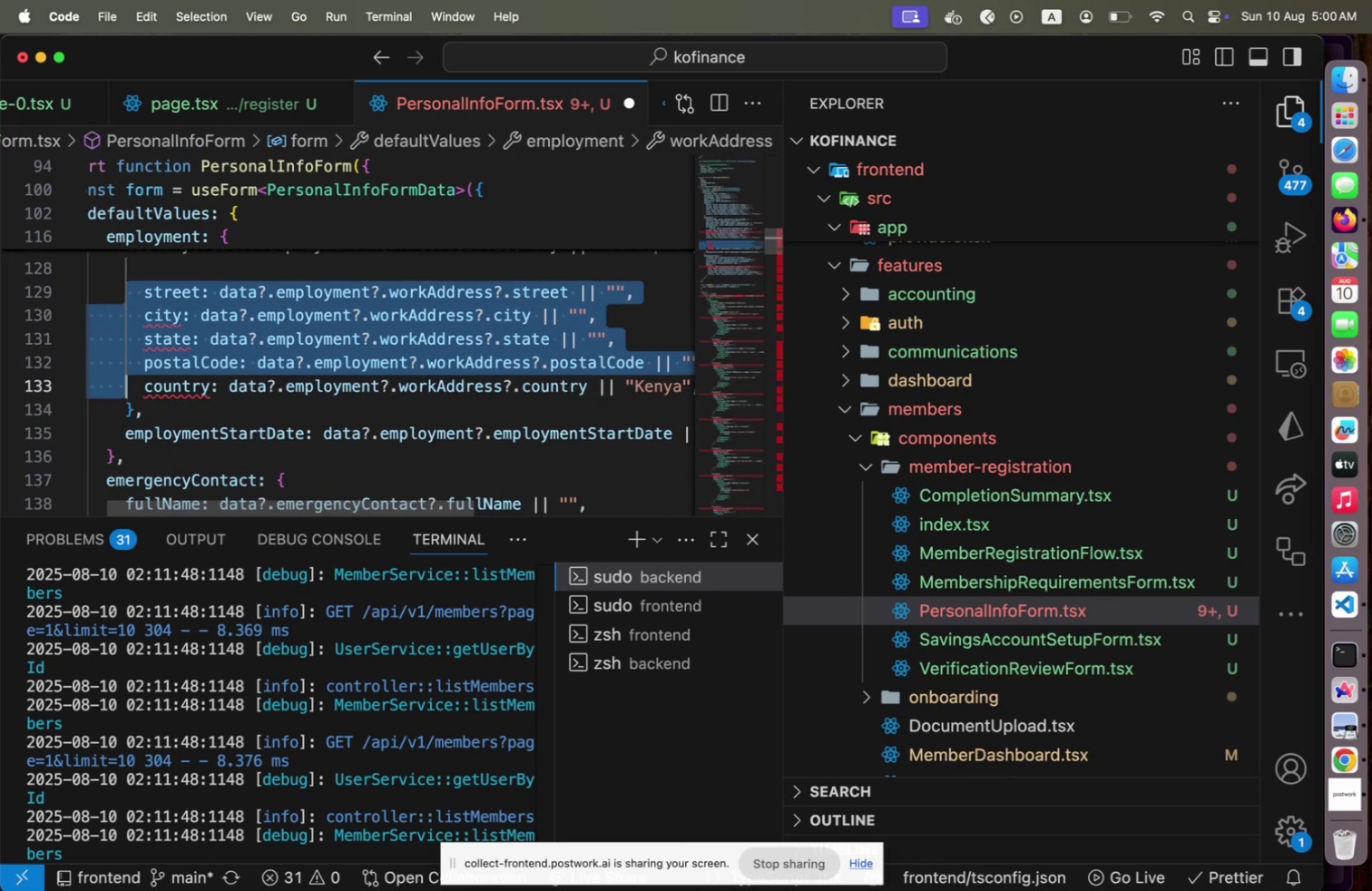 
key(Shift+End)
 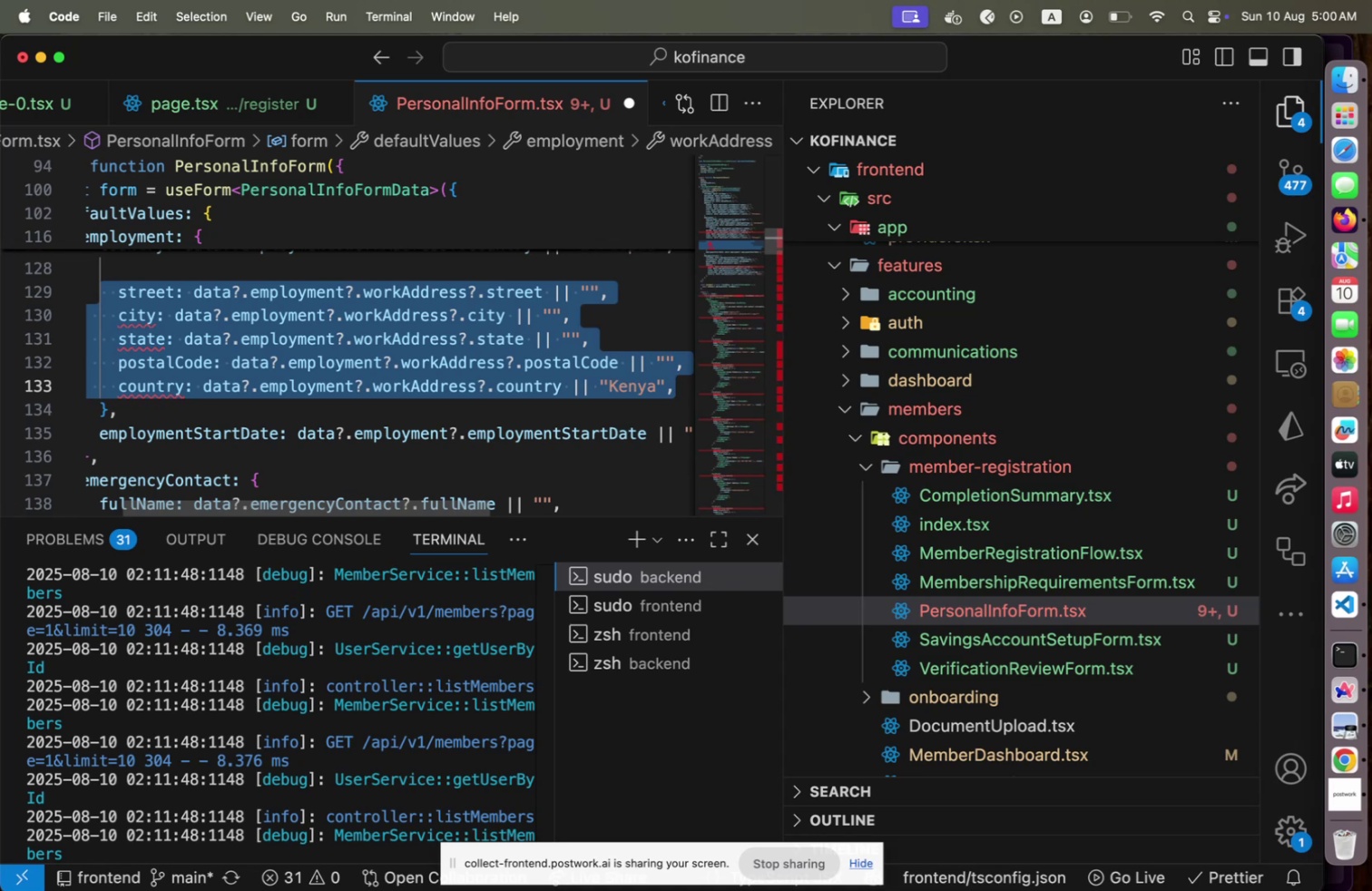 
key(Backspace)
 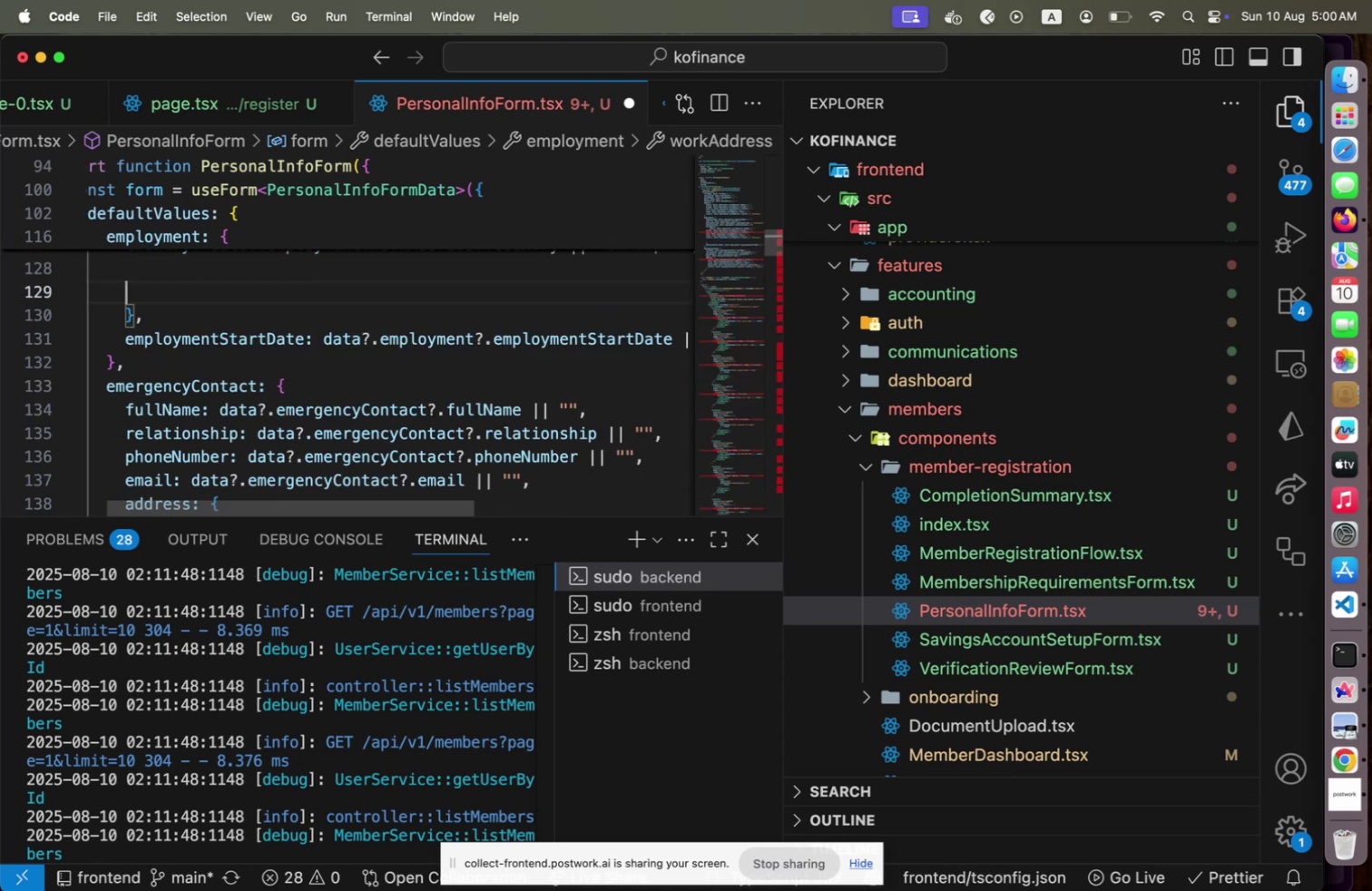 
key(ArrowUp)
 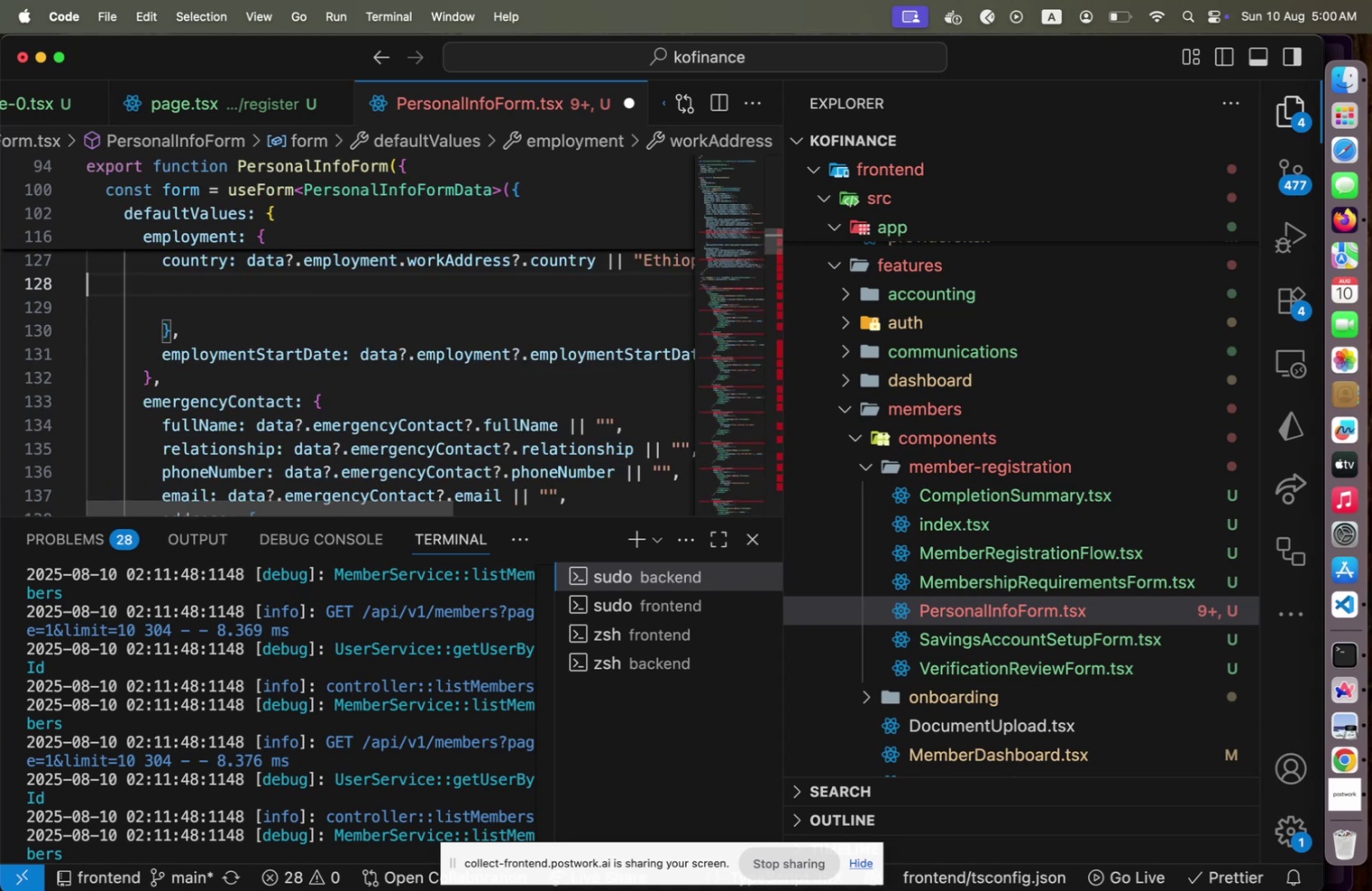 
key(ArrowUp)
 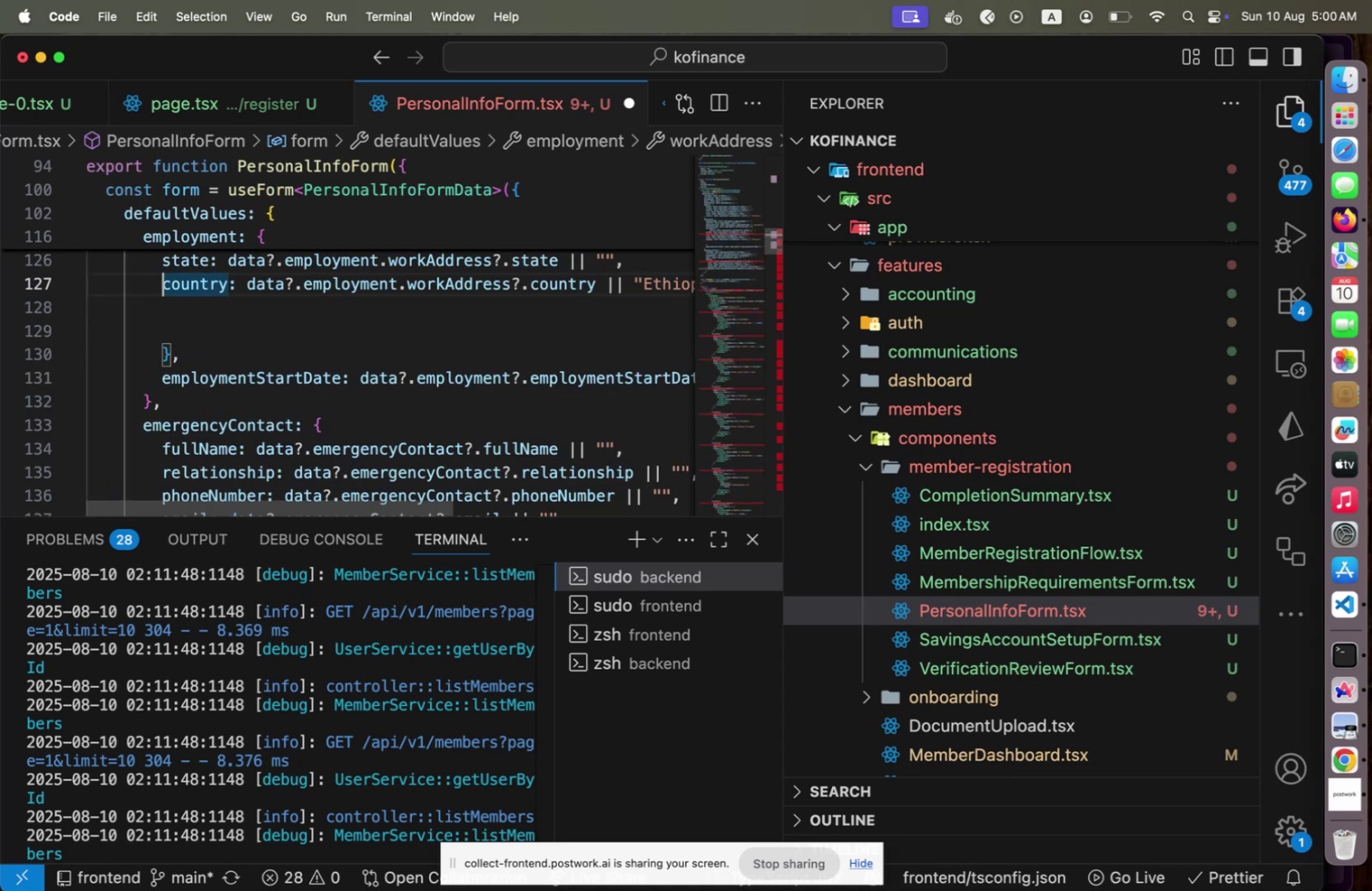 
hold_key(key=ArrowUp, duration=0.59)
 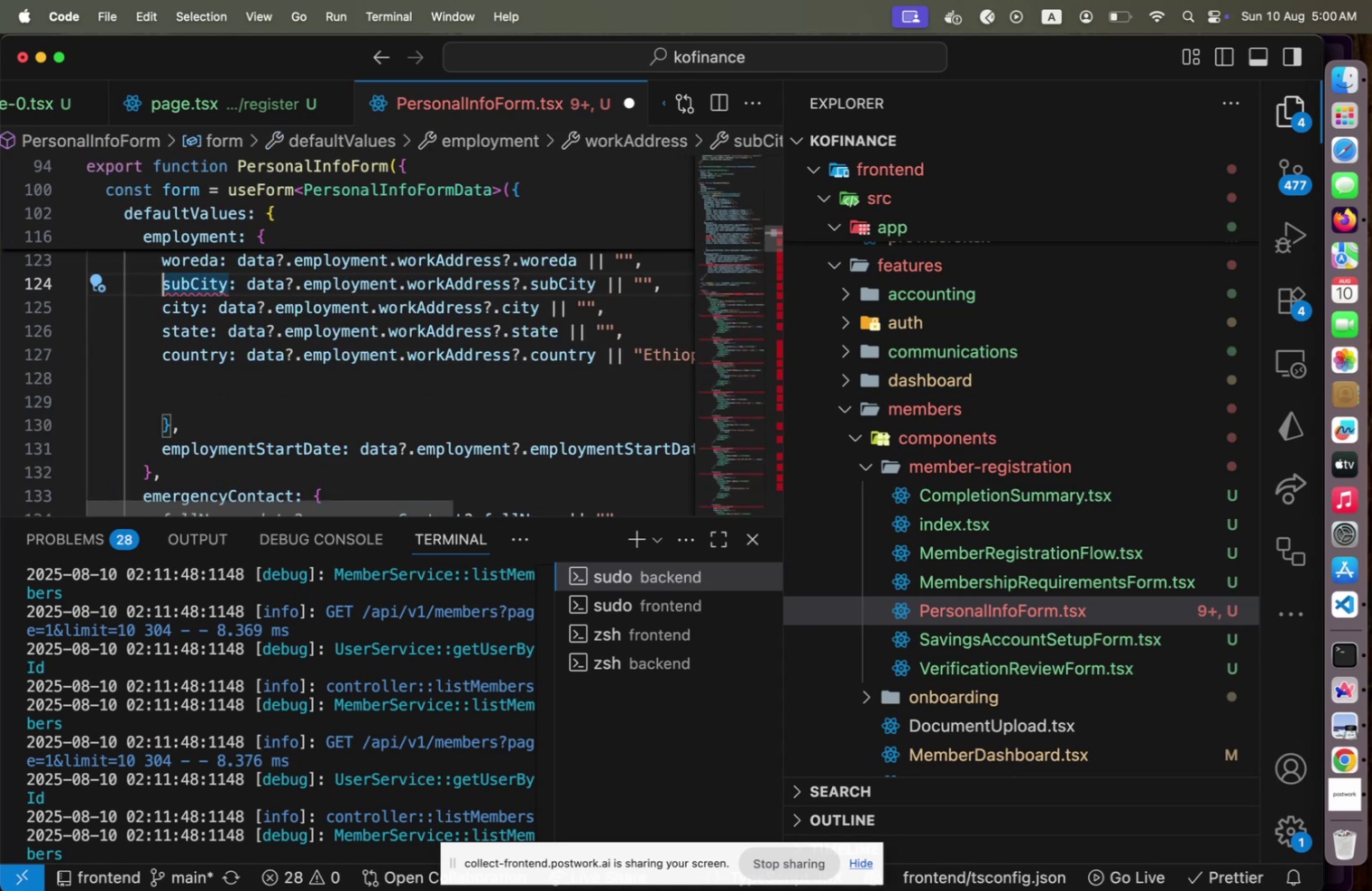 
key(ArrowUp)
 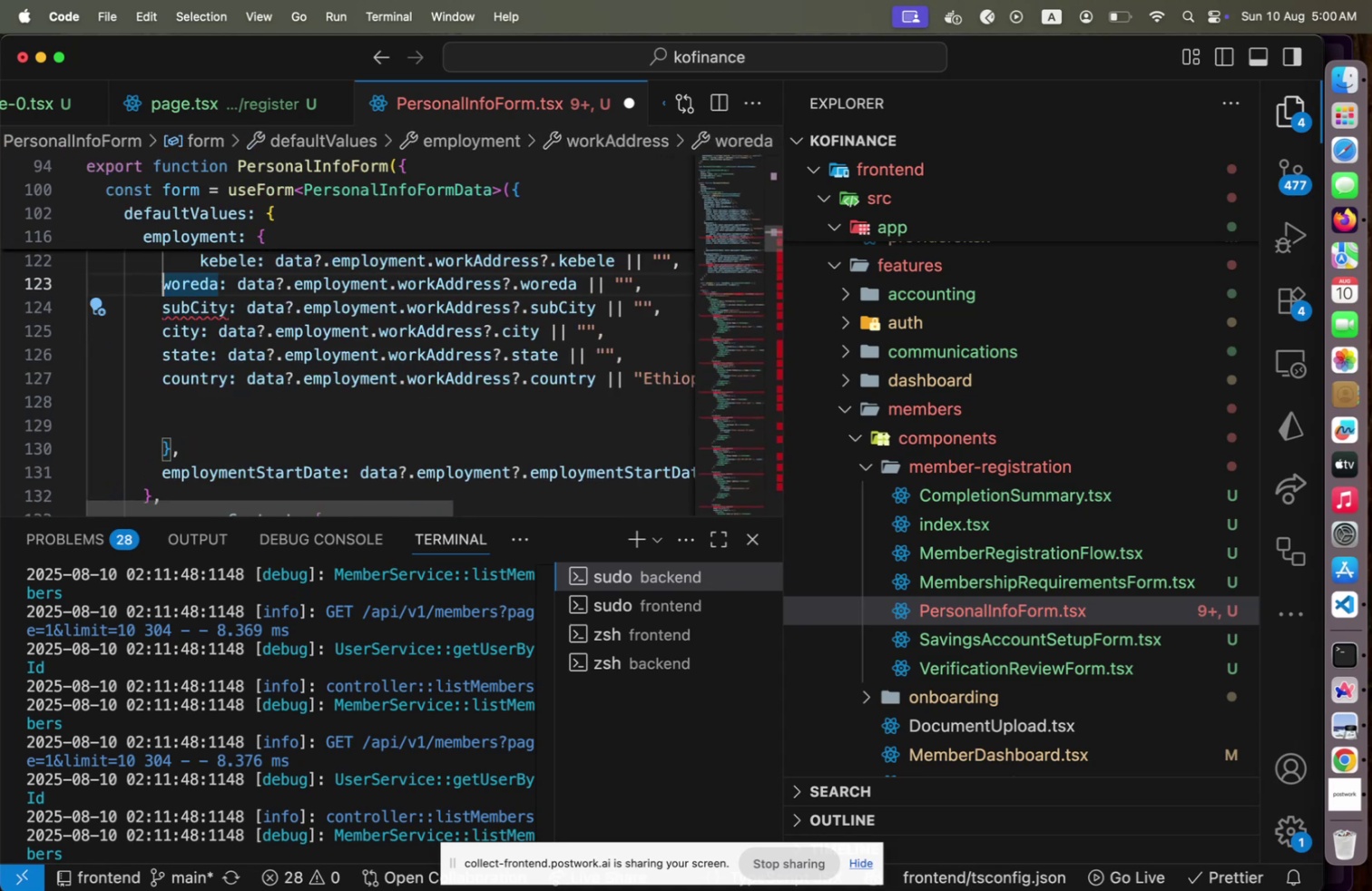 
key(ArrowUp)
 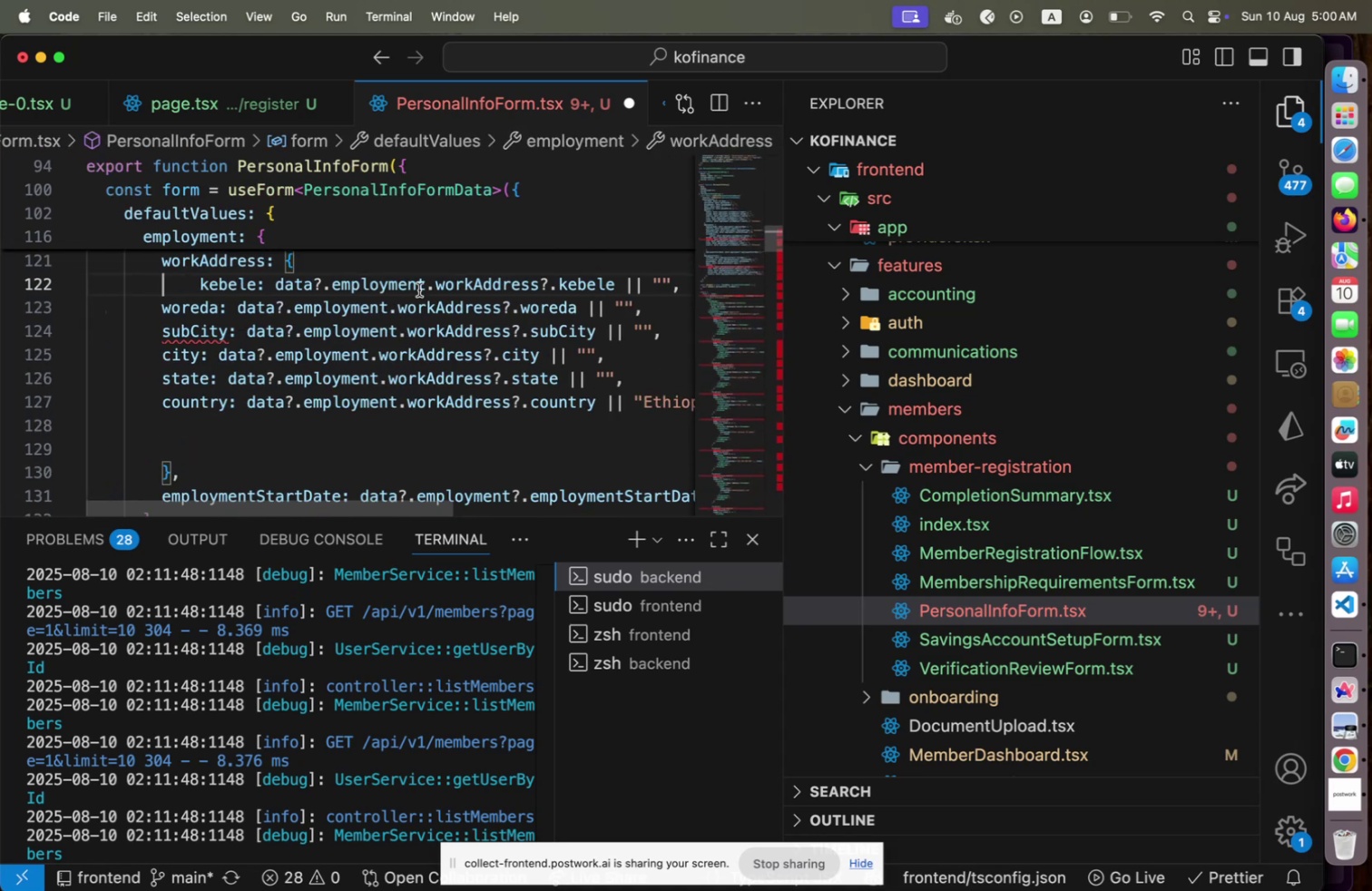 
left_click([426, 292])
 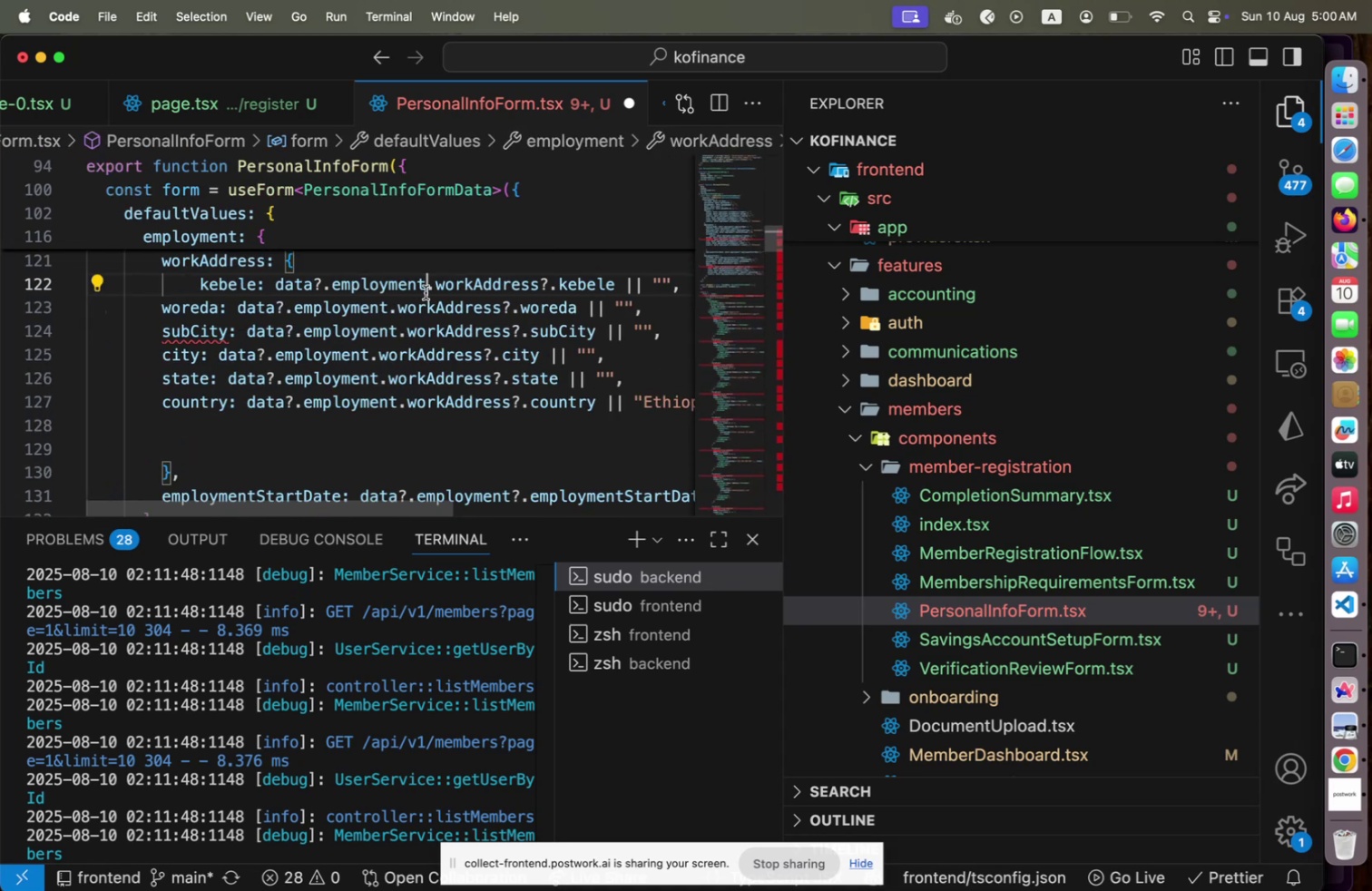 
key(Shift+Slash)
 